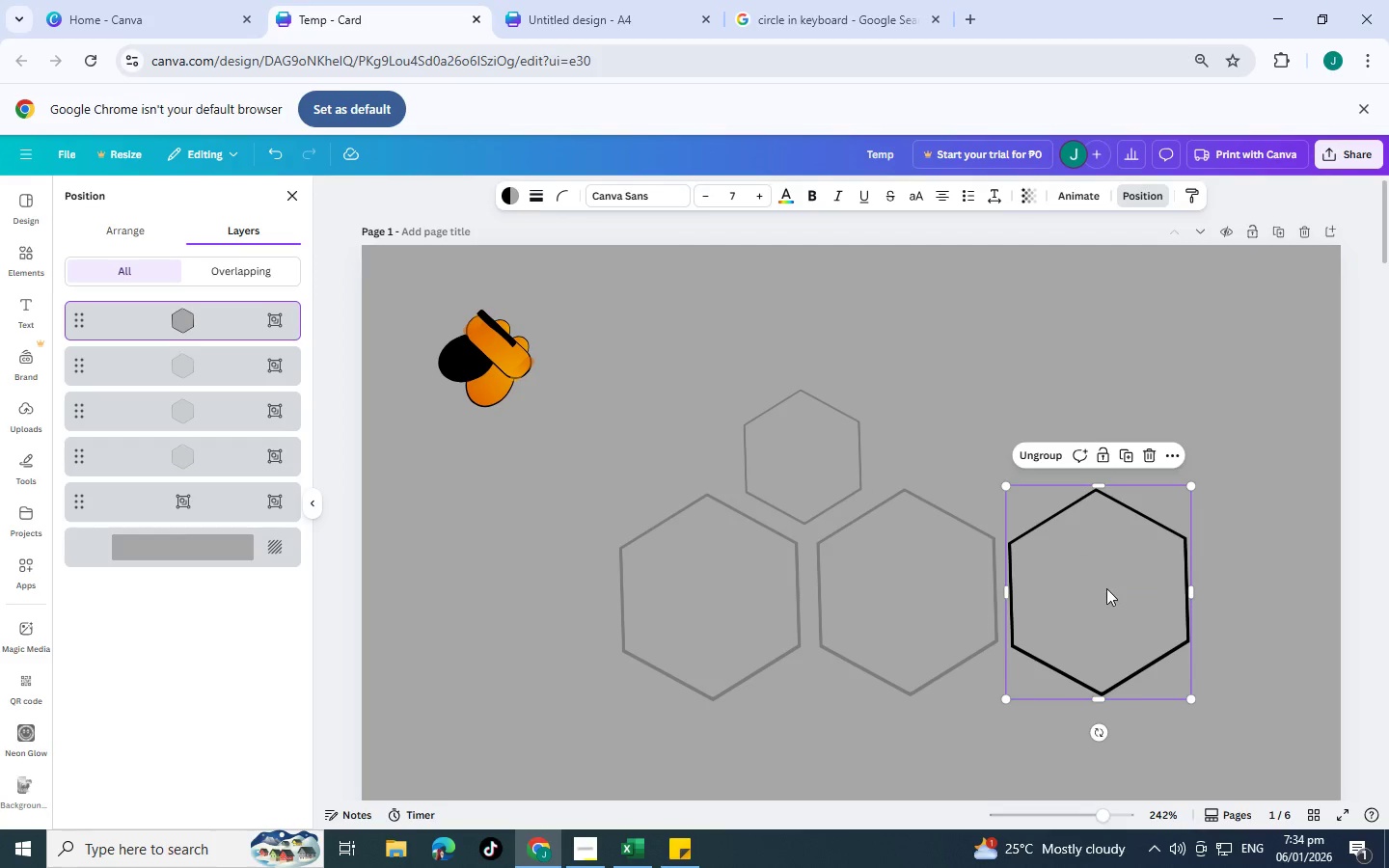 
key(Control+V)
 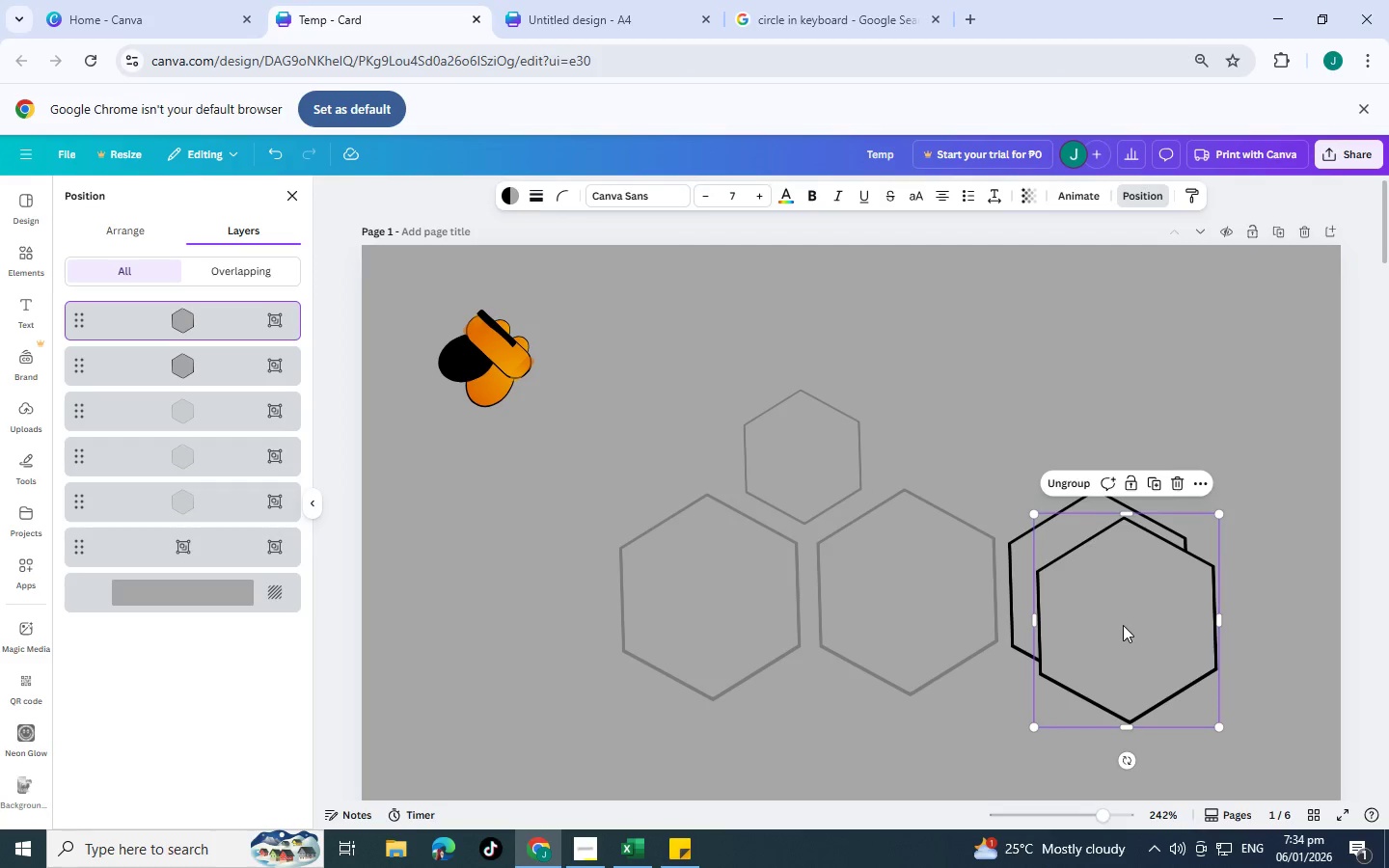 
left_click_drag(start_coordinate=[1124, 630], to_coordinate=[994, 429])
 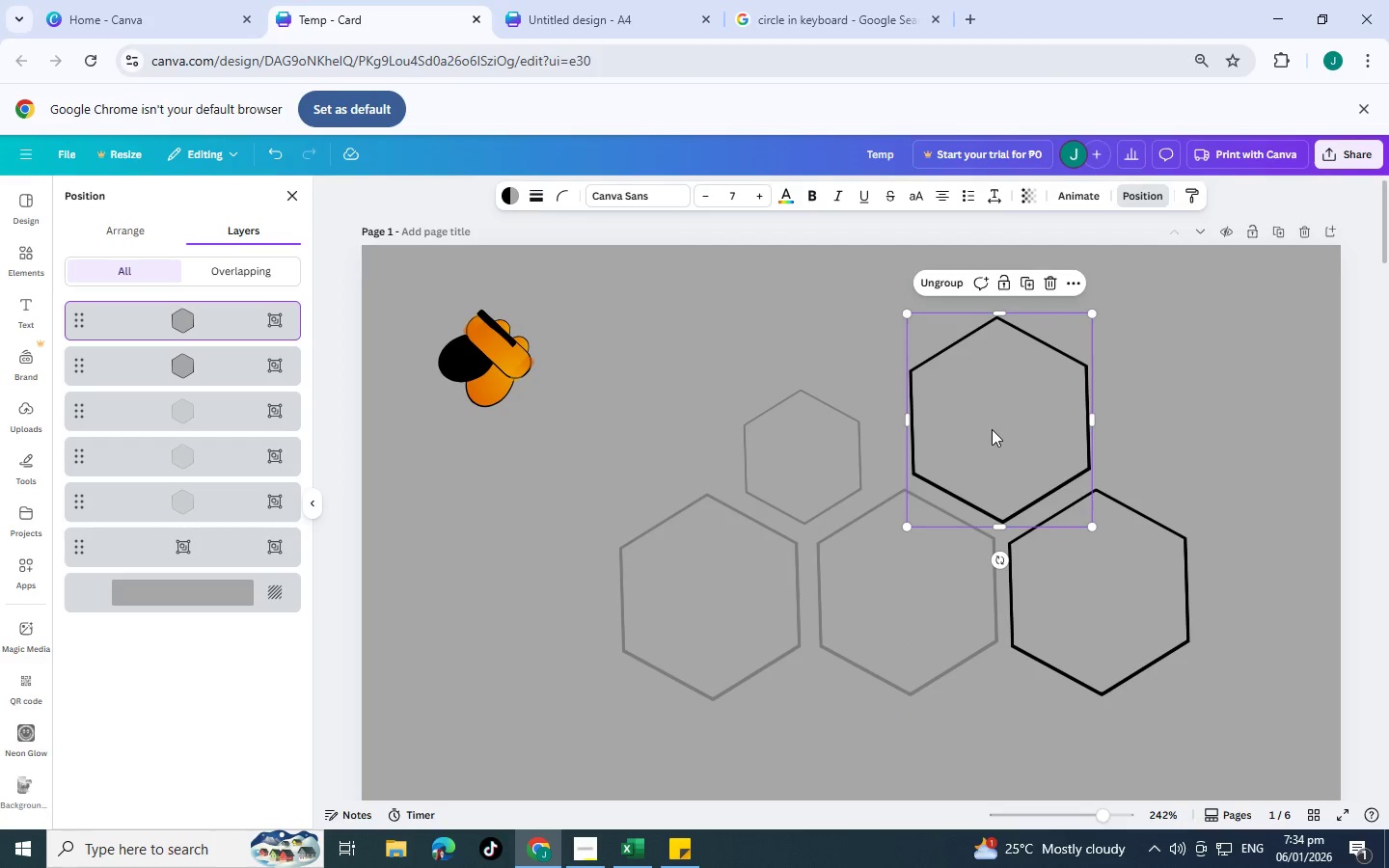 
key(Control+V)
 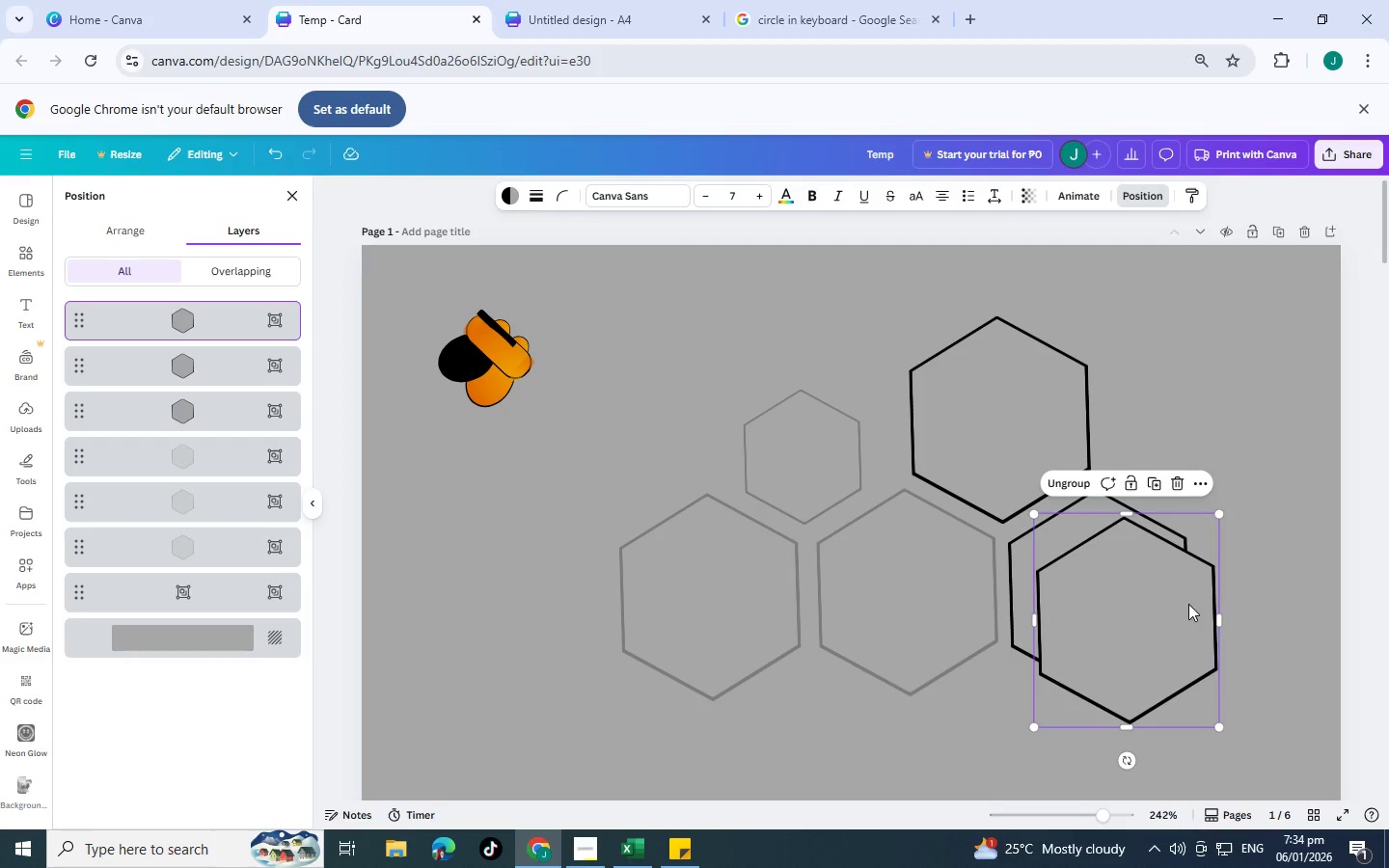 
left_click_drag(start_coordinate=[1163, 651], to_coordinate=[1239, 447])
 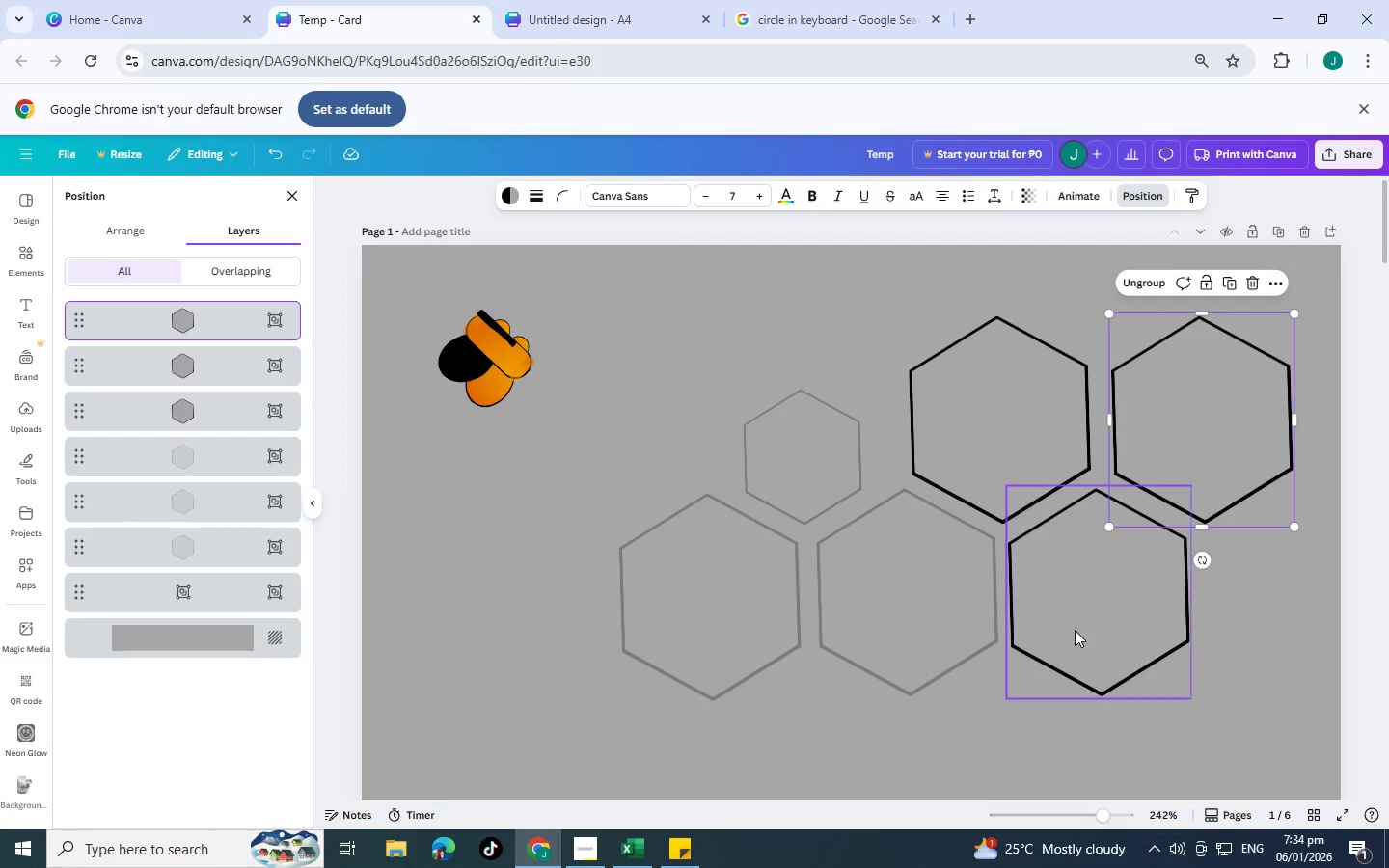 
hold_key(key=ShiftLeft, duration=1.28)
left_click([1073, 629])
 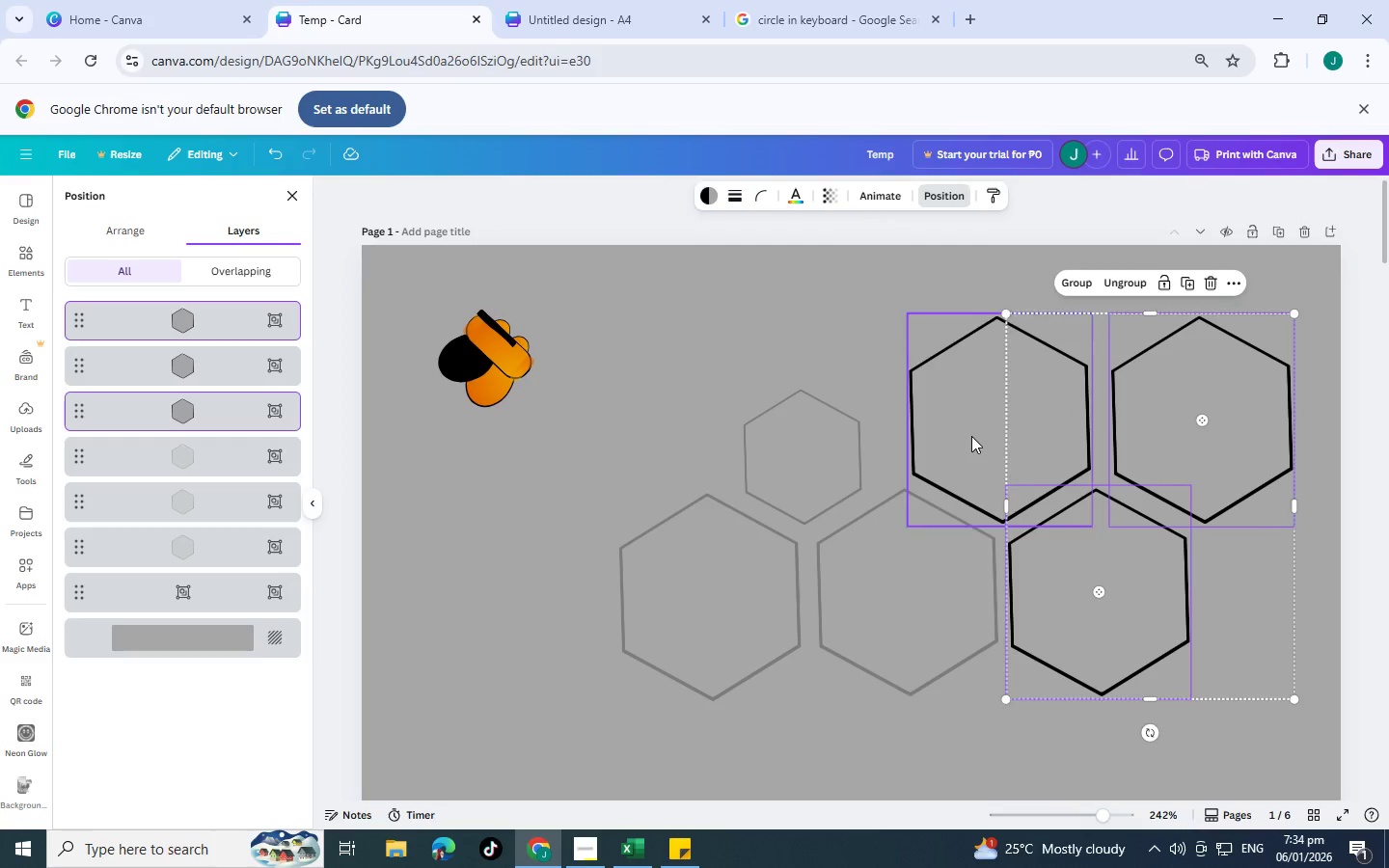 
left_click([971, 436])
 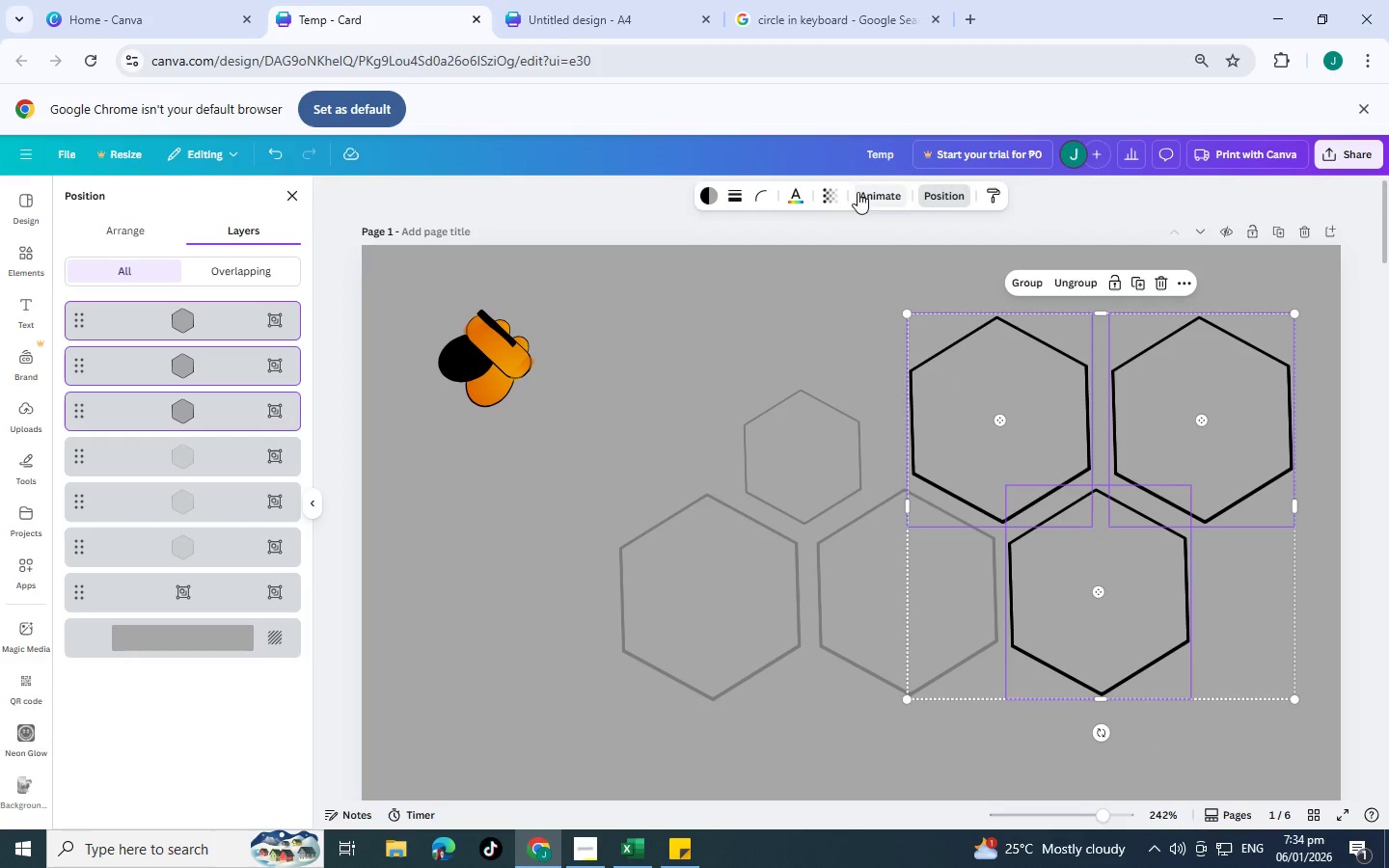 
left_click([828, 194])
 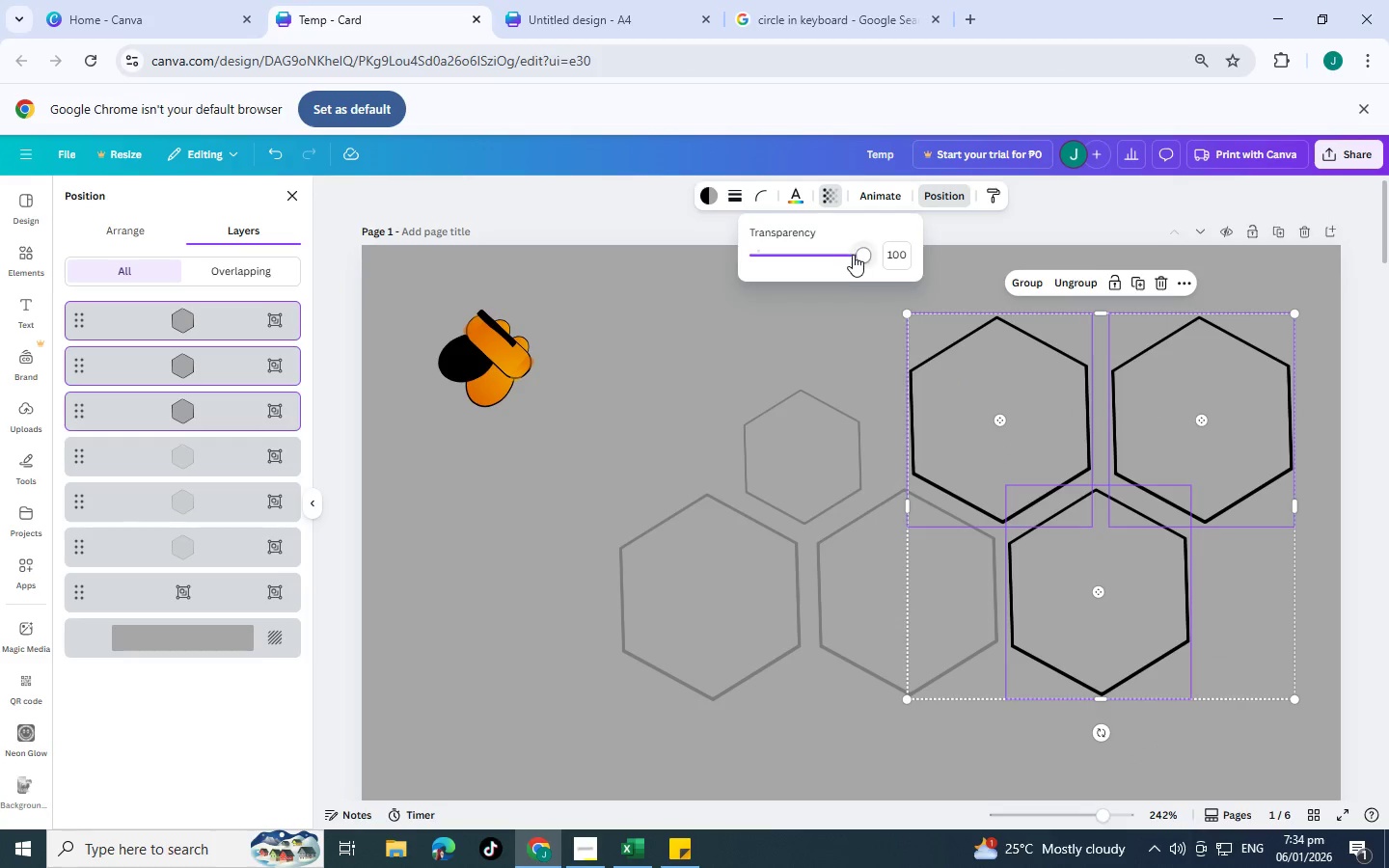 
left_click_drag(start_coordinate=[854, 256], to_coordinate=[779, 259])
 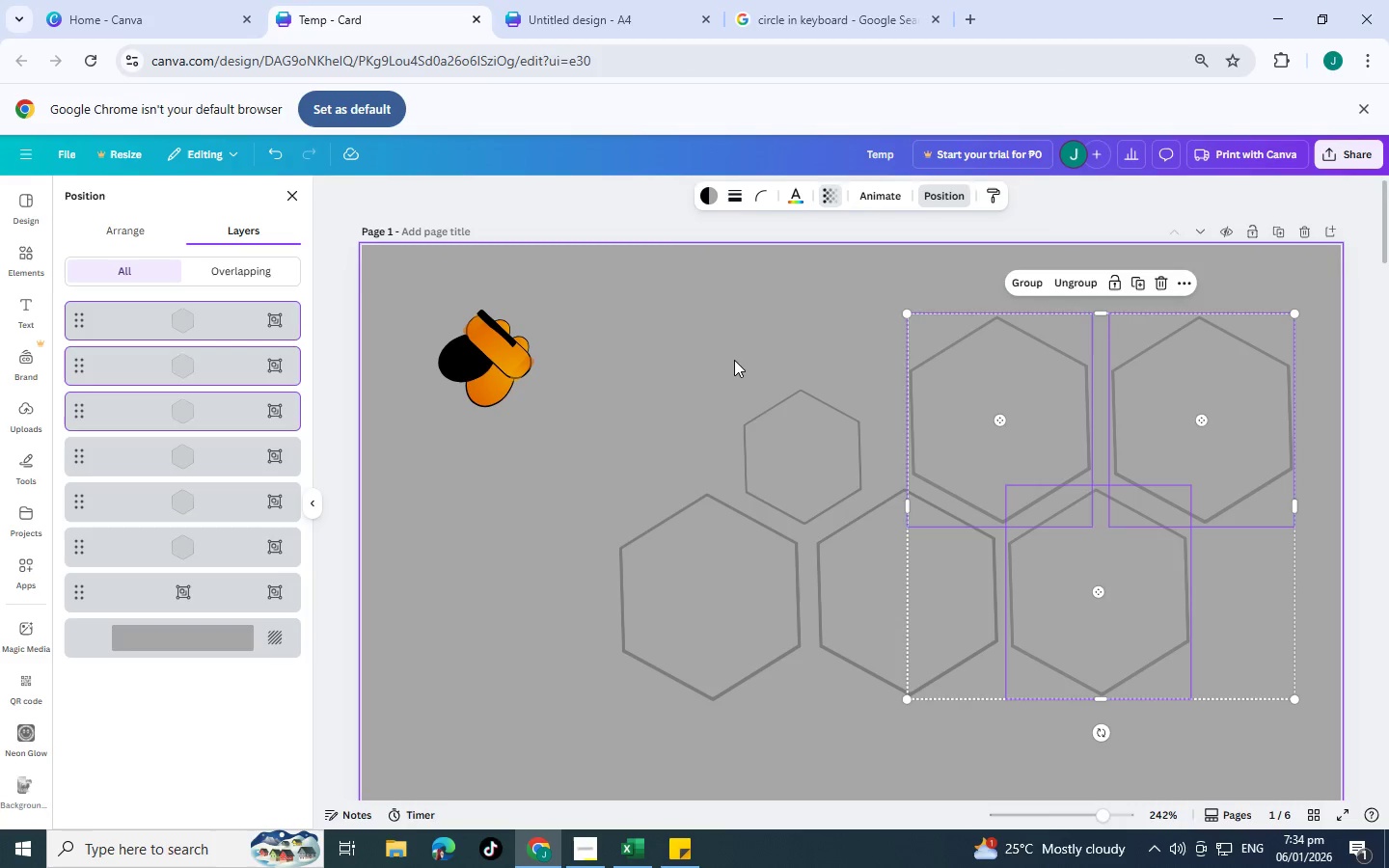 
left_click([734, 360])
 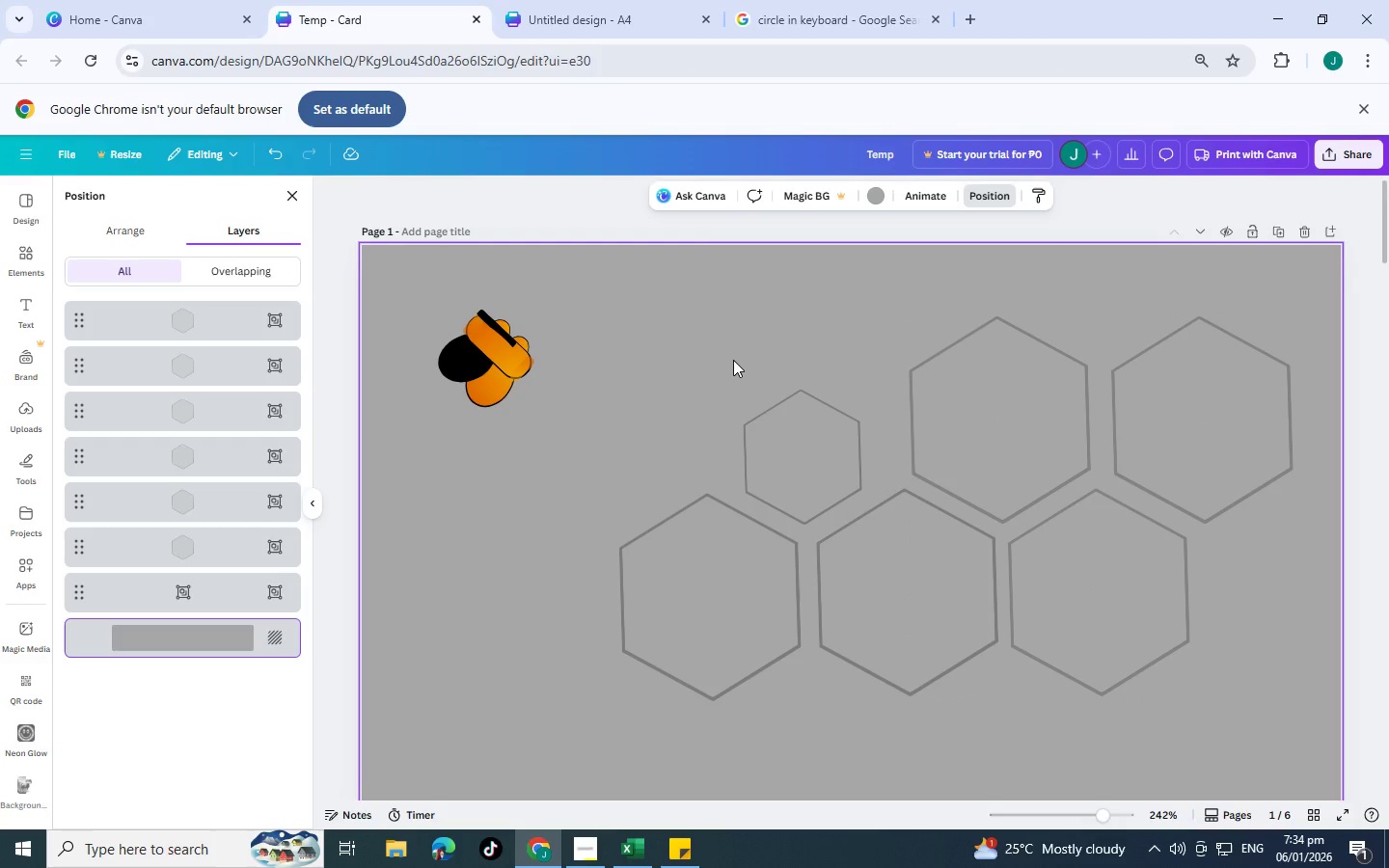 
left_click([733, 360])
 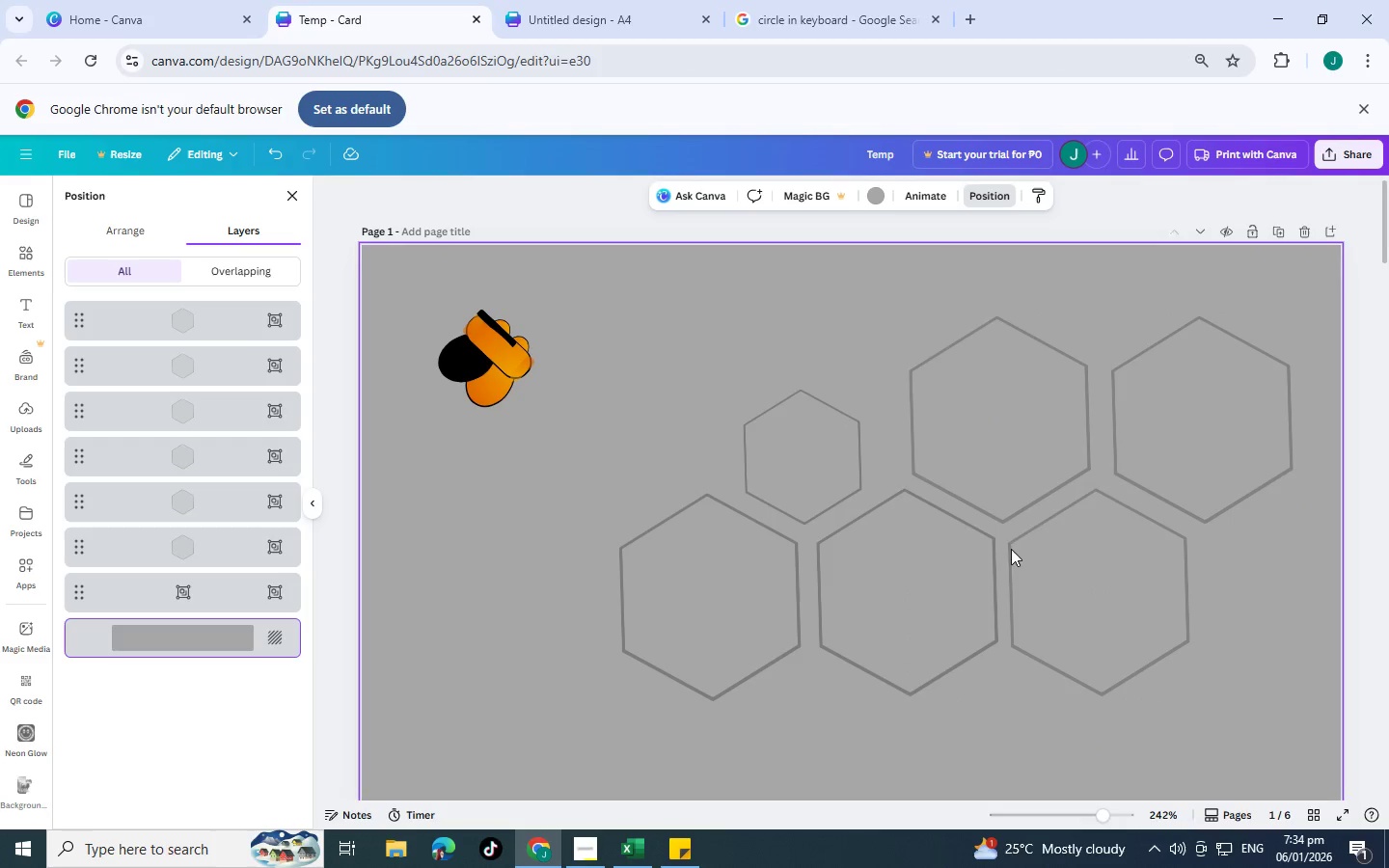 
scroll: coordinate [991, 610], scroll_direction: down, amount: 2.0
 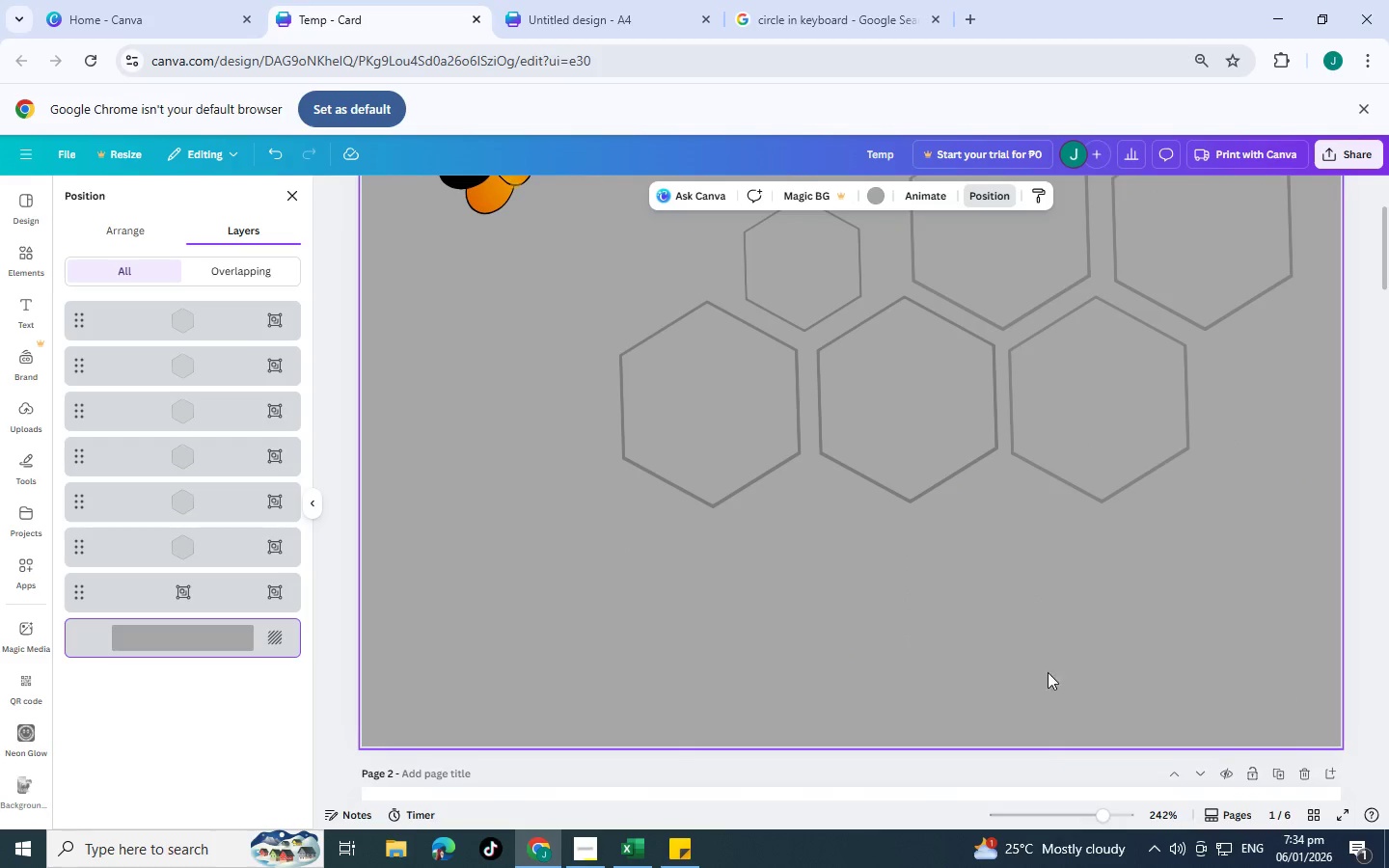 
left_click([978, 688])
 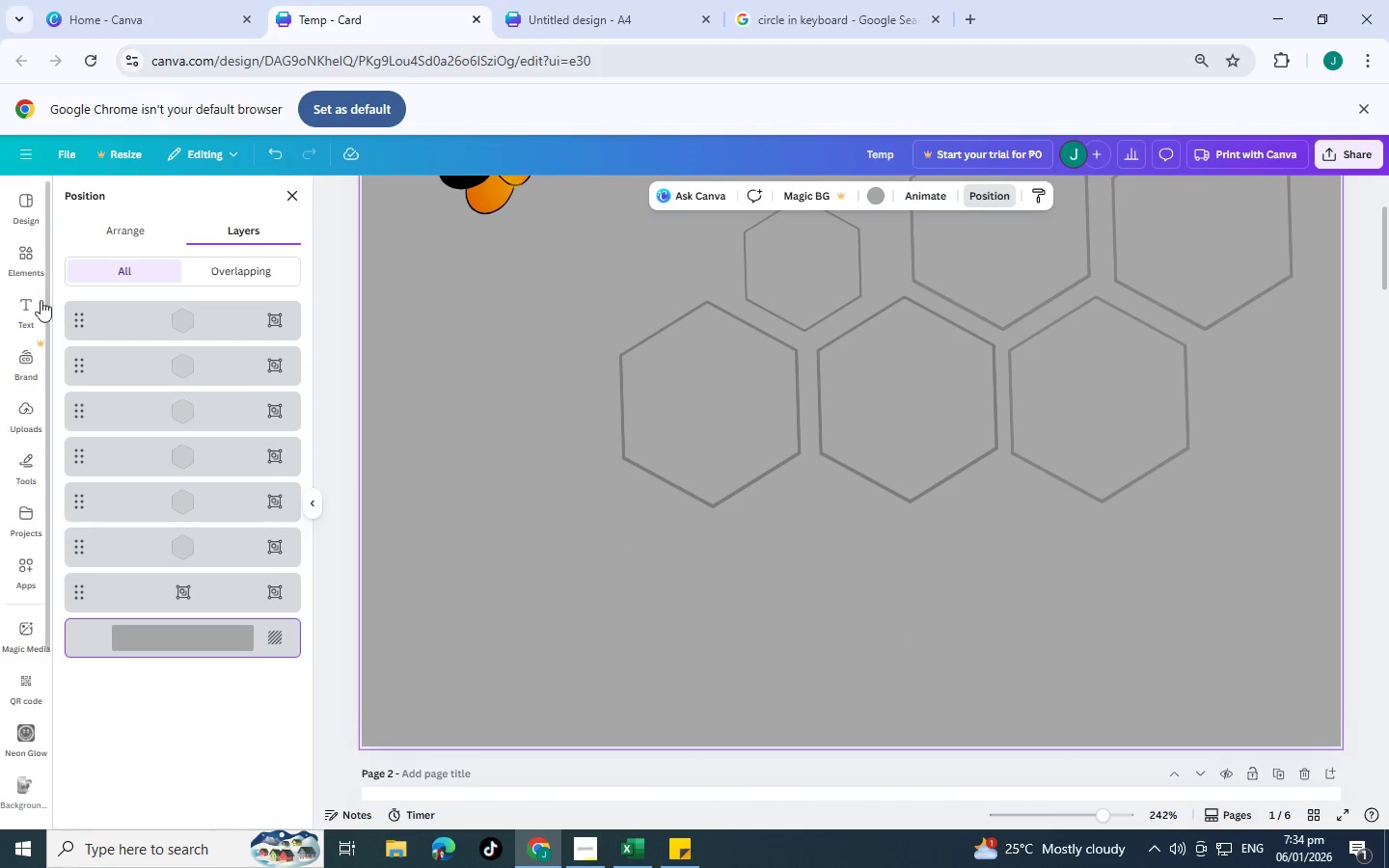 
left_click([24, 257])
 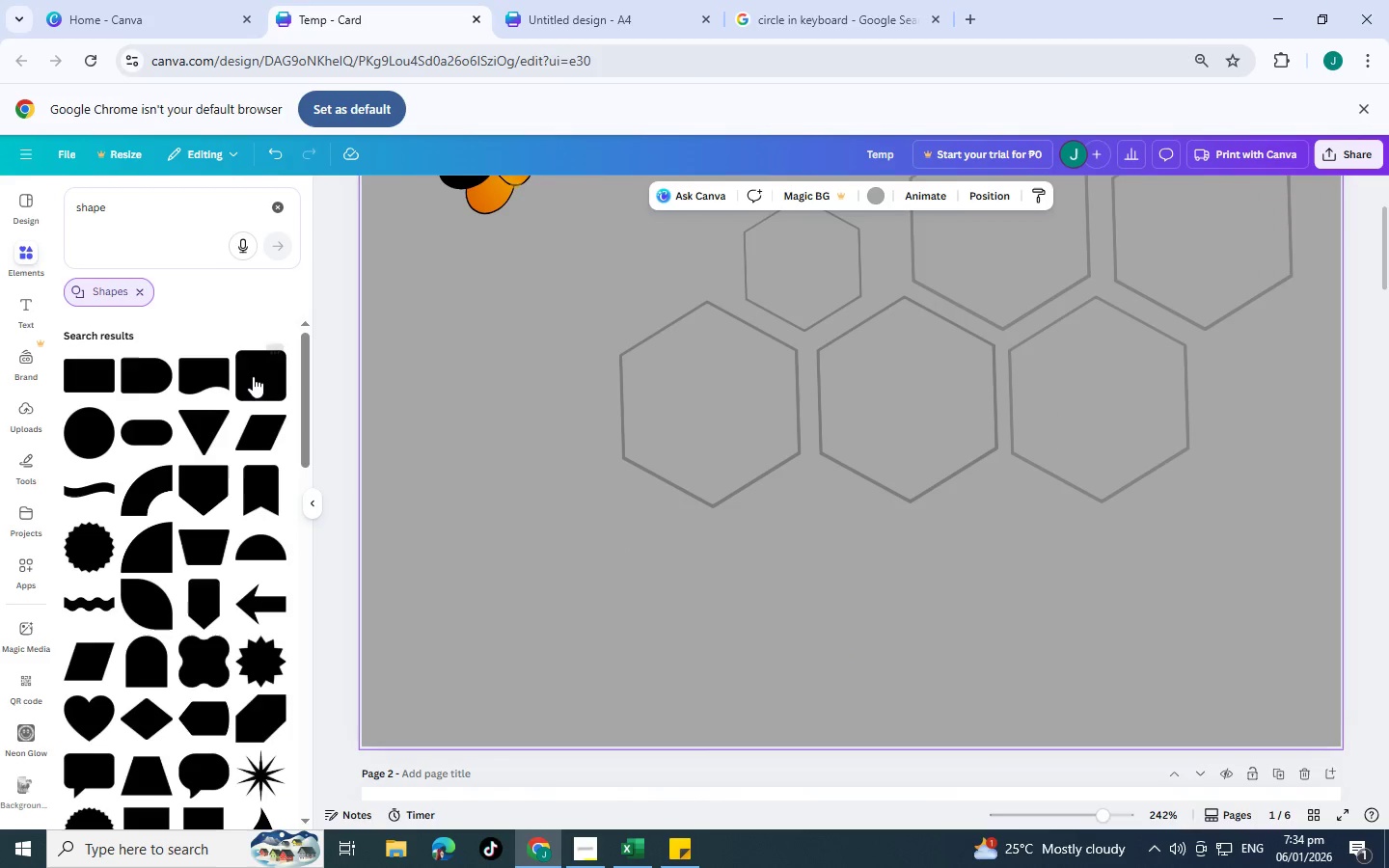 
left_click([99, 364])
 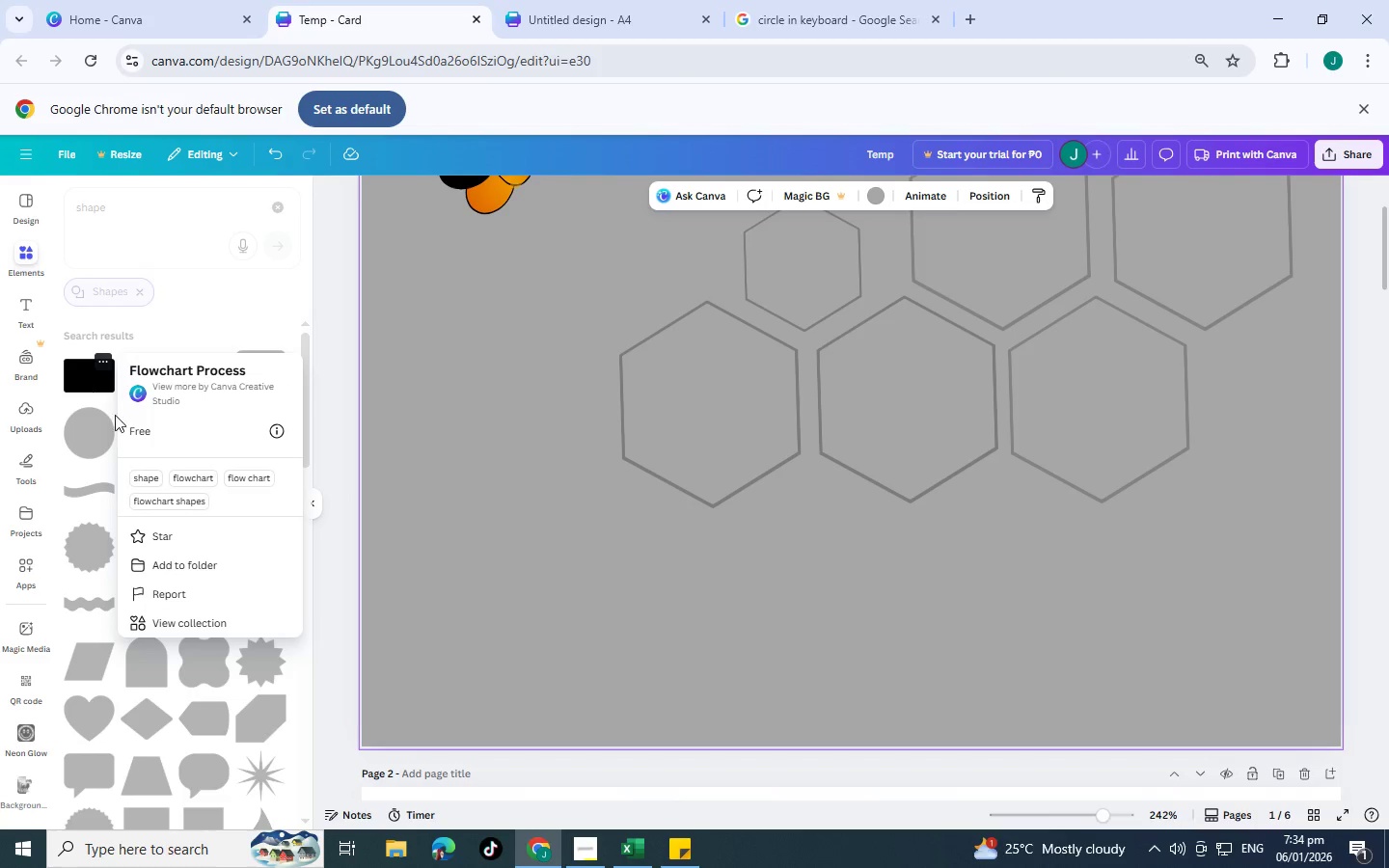 
left_click([82, 592])
 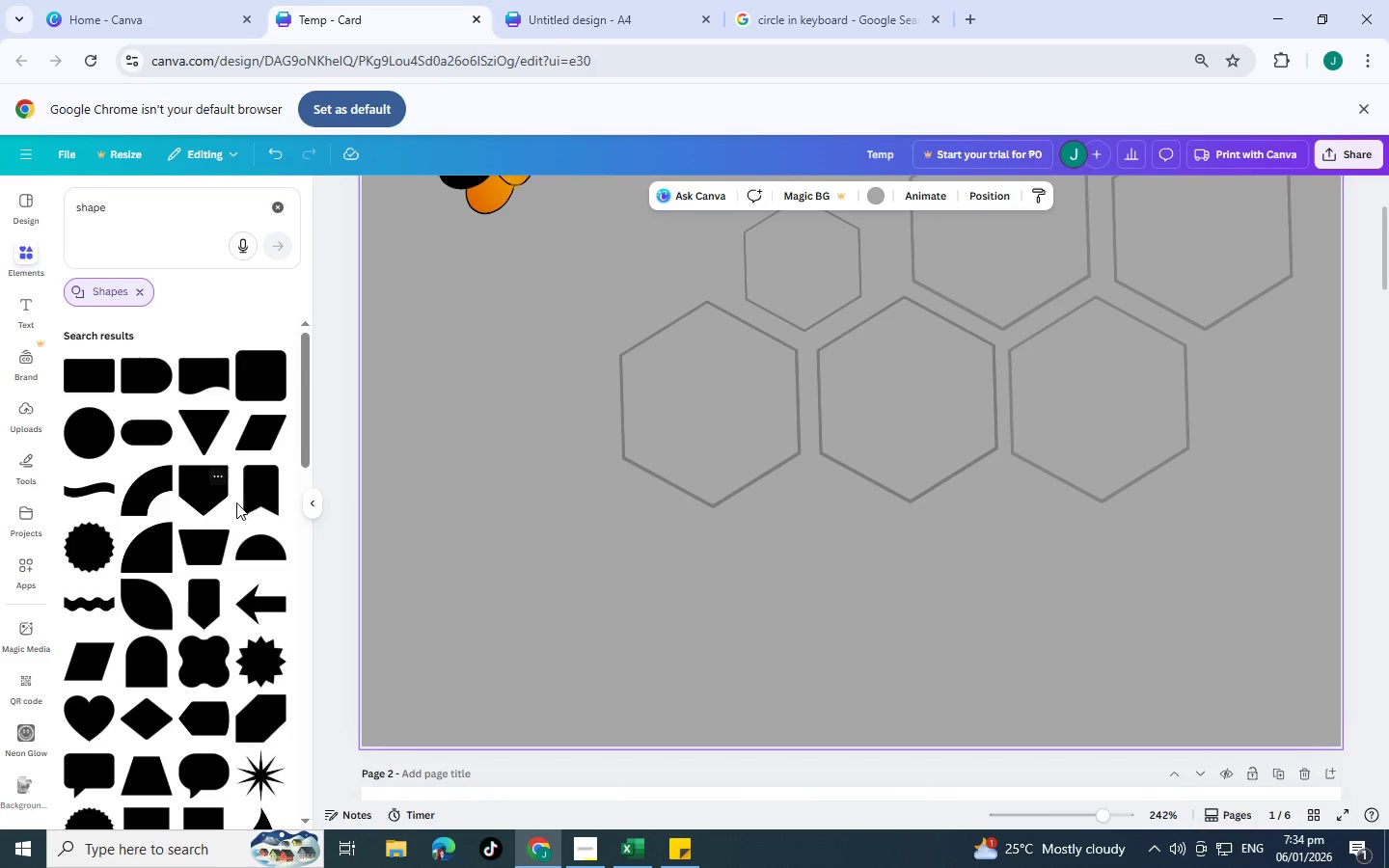 
scroll: coordinate [191, 616], scroll_direction: down, amount: 5.0
 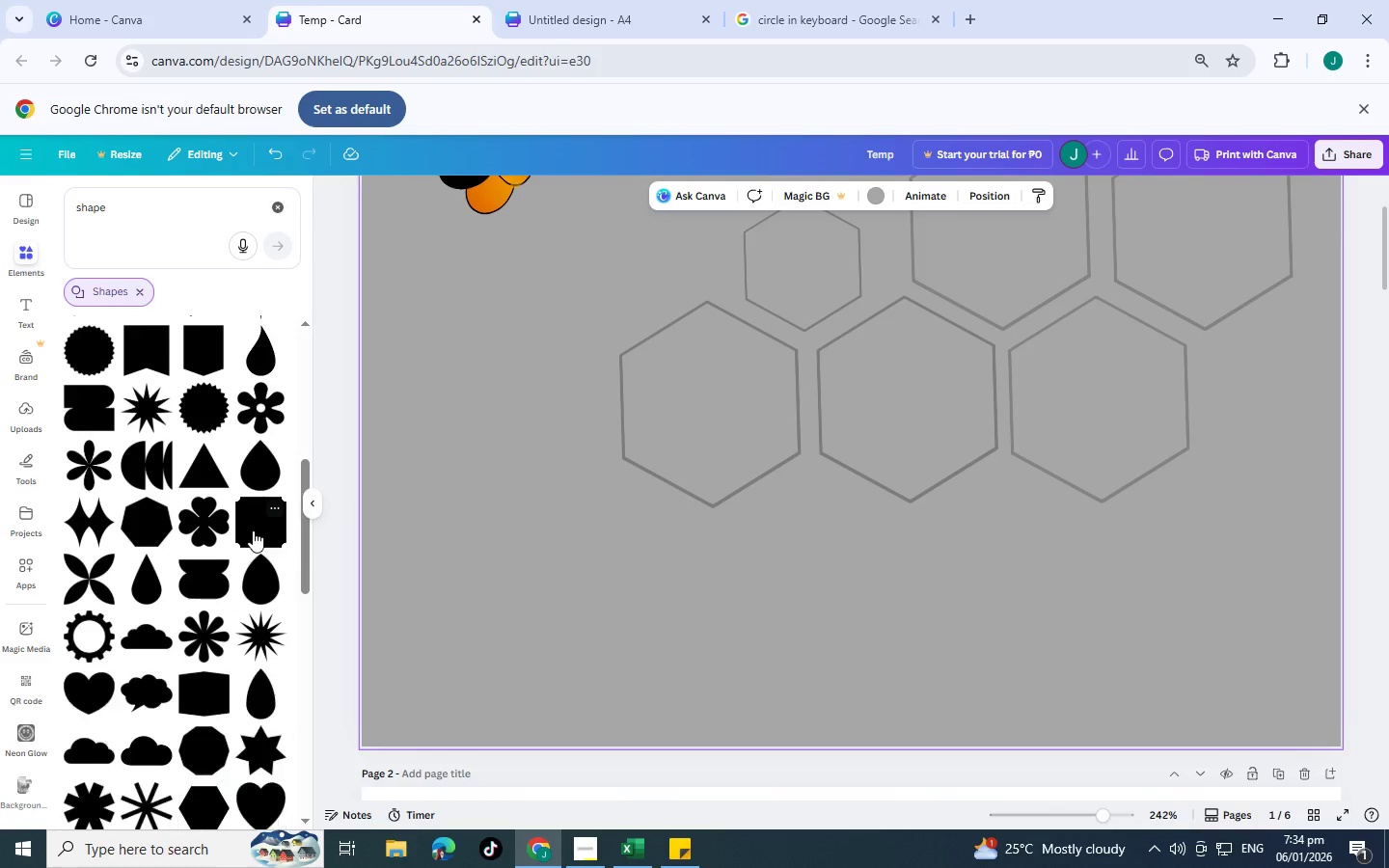 
scroll: coordinate [253, 530], scroll_direction: up, amount: 6.0
 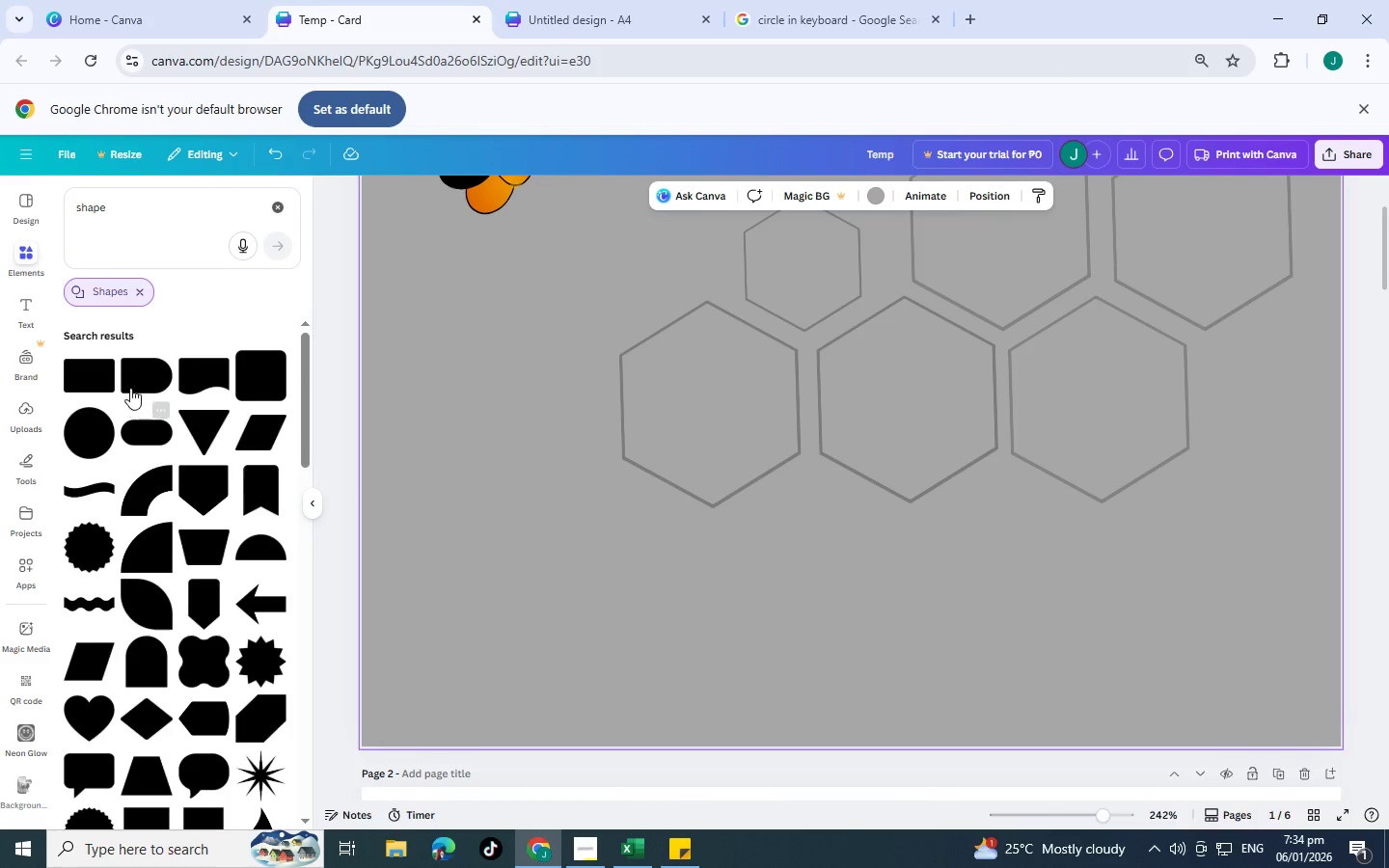 
left_click([90, 374])
 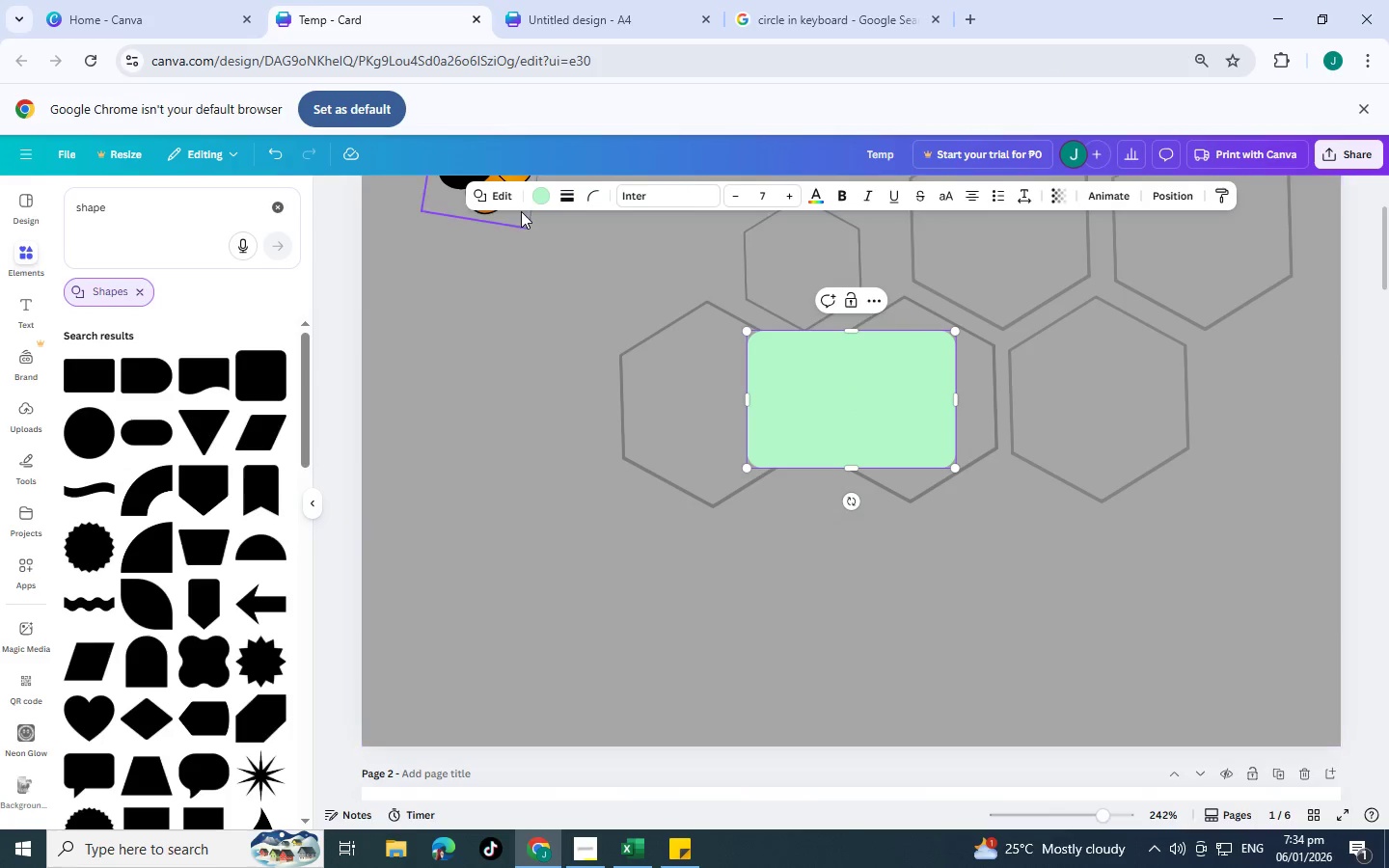 
left_click([542, 199])
 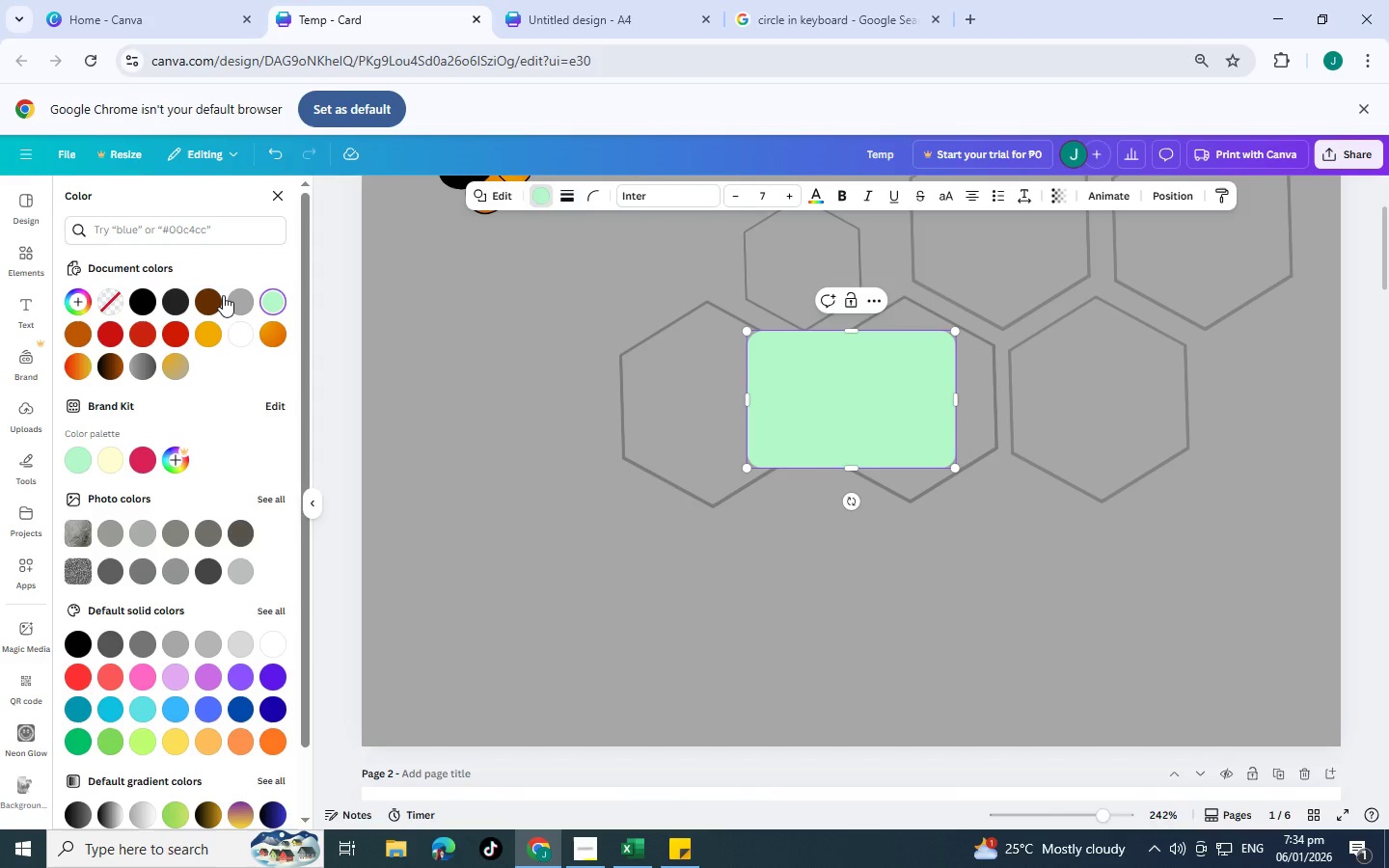 
left_click([240, 300])
 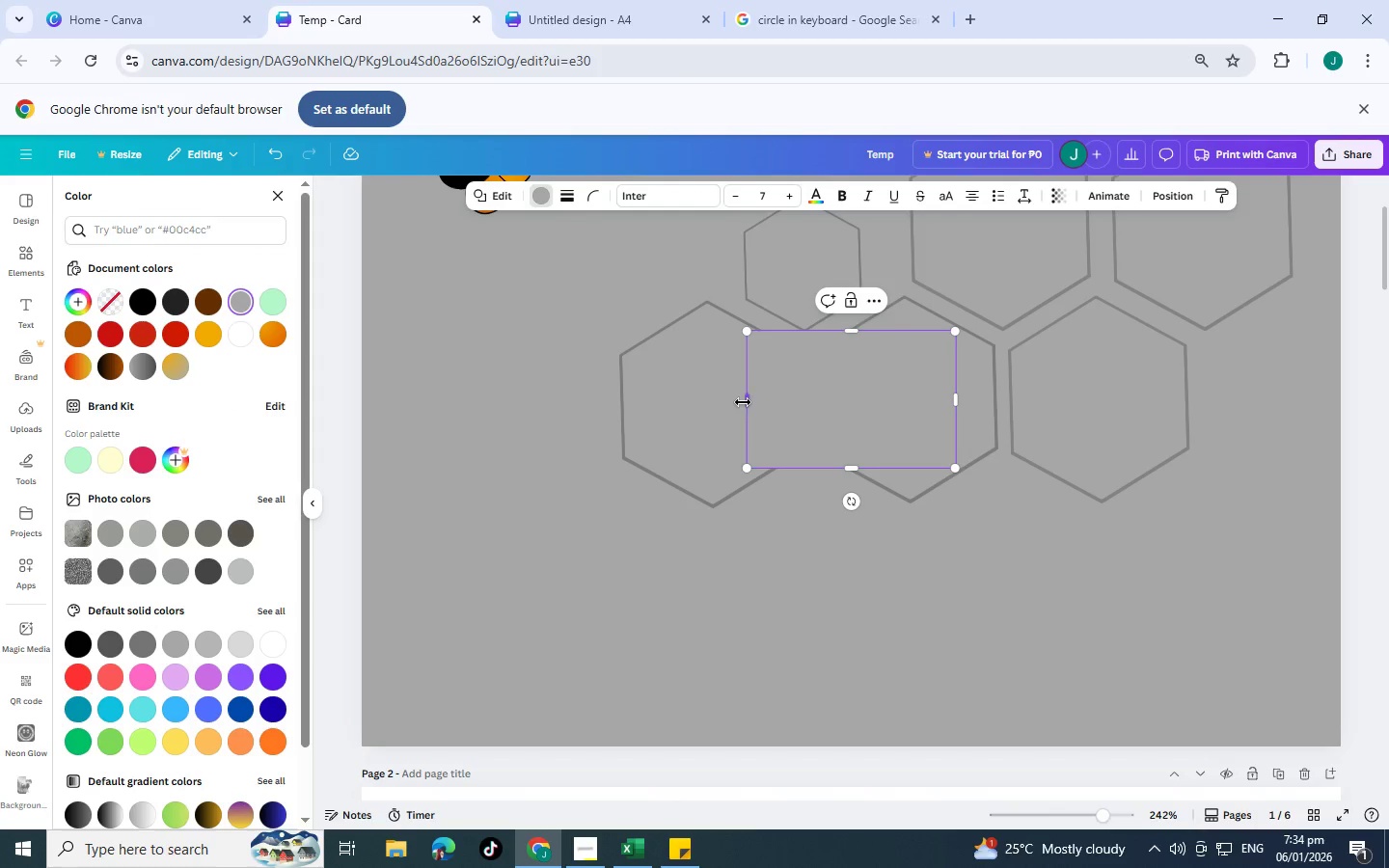 
left_click_drag(start_coordinate=[743, 403], to_coordinate=[381, 432])
 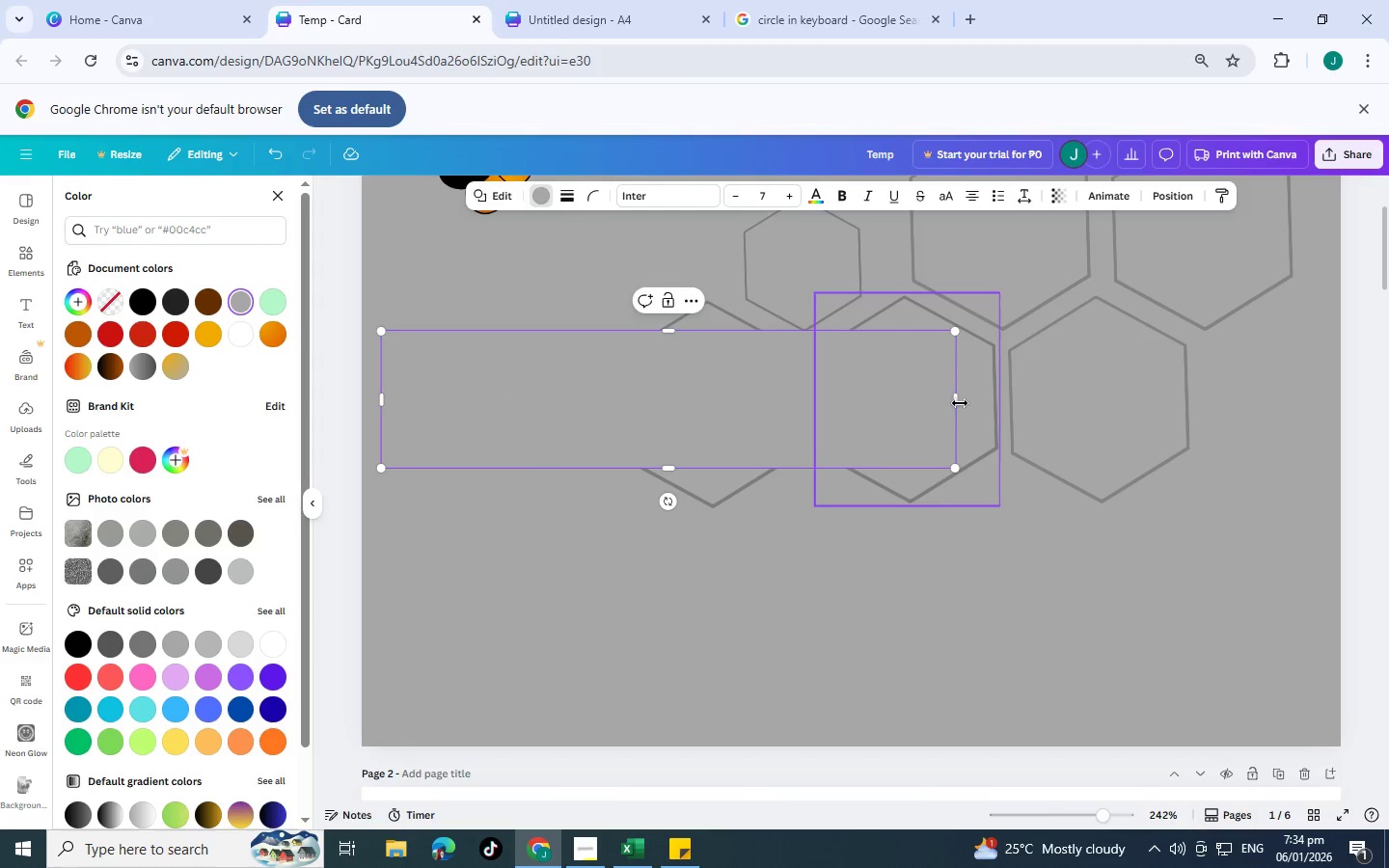 
left_click_drag(start_coordinate=[960, 403], to_coordinate=[1321, 419])
 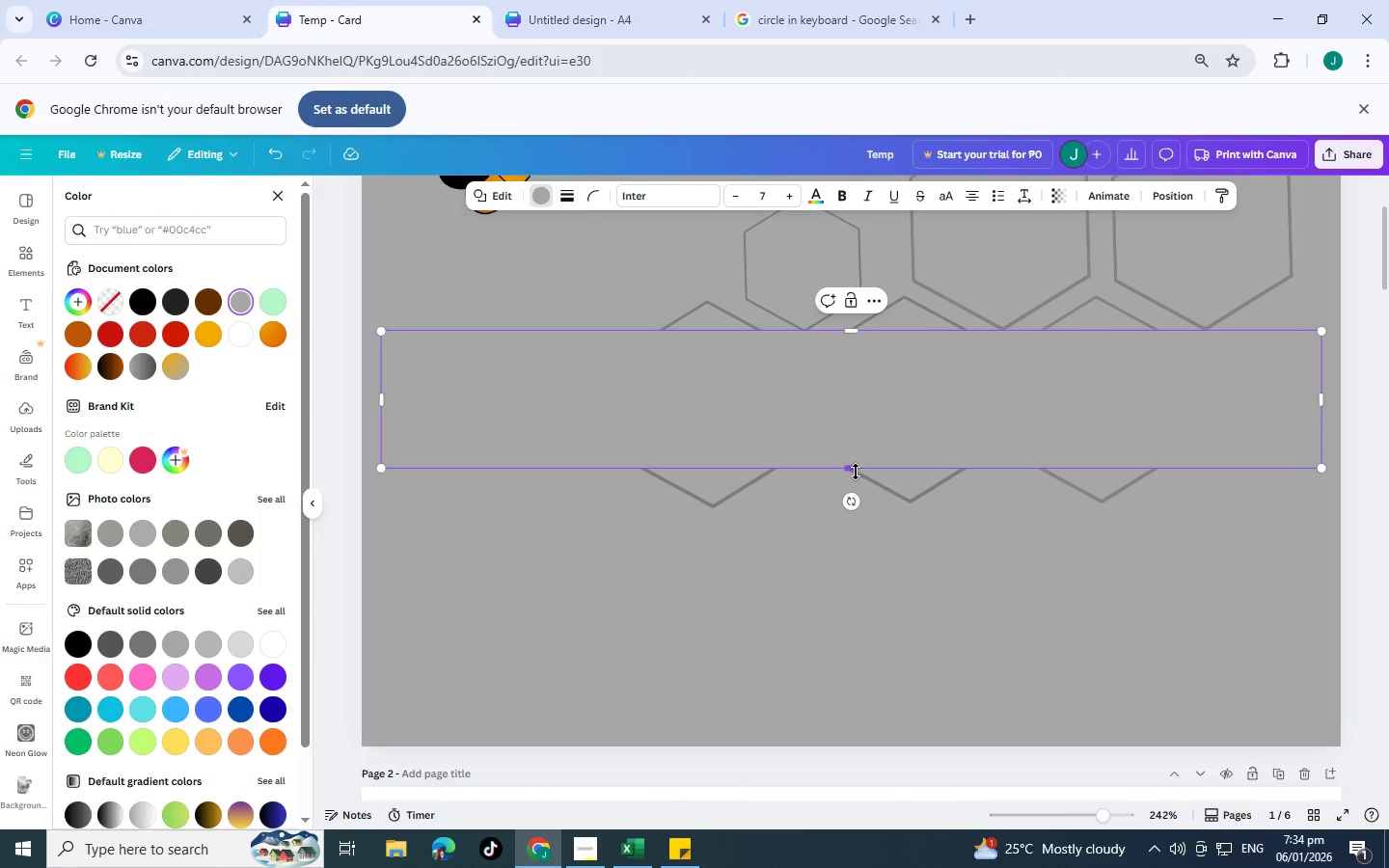 
left_click_drag(start_coordinate=[856, 472], to_coordinate=[956, 726])
 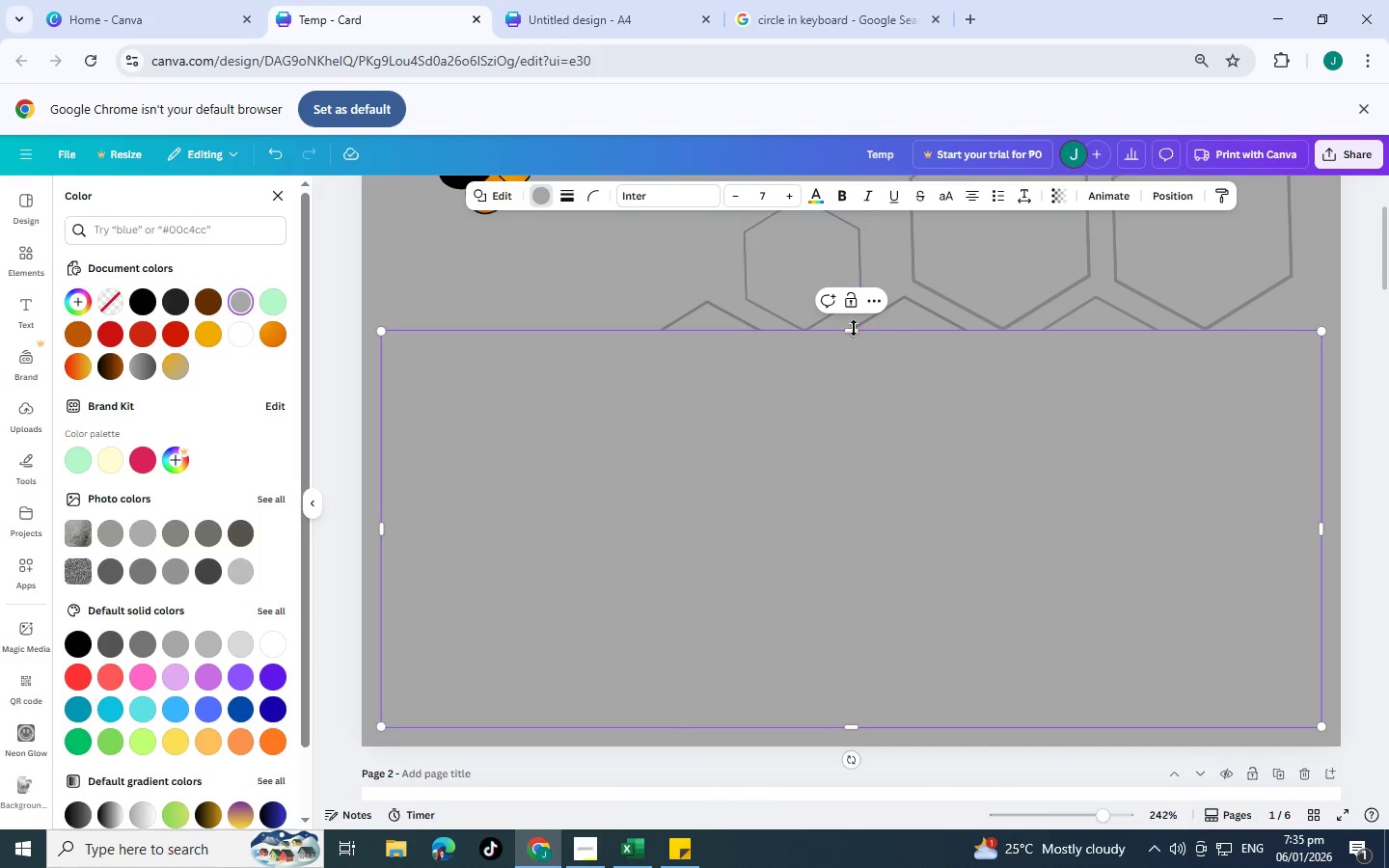 
left_click_drag(start_coordinate=[854, 328], to_coordinate=[867, 404])
 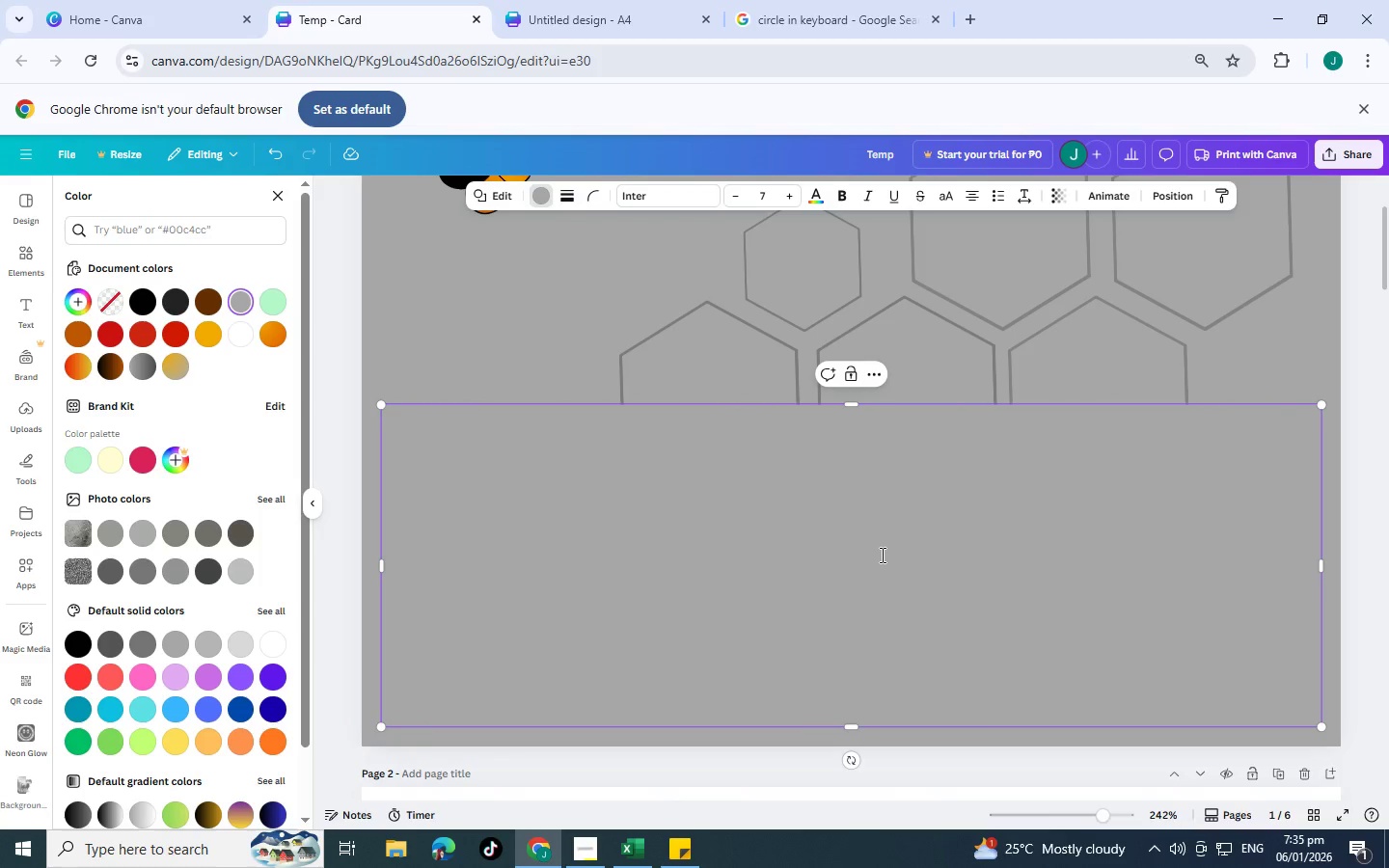 
left_click([881, 555])
 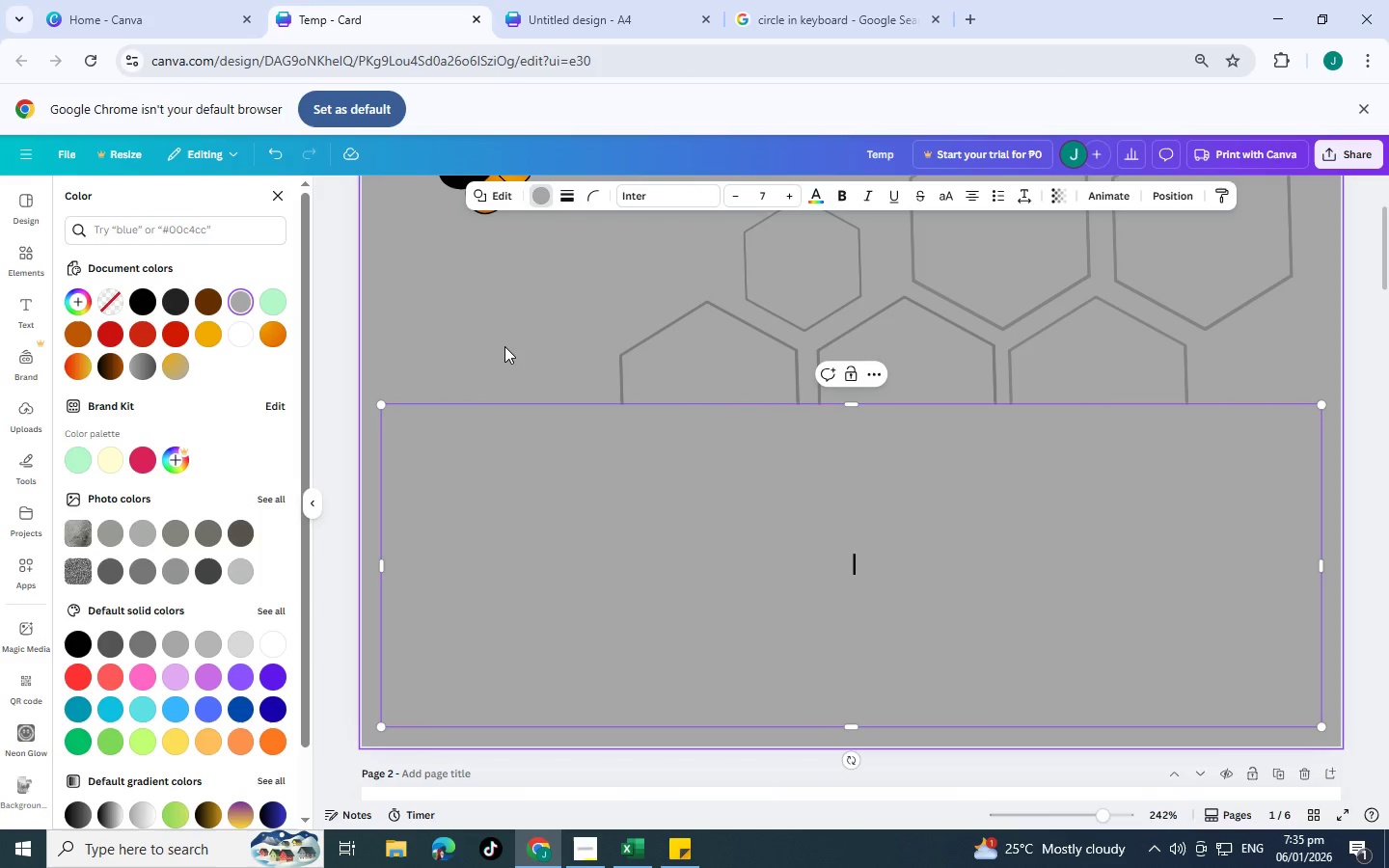 
left_click([504, 346])
 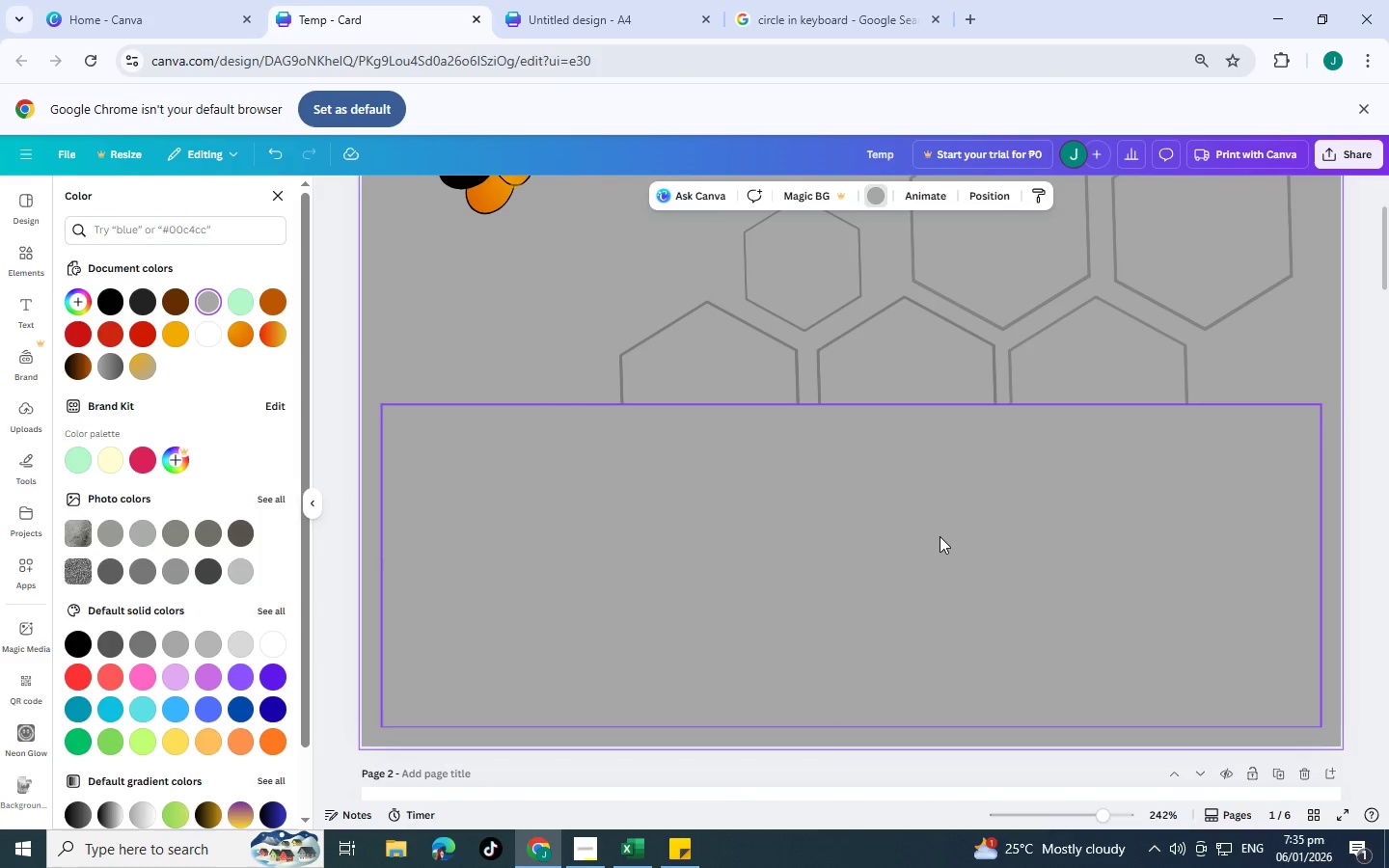 
scroll: coordinate [938, 536], scroll_direction: up, amount: 2.0
 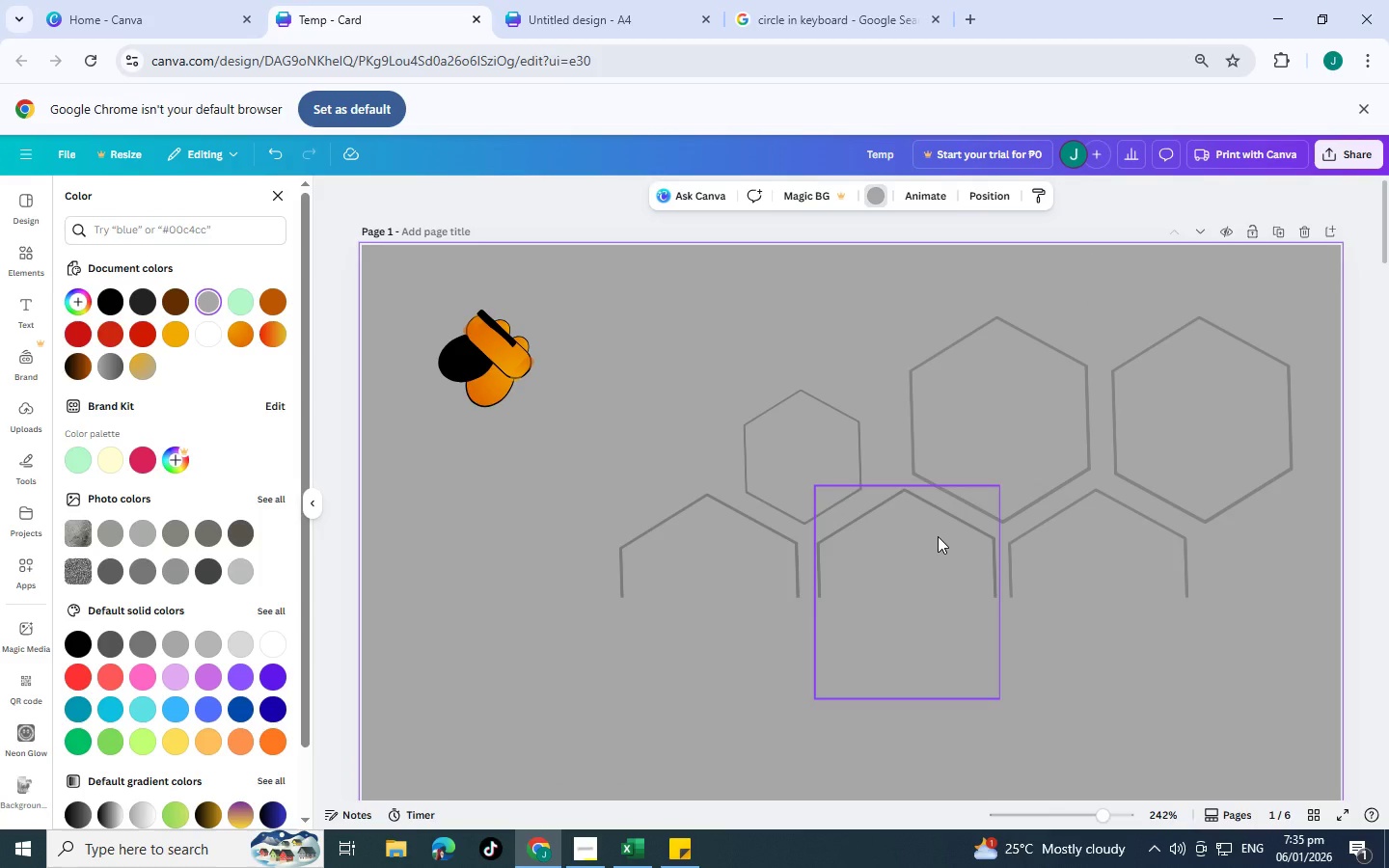 
scroll: coordinate [938, 536], scroll_direction: none, amount: 0.0
 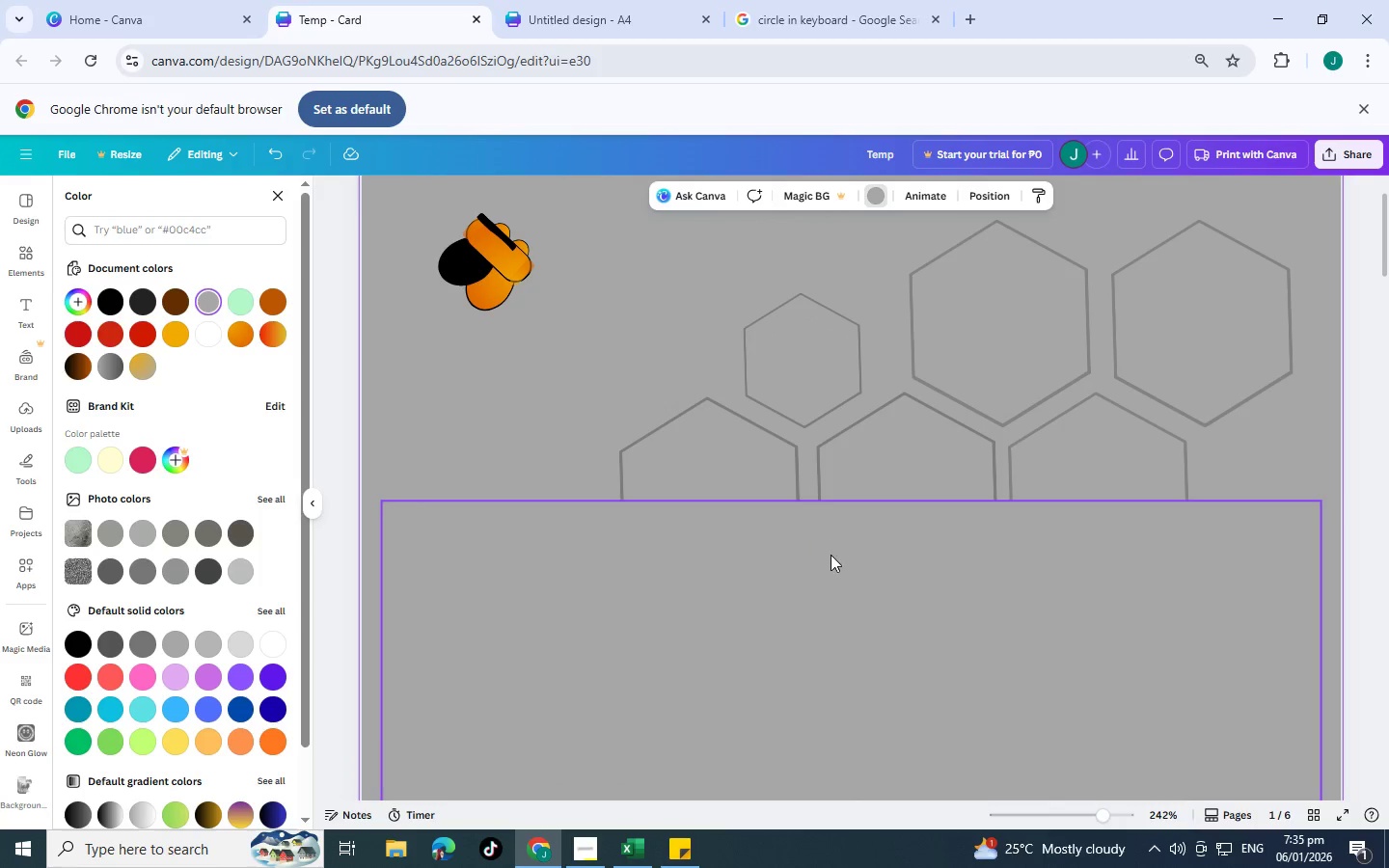 
left_click([834, 560])
 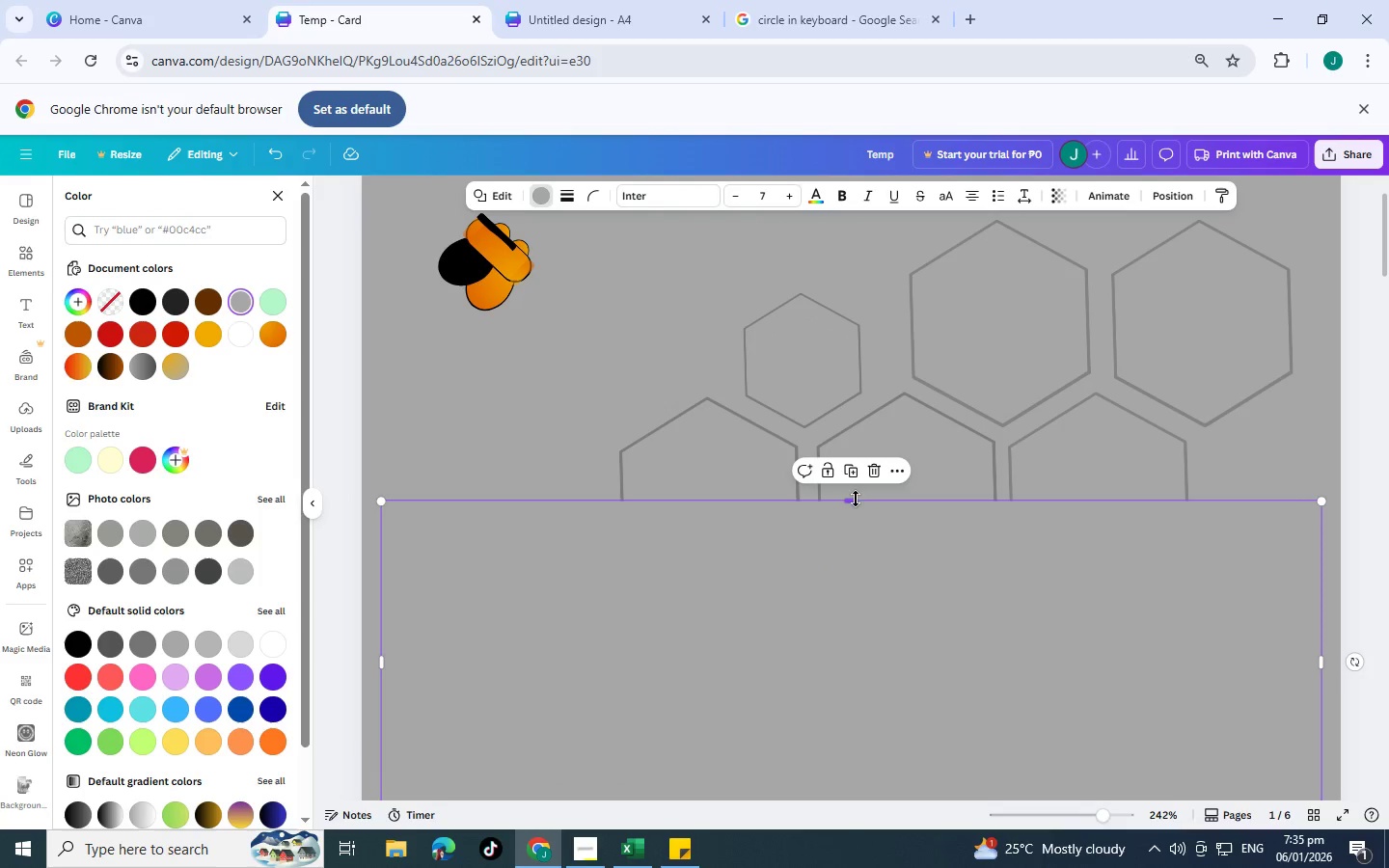 
left_click_drag(start_coordinate=[855, 500], to_coordinate=[856, 507])
 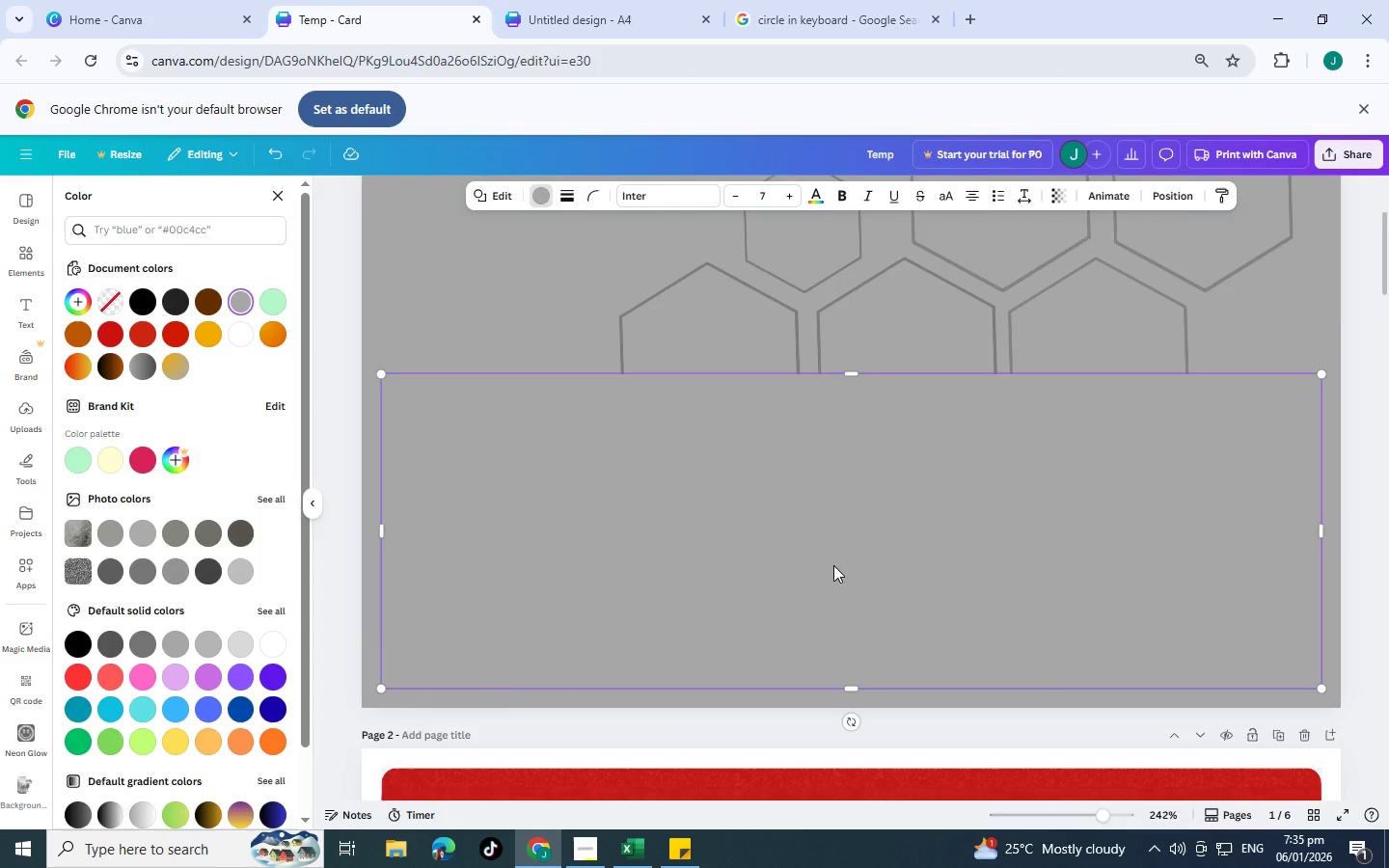 
scroll: coordinate [834, 563], scroll_direction: down, amount: 3.0
 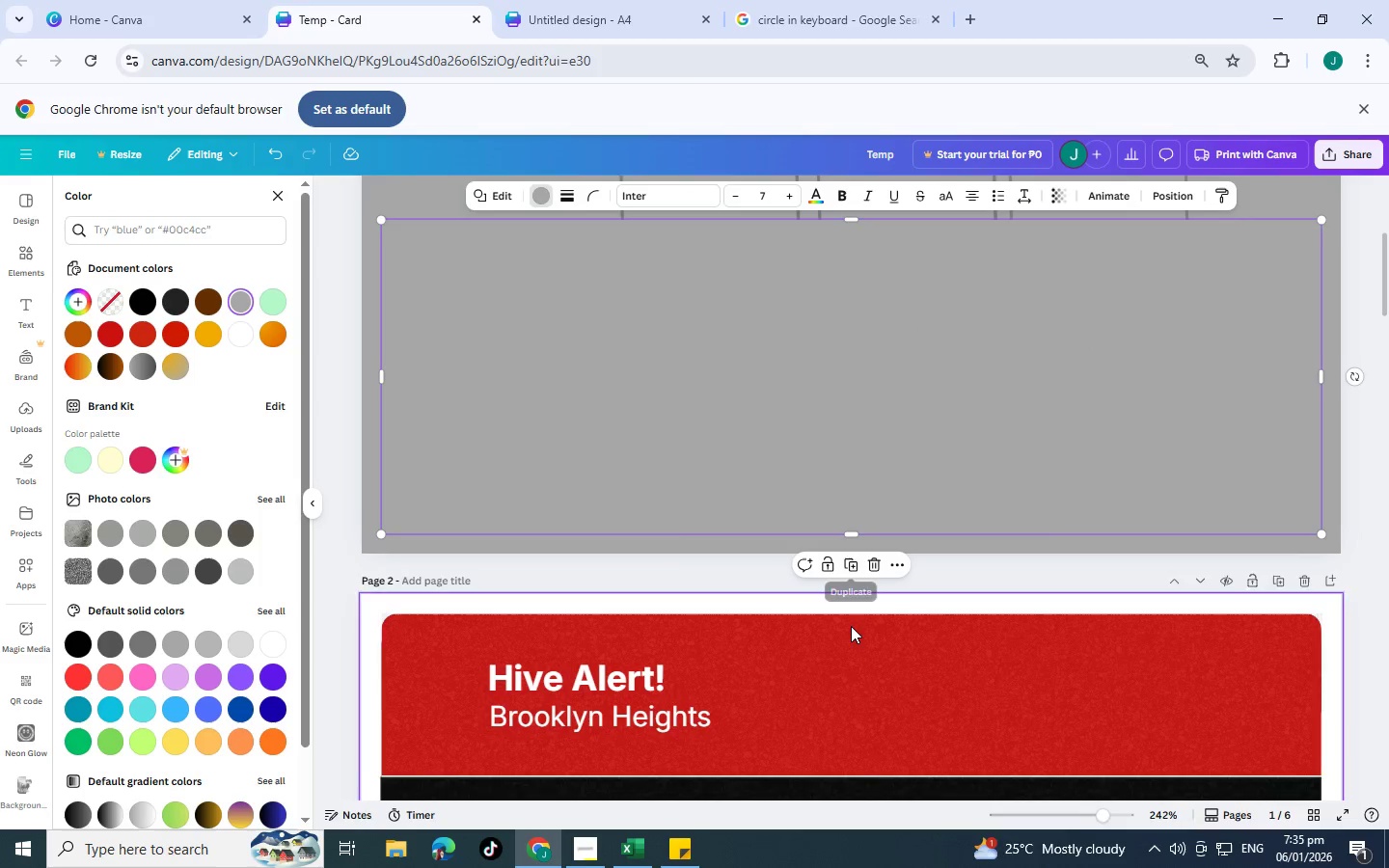 
left_click([519, 426])
 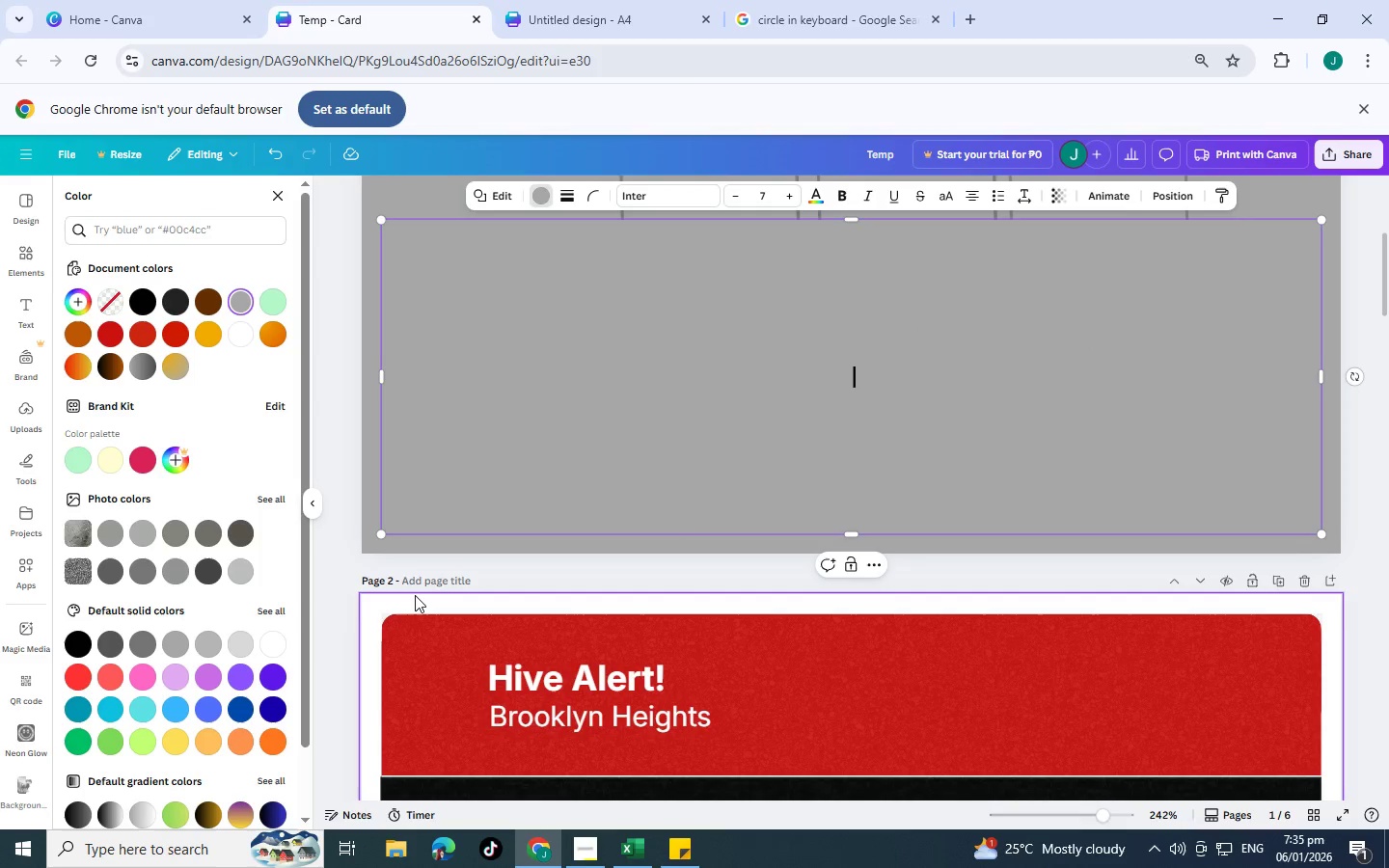 
left_click([415, 595])
 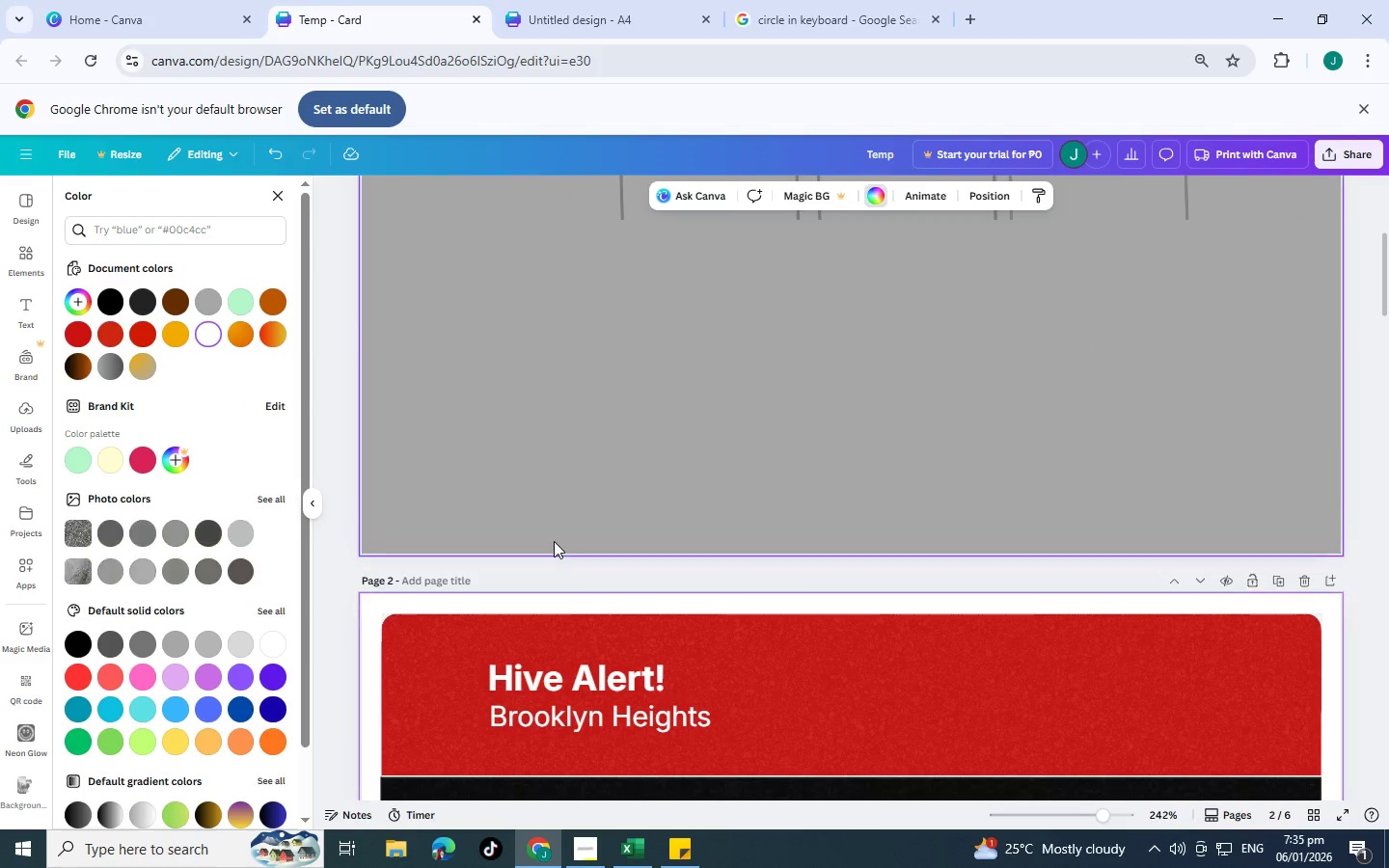 
left_click([554, 541])
 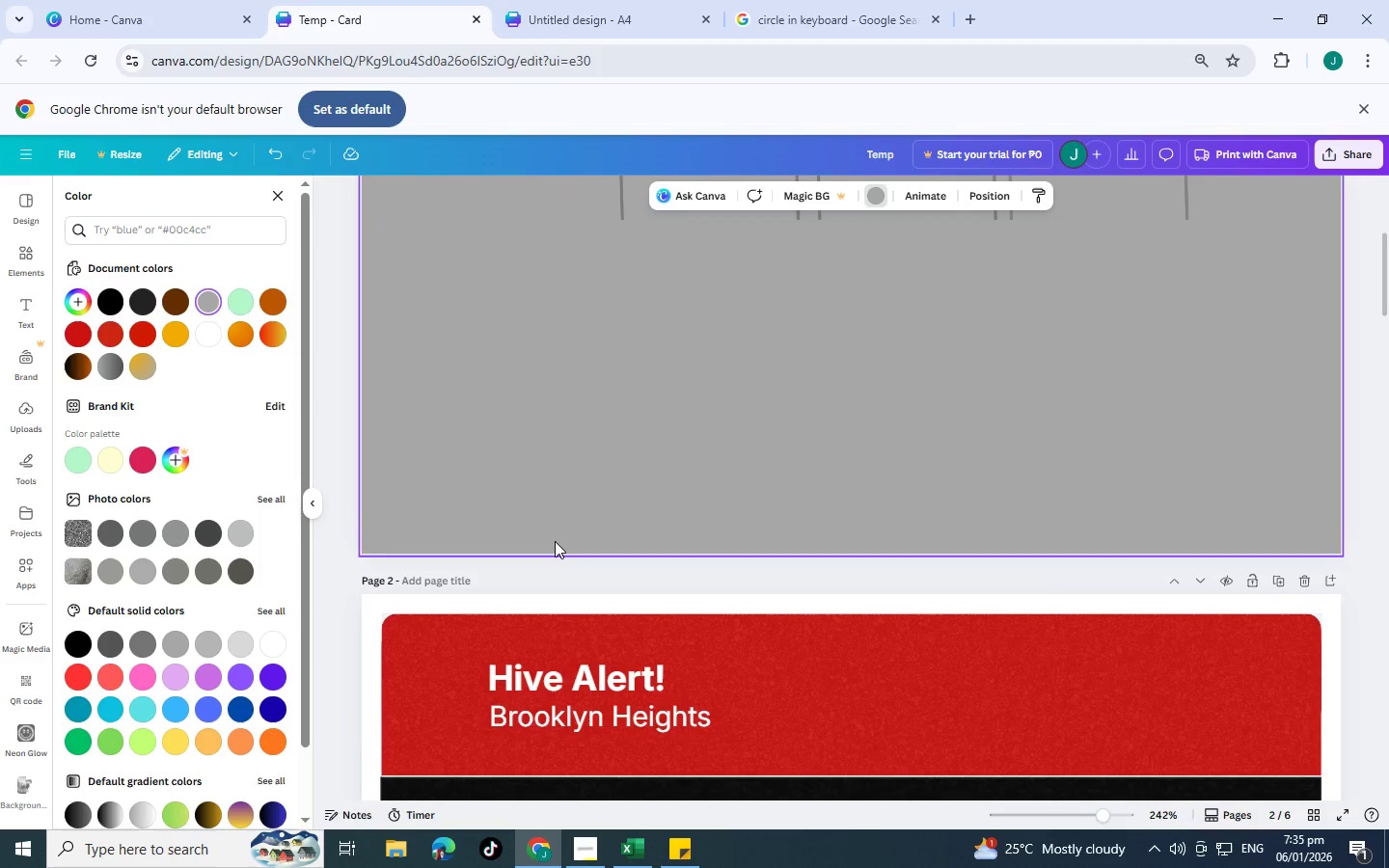 
scroll: coordinate [696, 522], scroll_direction: up, amount: 4.0
 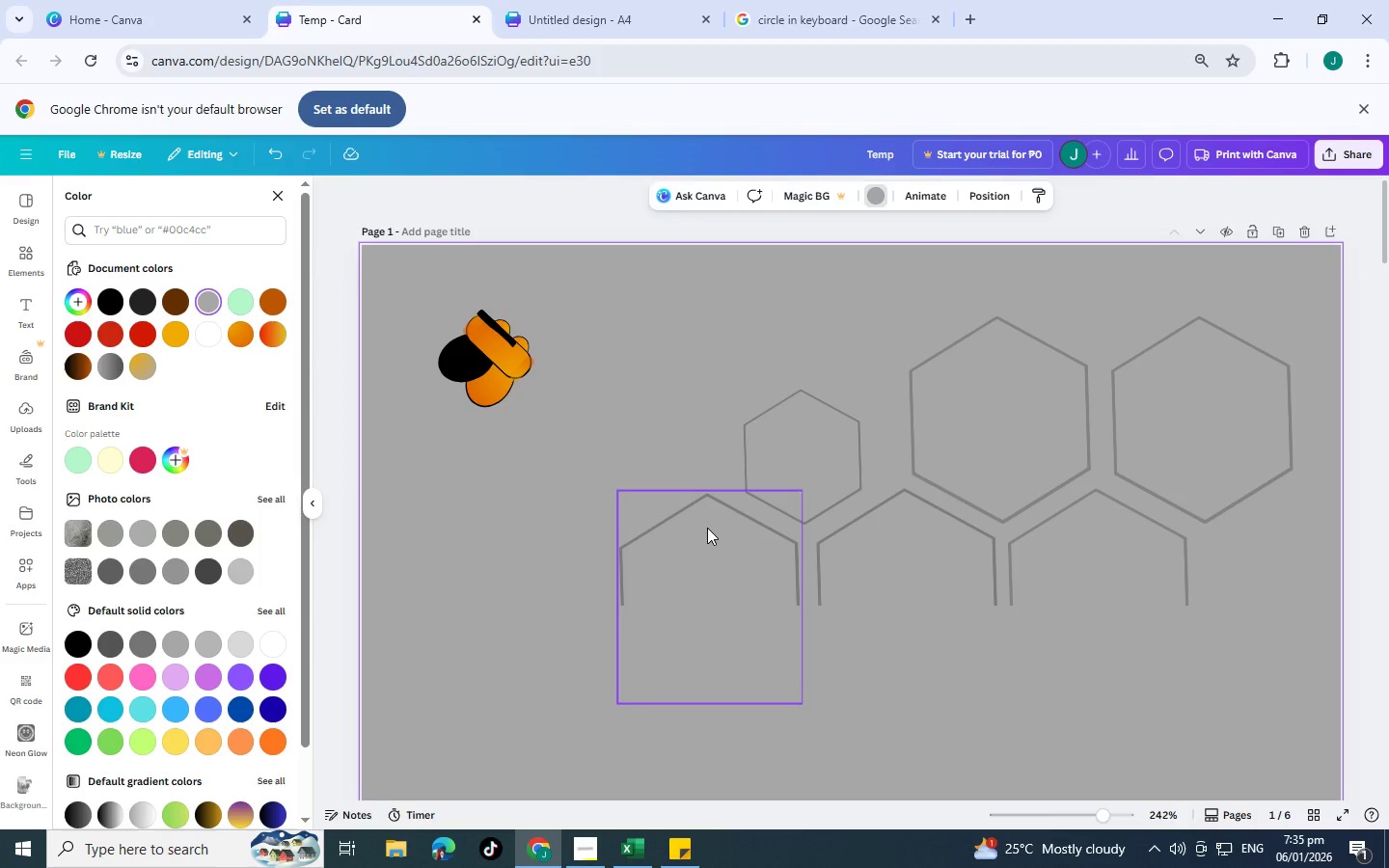 
scroll: coordinate [707, 528], scroll_direction: down, amount: 2.0
 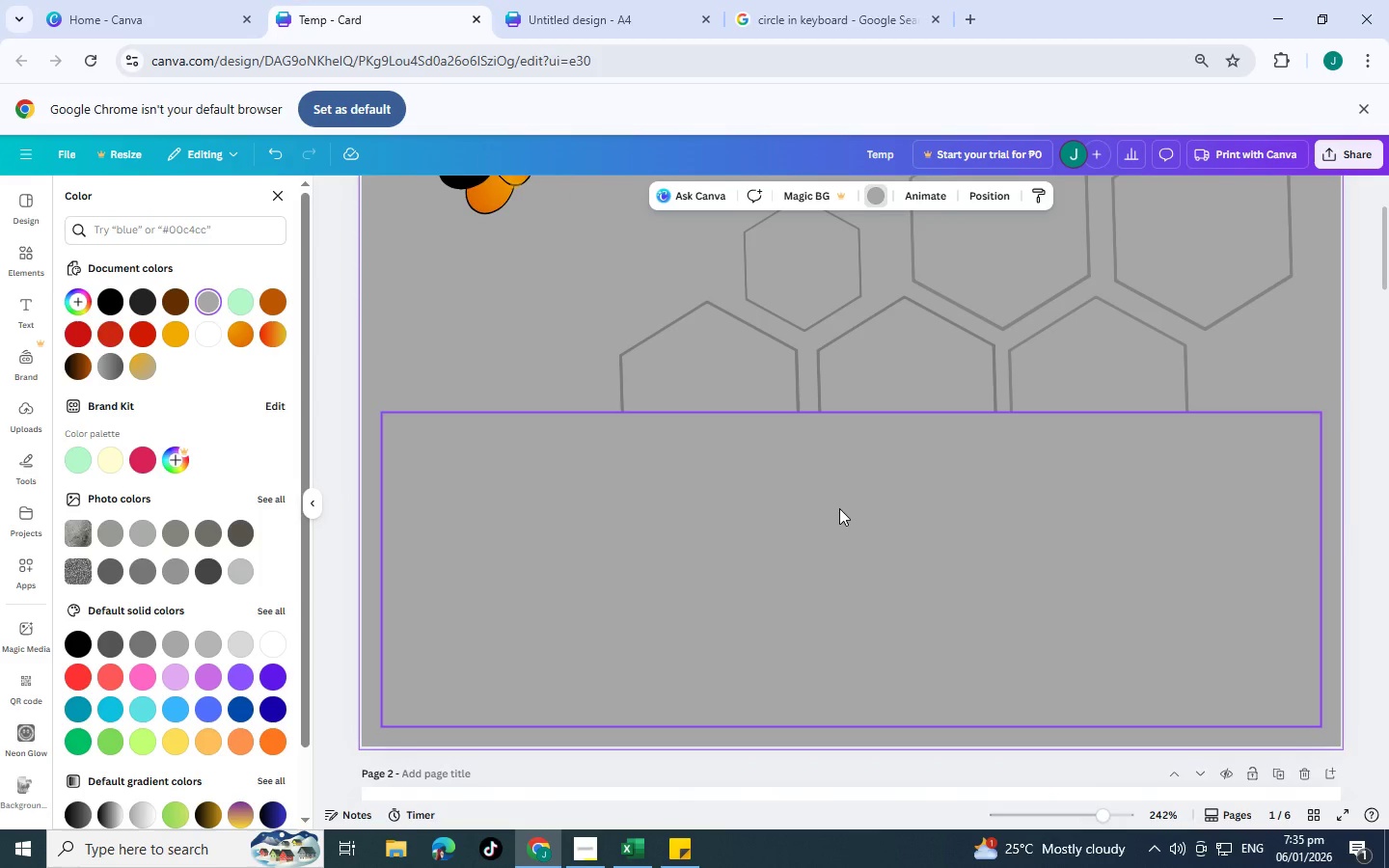 
left_click([839, 508])
 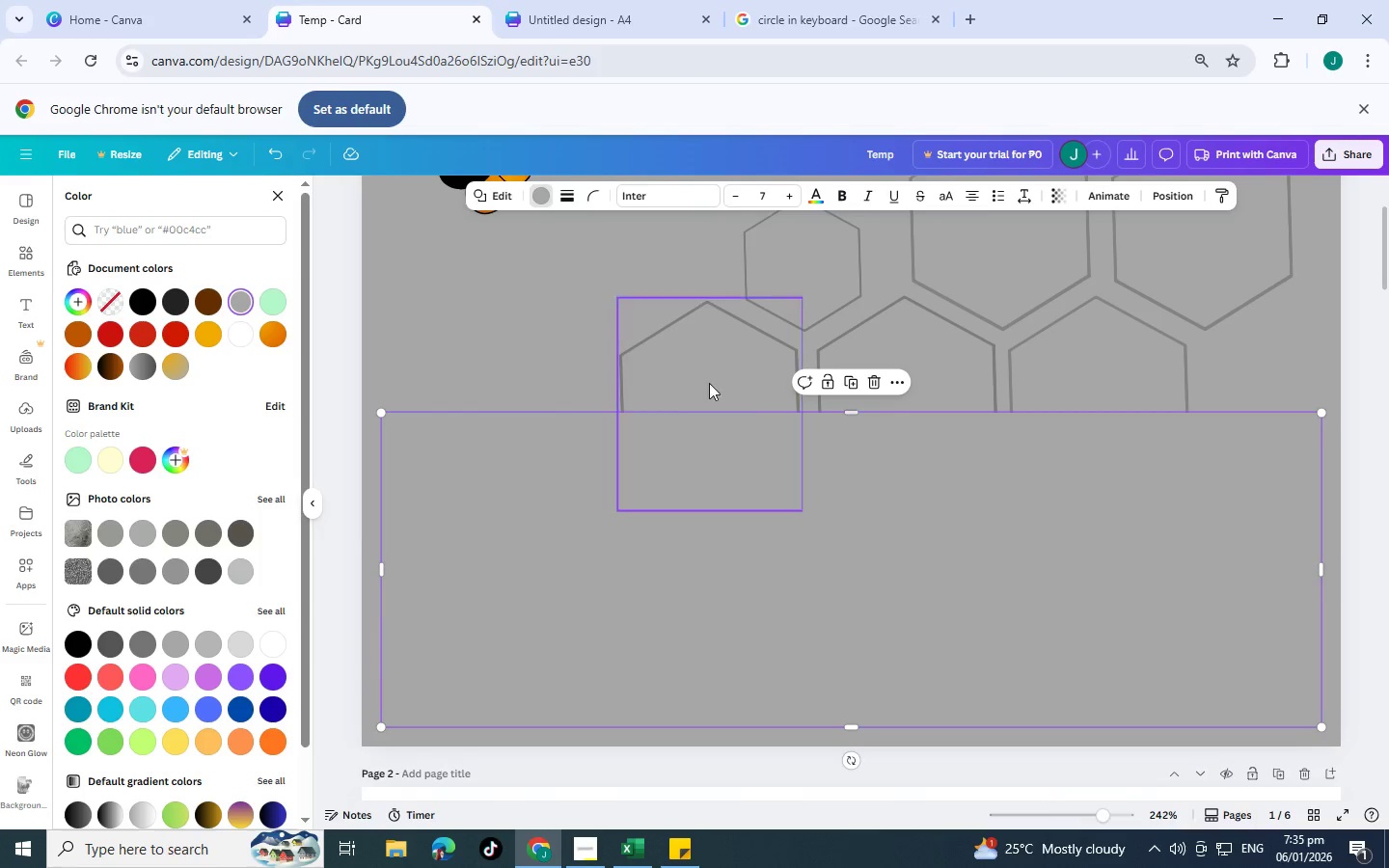 
left_click([693, 373])
 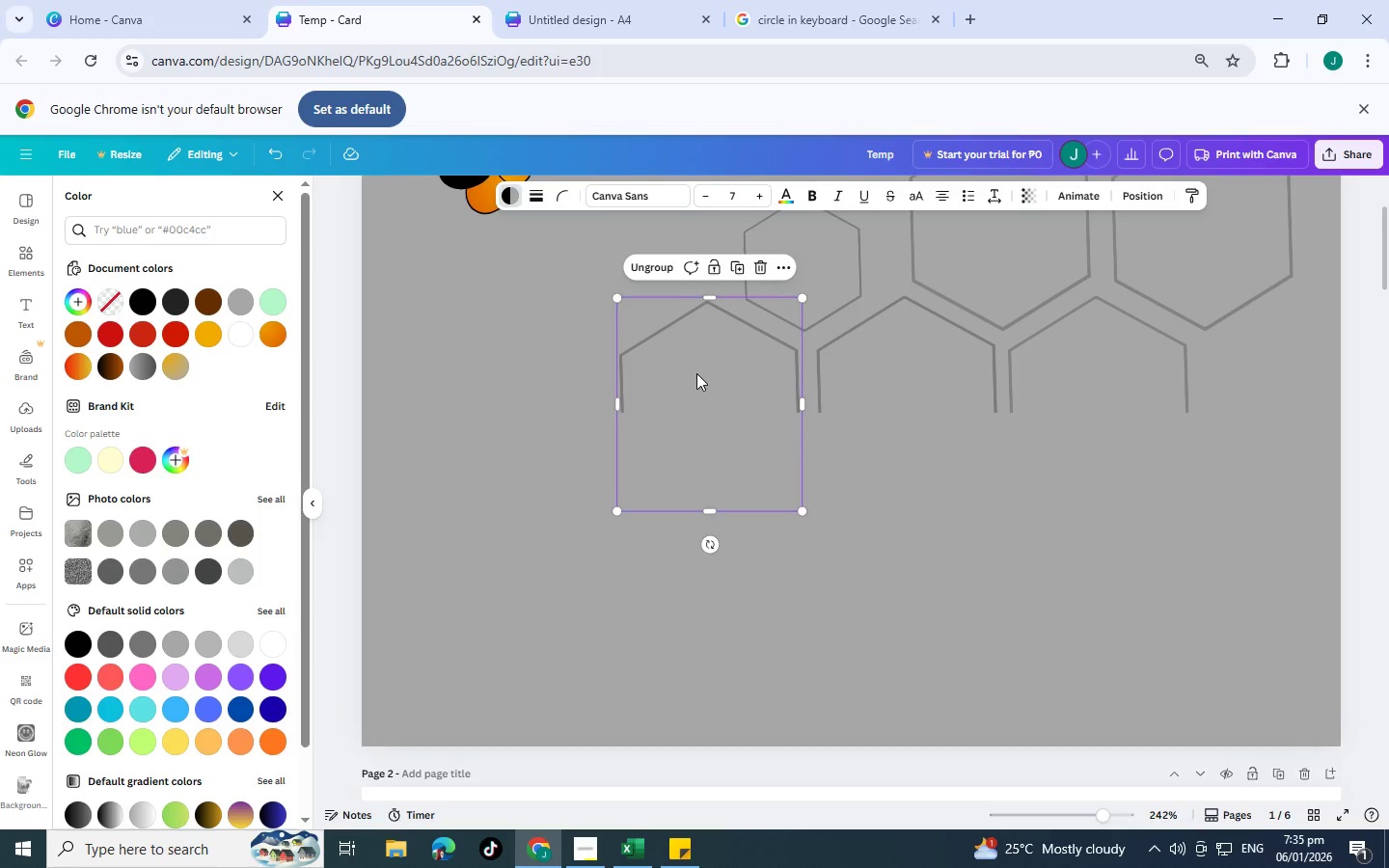 
scroll: coordinate [697, 373], scroll_direction: up, amount: 2.0
 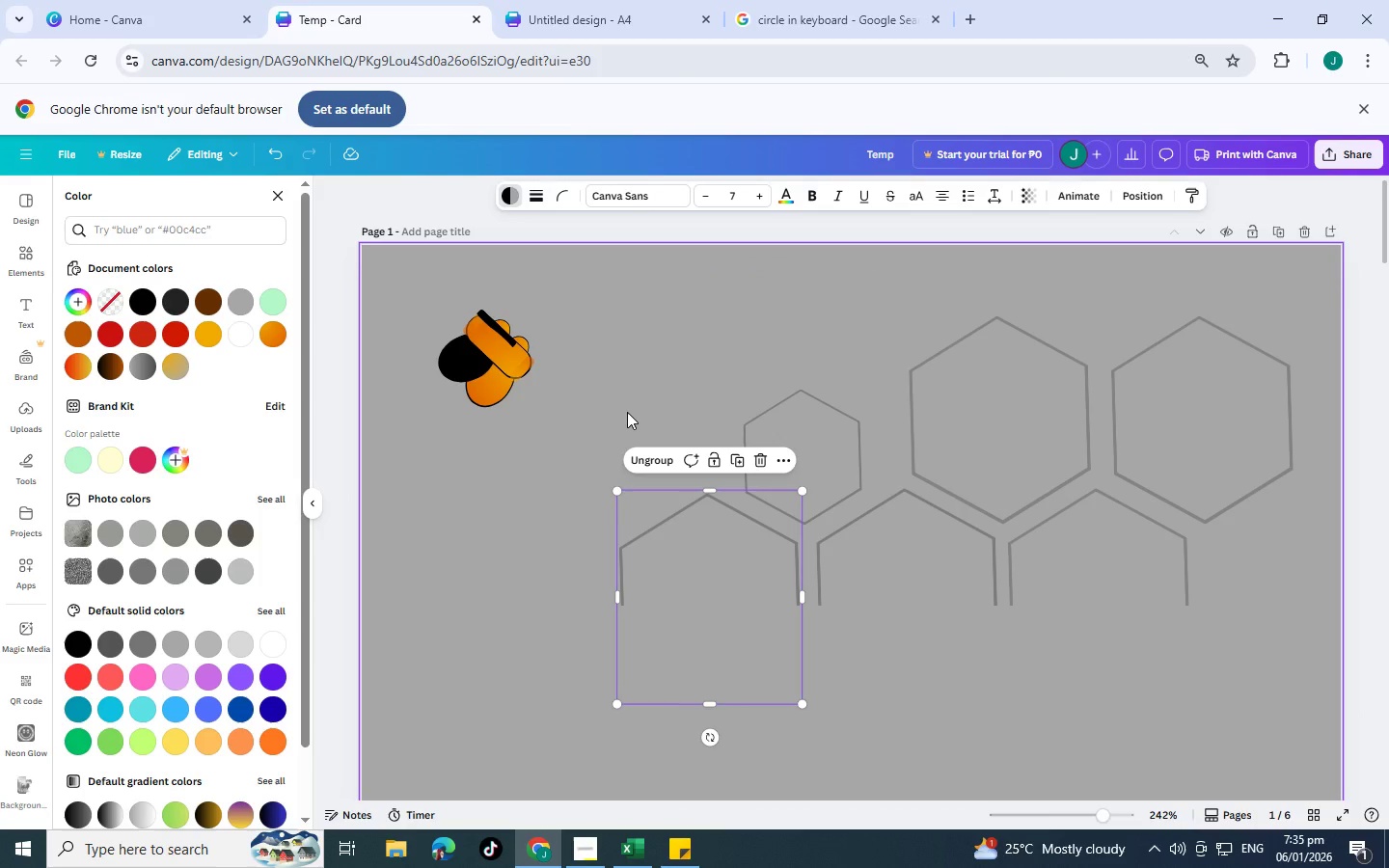 
scroll: coordinate [568, 436], scroll_direction: down, amount: 28.0
 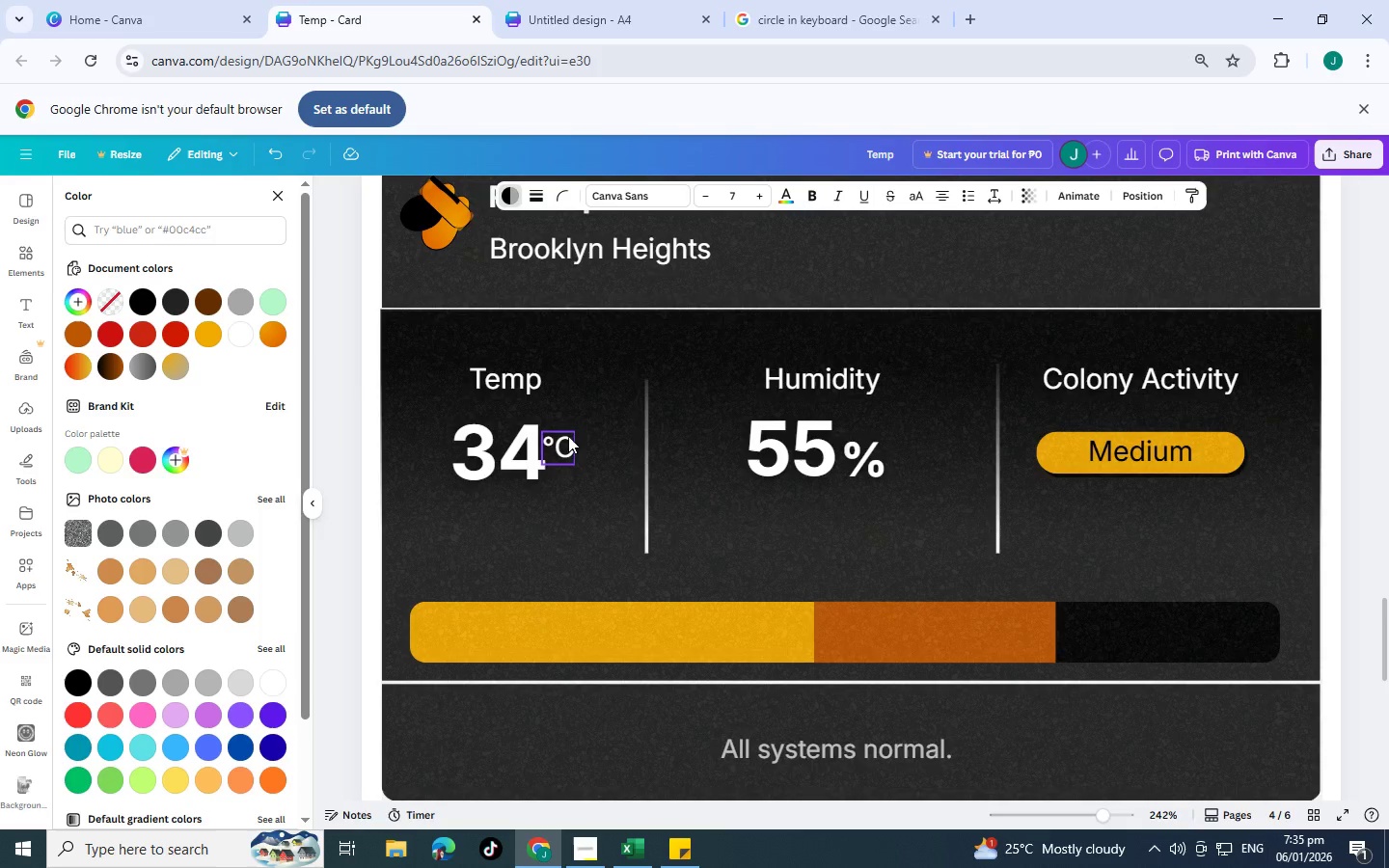 
scroll: coordinate [568, 436], scroll_direction: up, amount: 2.0
 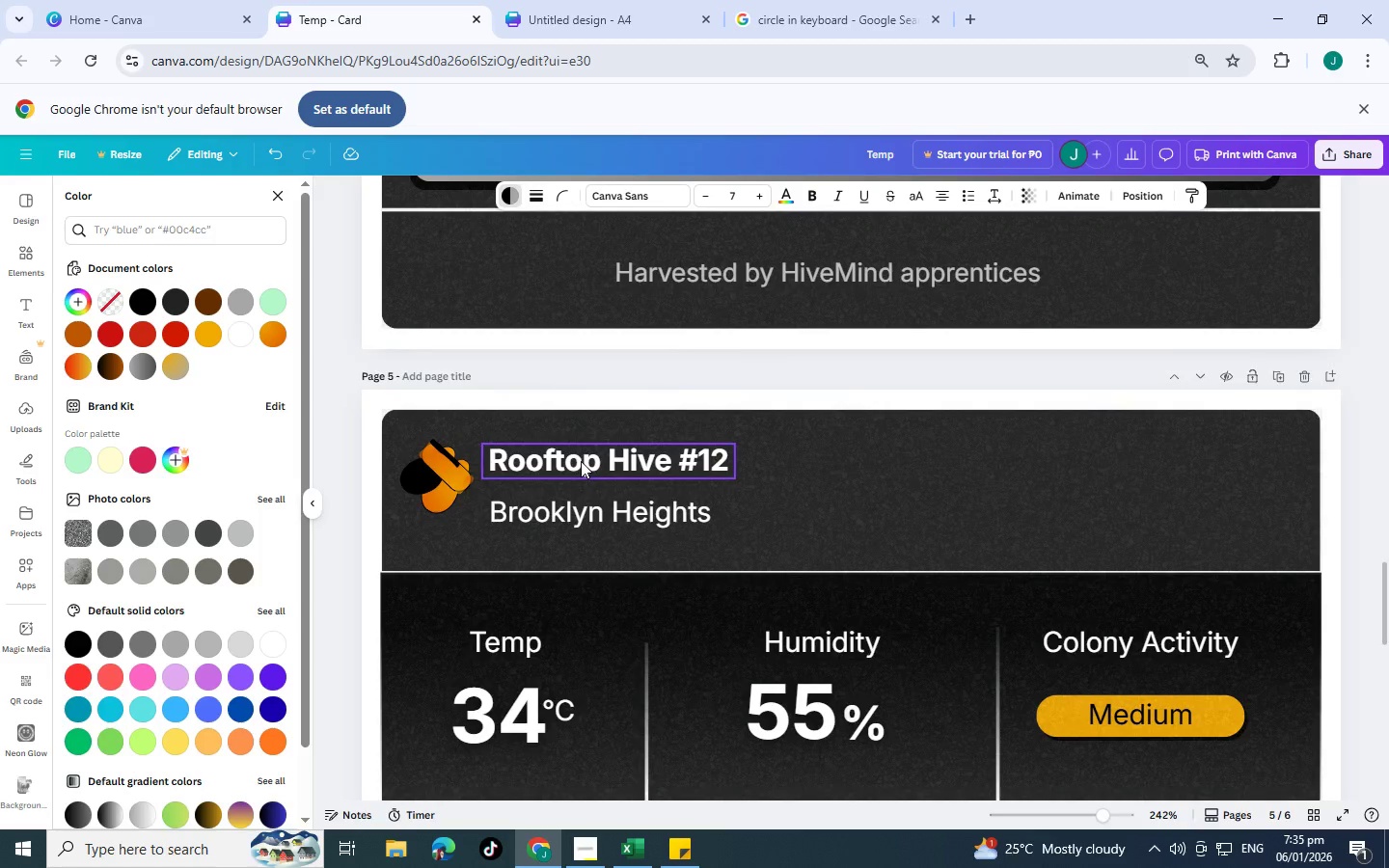 
left_click([581, 461])
 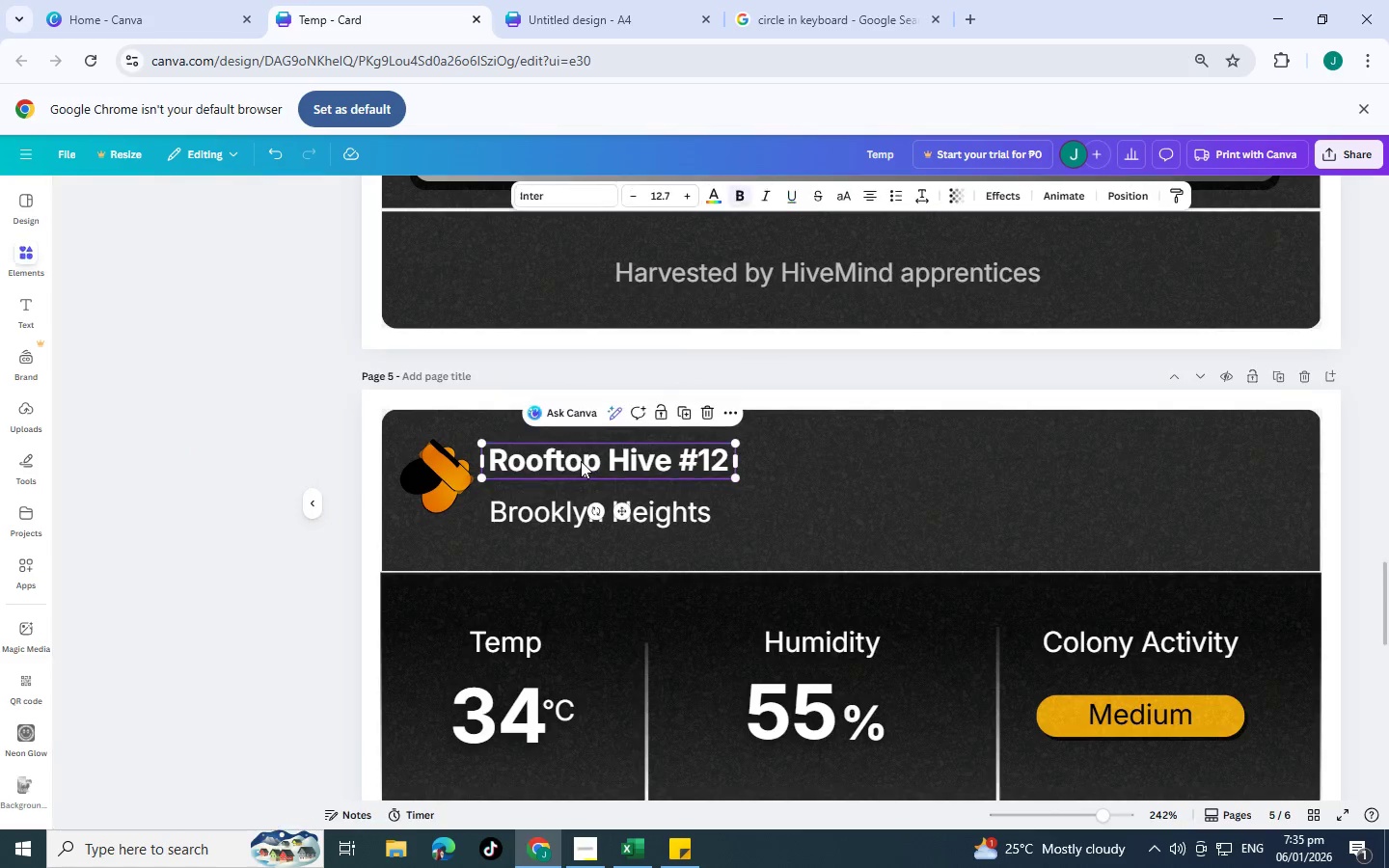 
key(Control+C)
 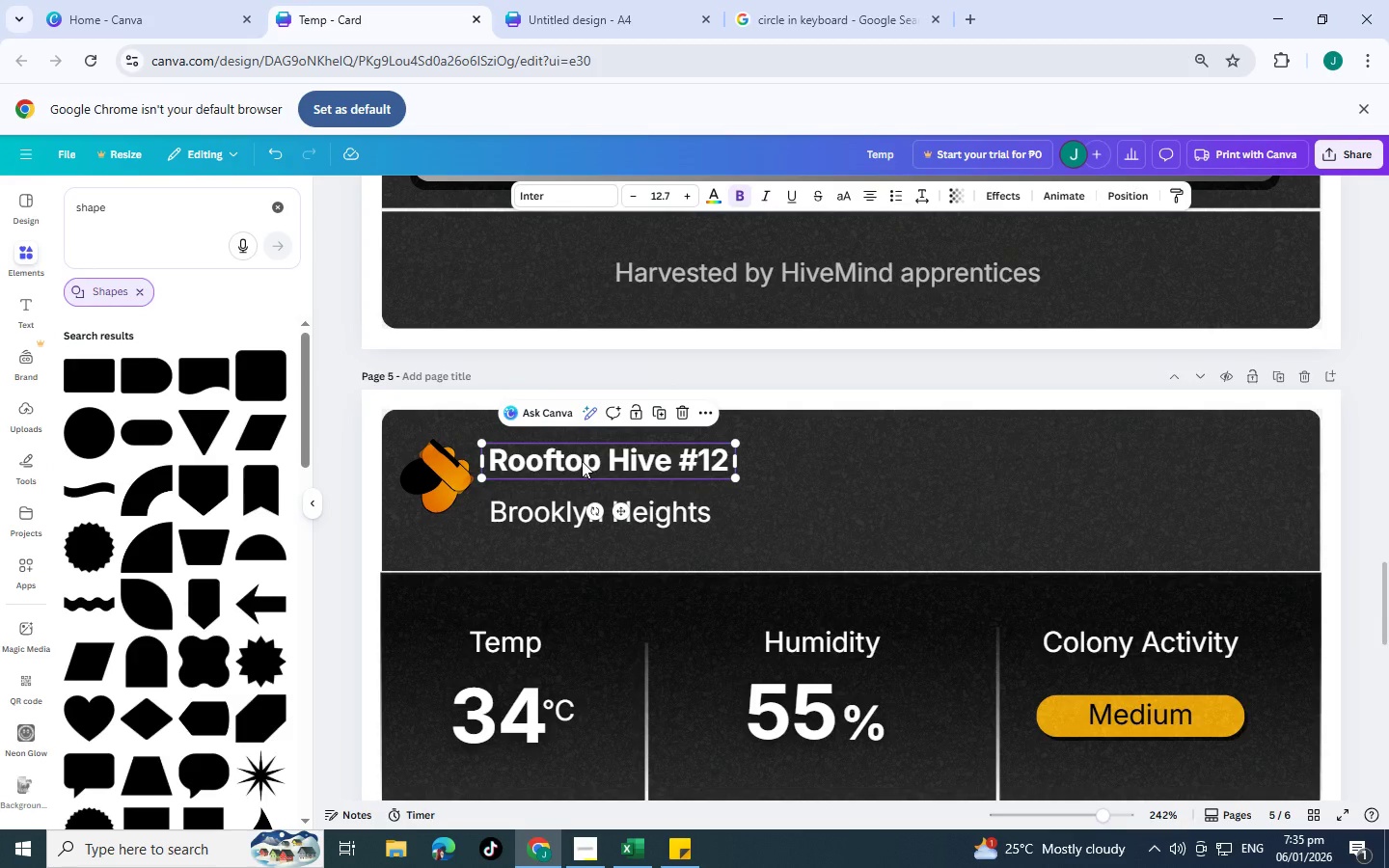 
scroll: coordinate [582, 461], scroll_direction: up, amount: 21.0
 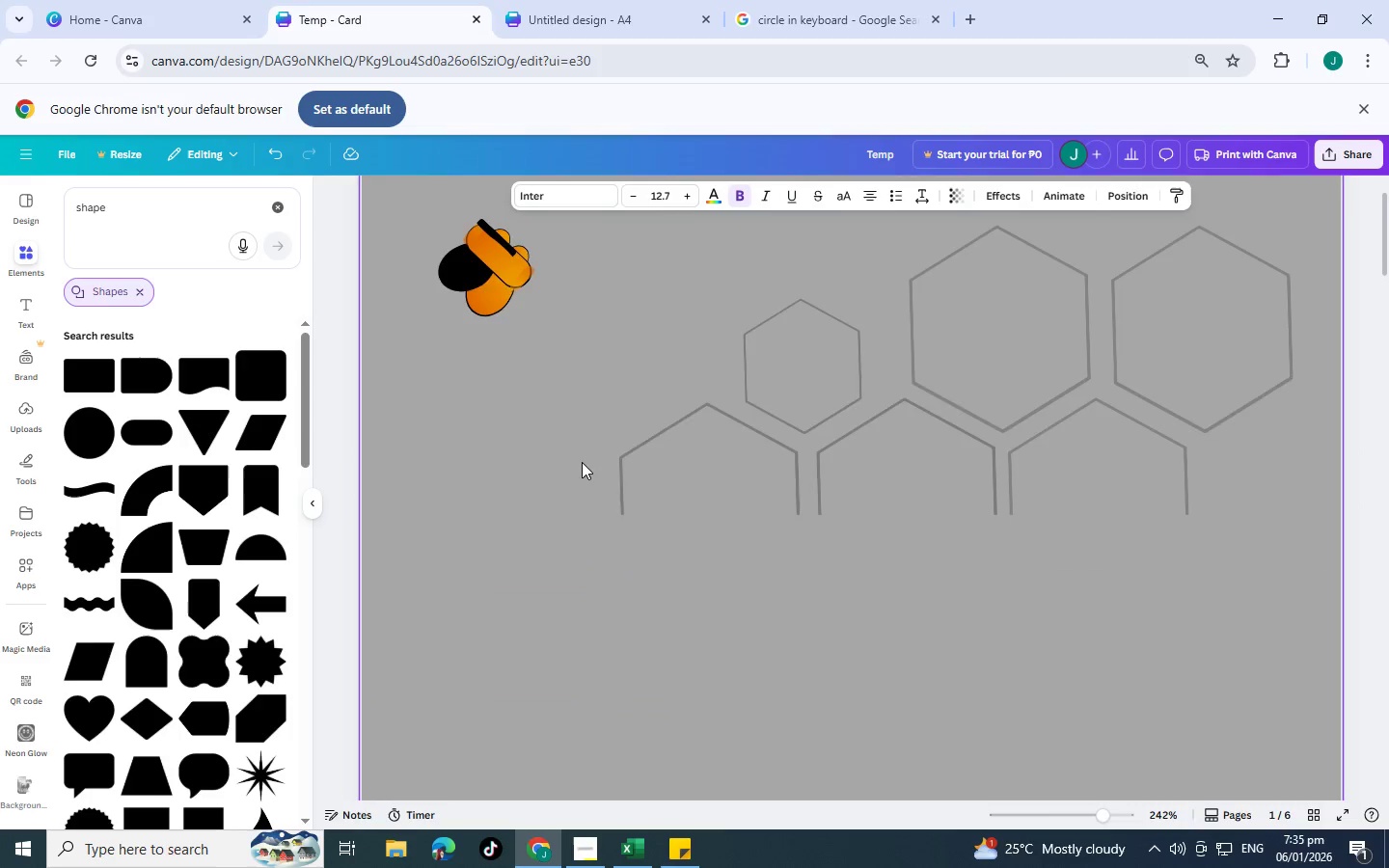 
left_click([585, 459])
 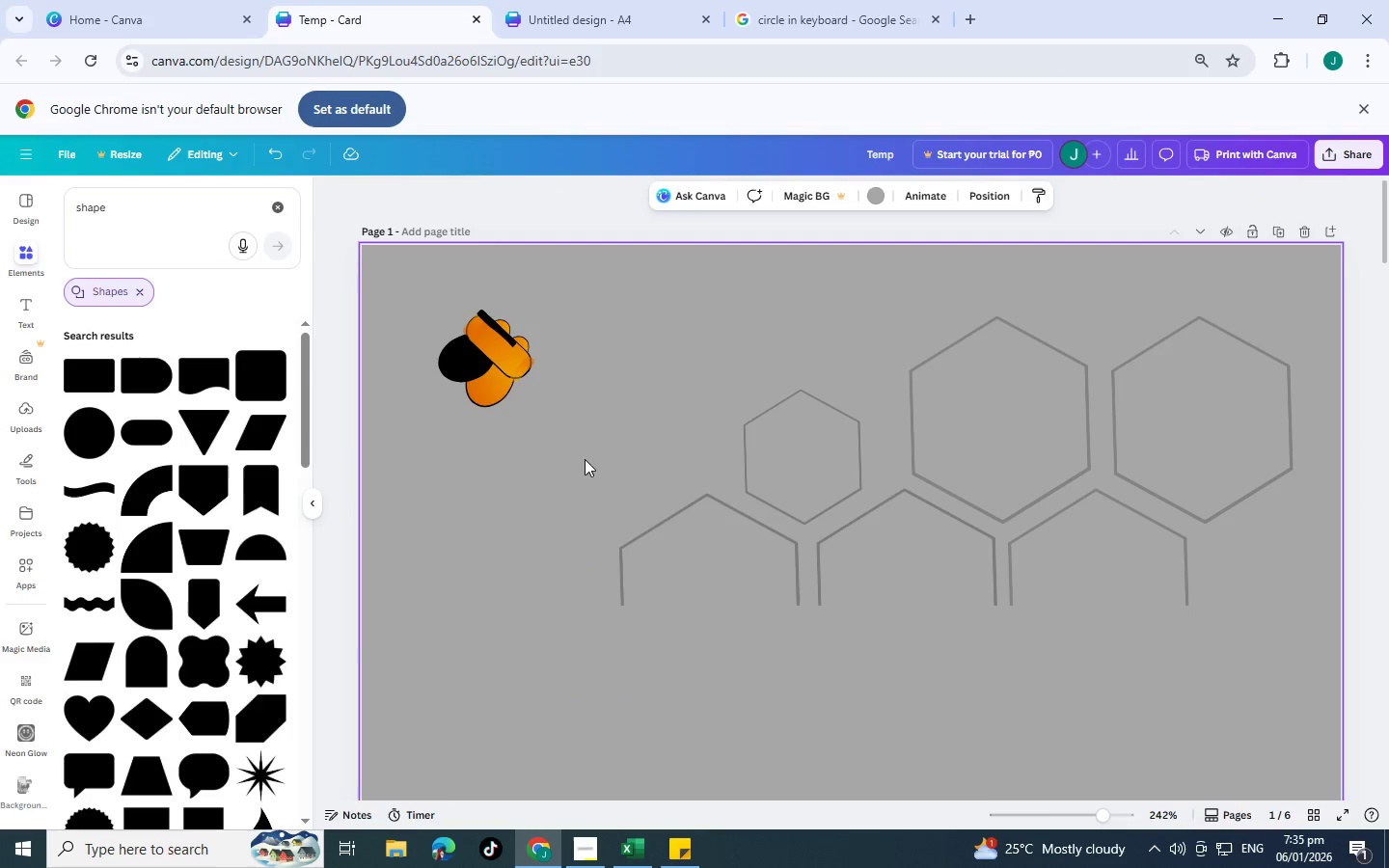 
scroll: coordinate [582, 462], scroll_direction: up, amount: 2.0
 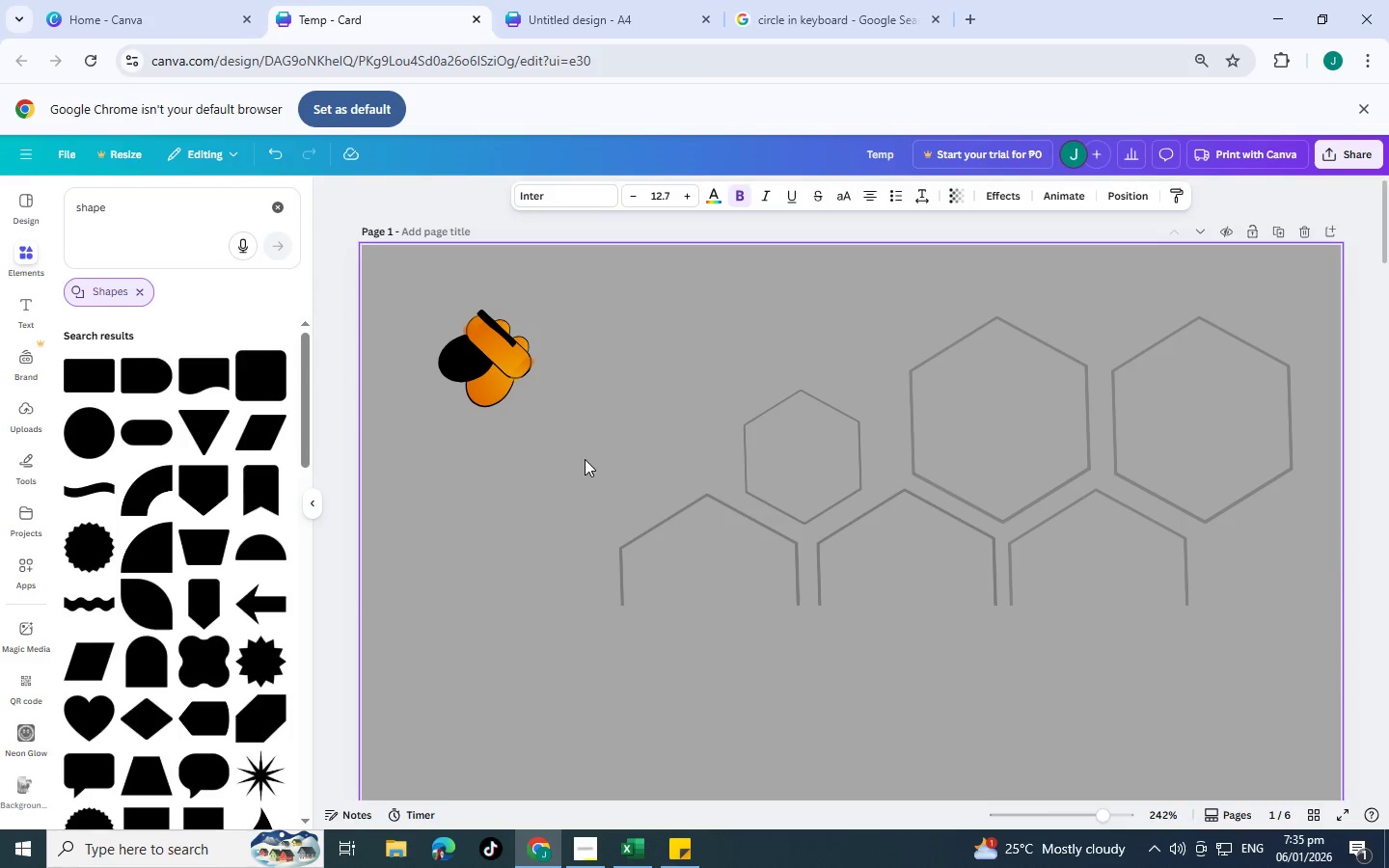 
key(Control+V)
 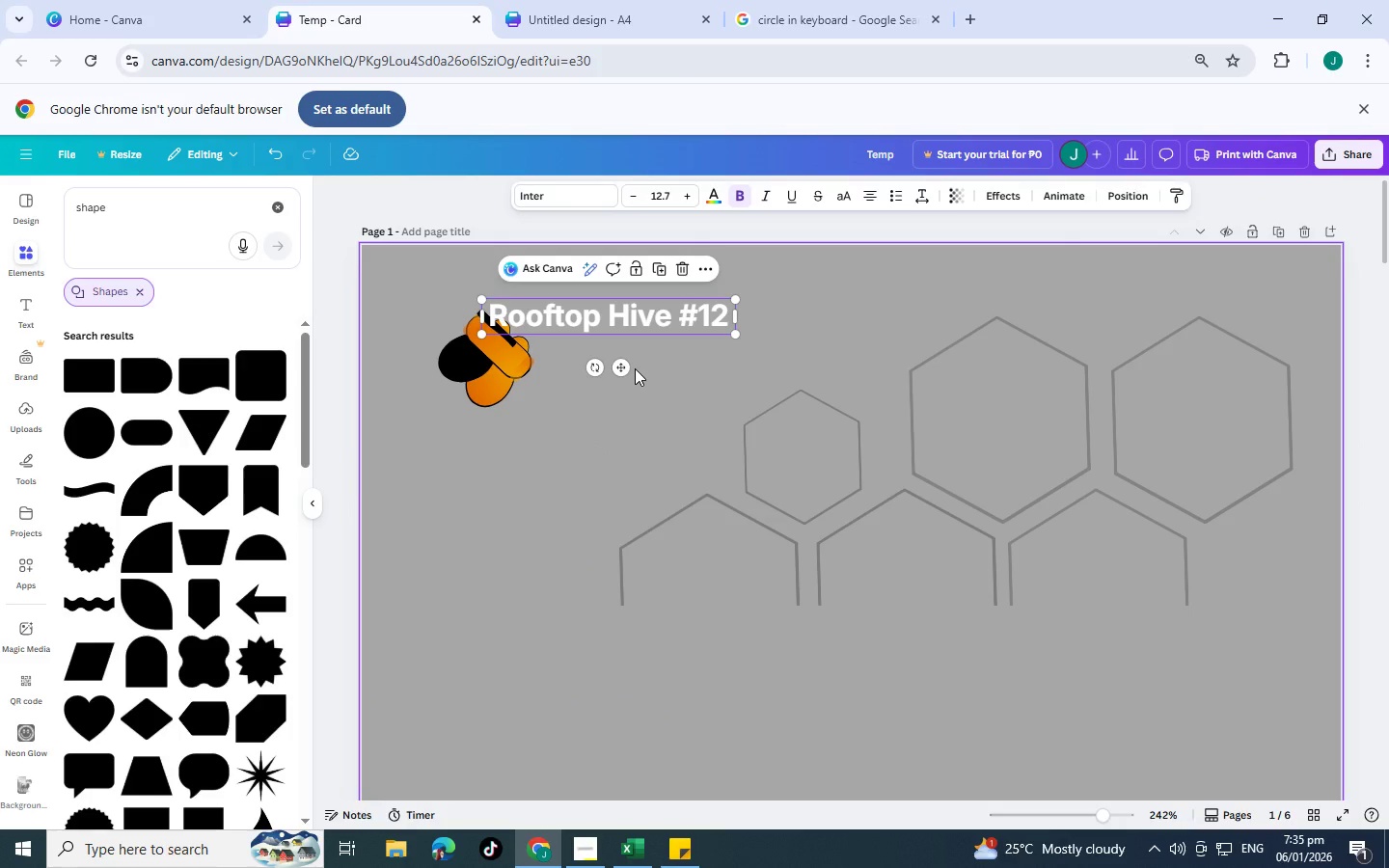 
key(Control+ControlLeft)
 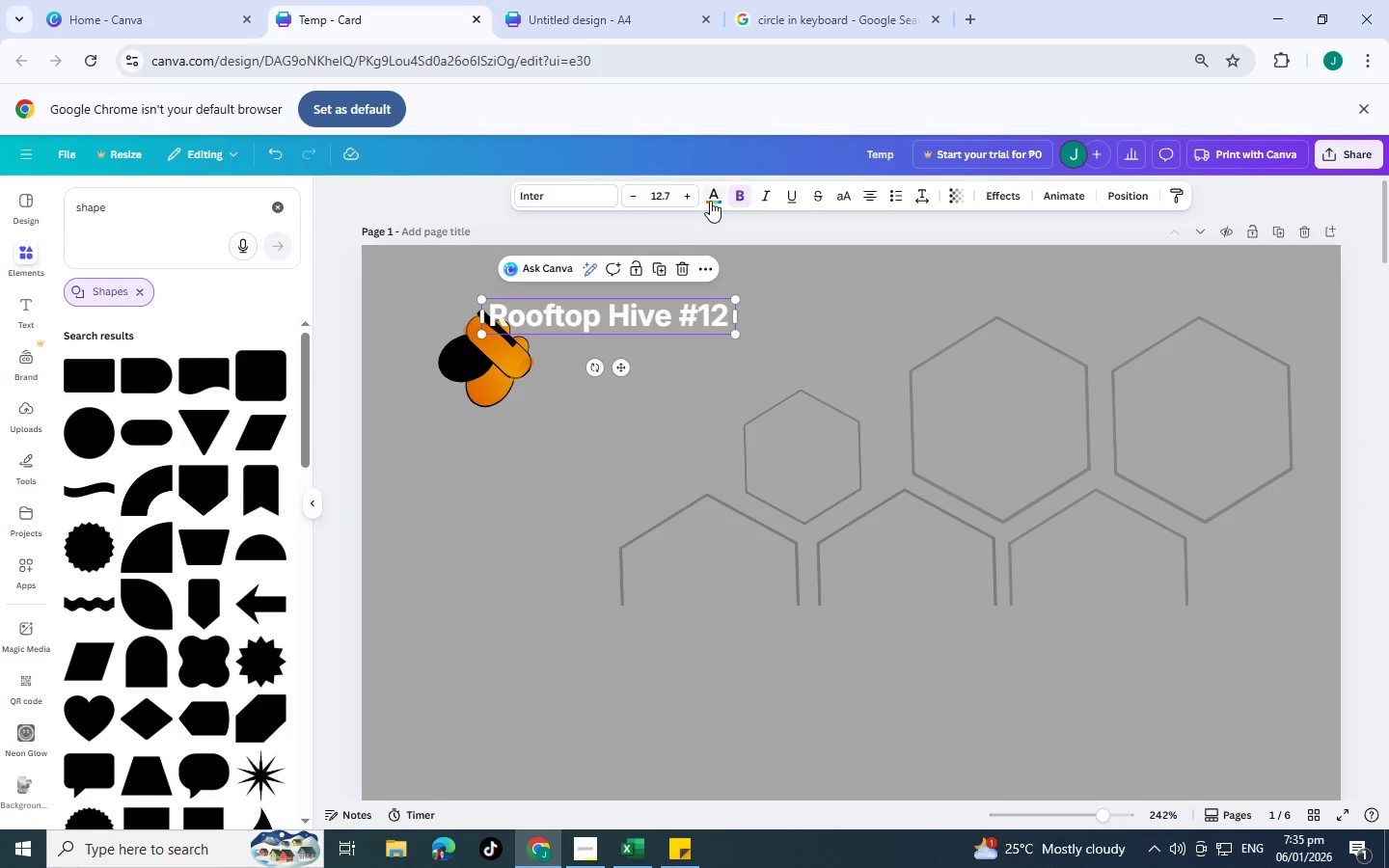 
left_click([707, 198])
 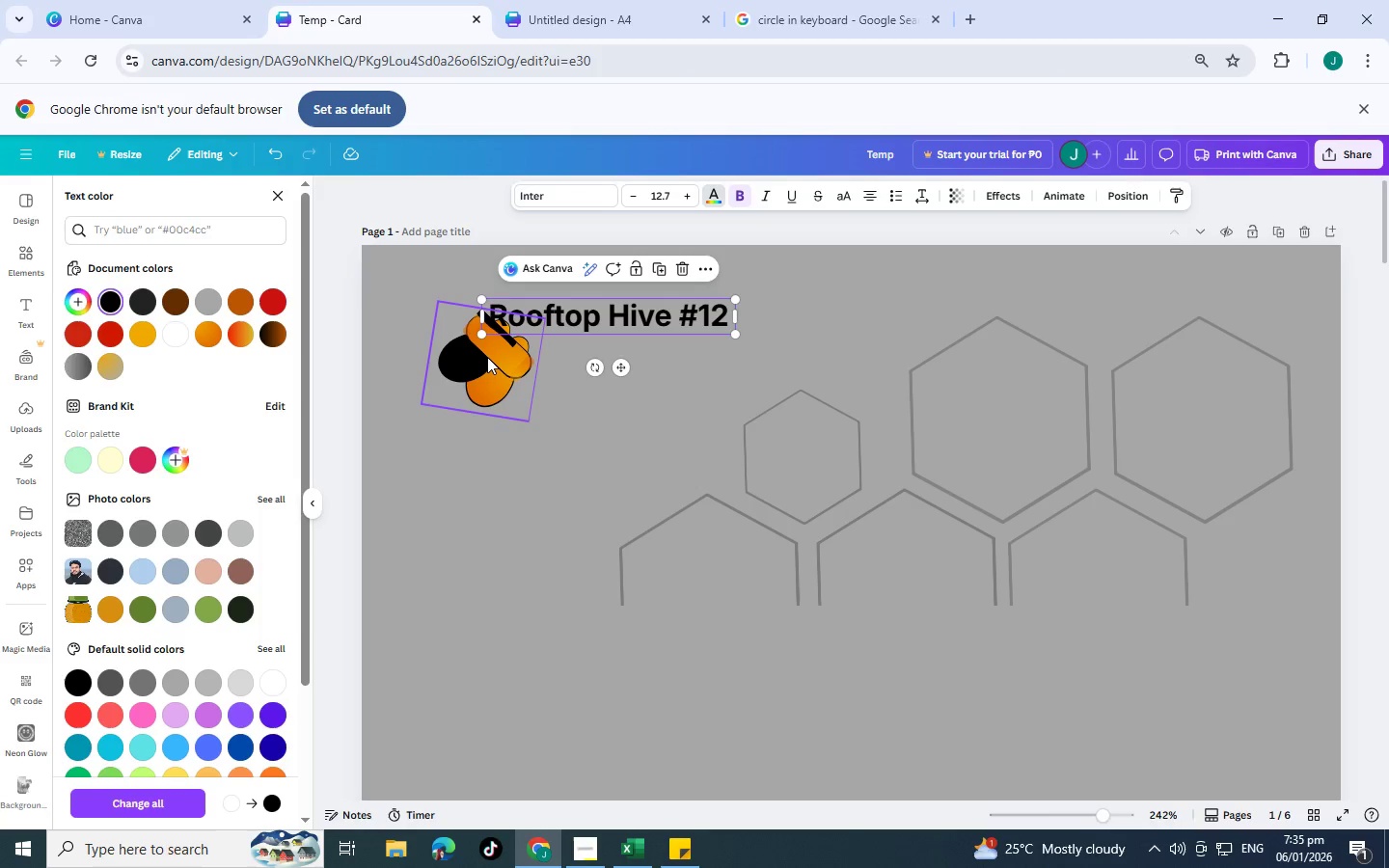 
left_click_drag(start_coordinate=[588, 312], to_coordinate=[646, 360])
 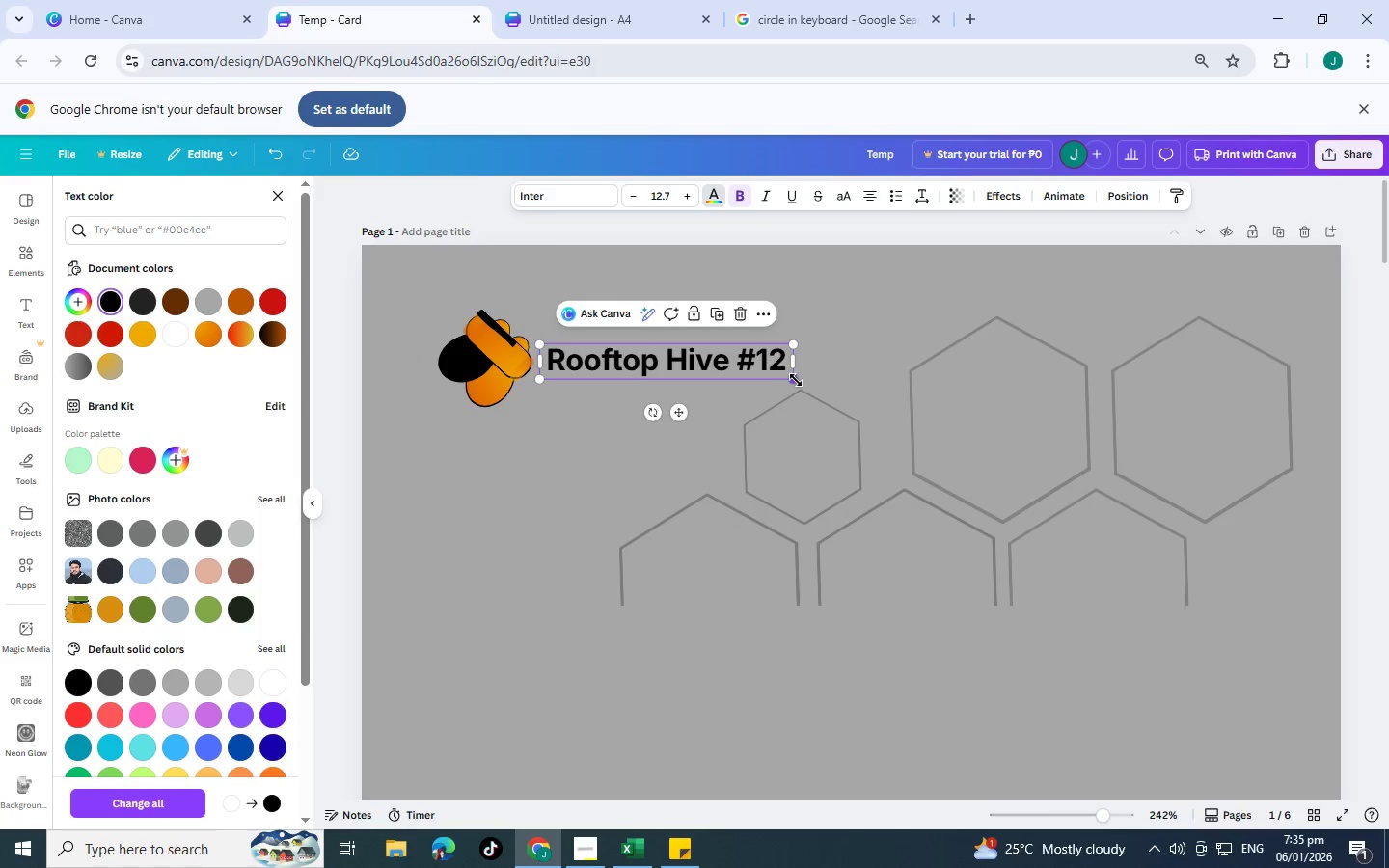 
left_click_drag(start_coordinate=[796, 380], to_coordinate=[850, 393])
 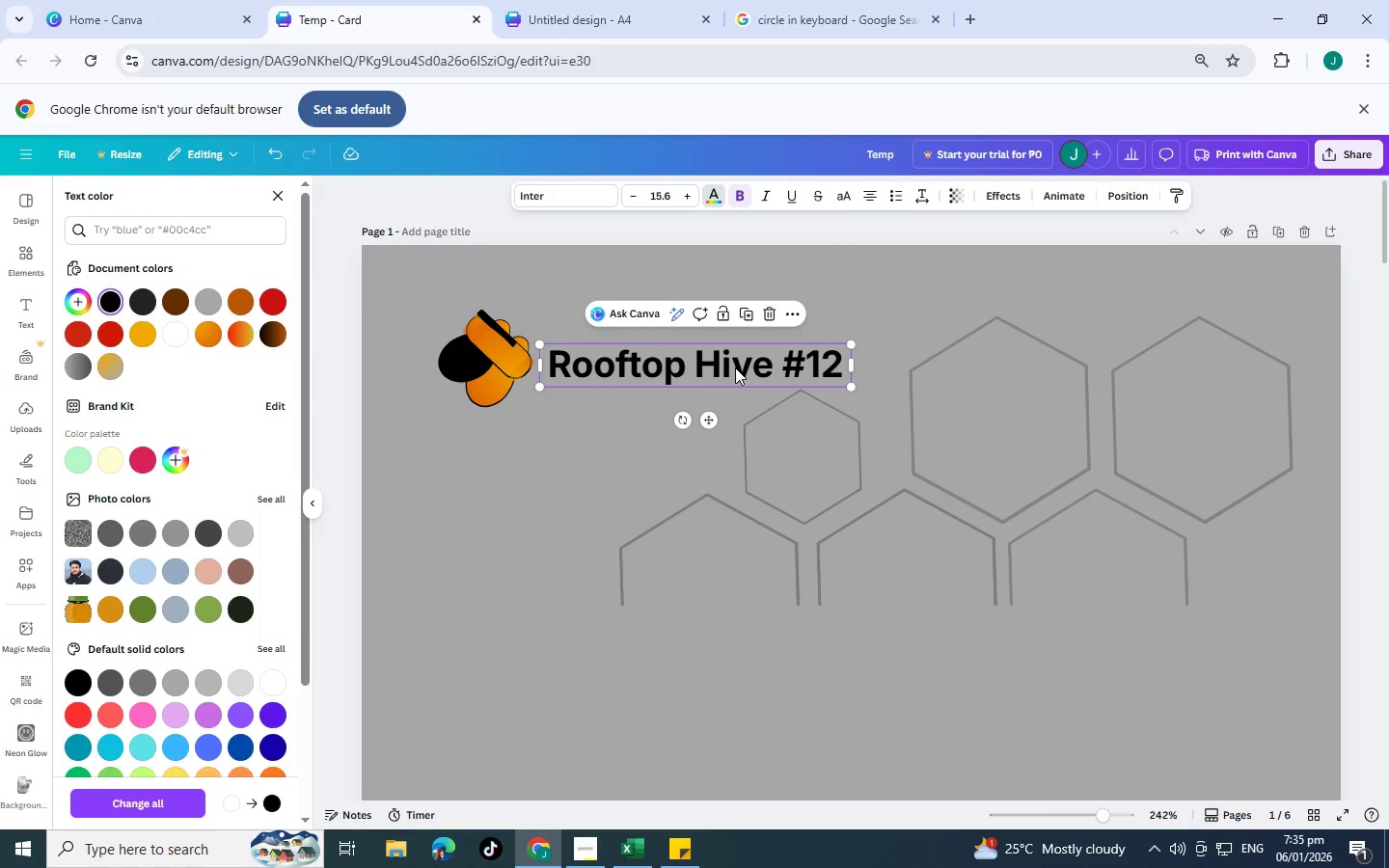 
left_click_drag(start_coordinate=[735, 368], to_coordinate=[732, 349])
 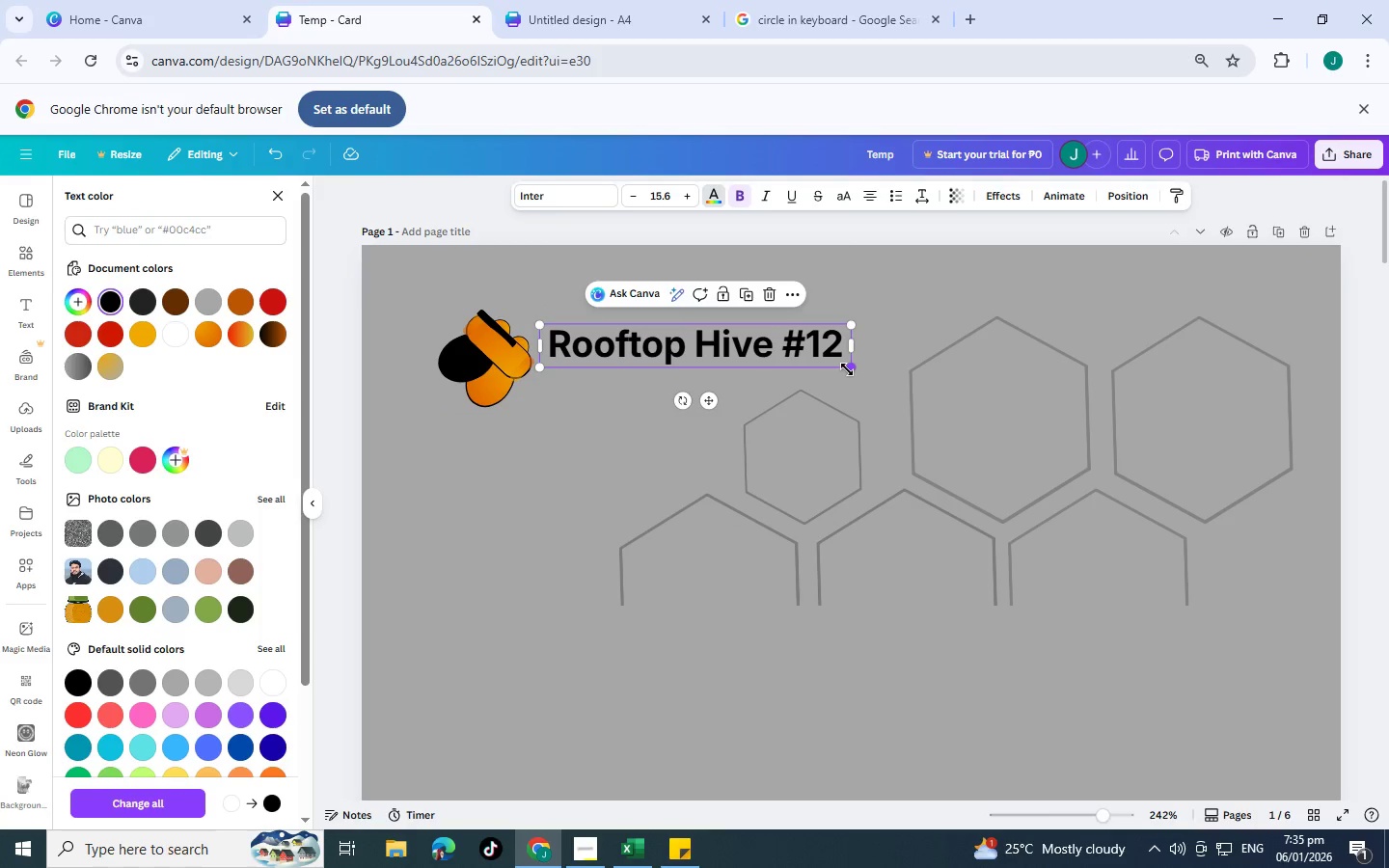 
left_click_drag(start_coordinate=[847, 369], to_coordinate=[827, 363])
 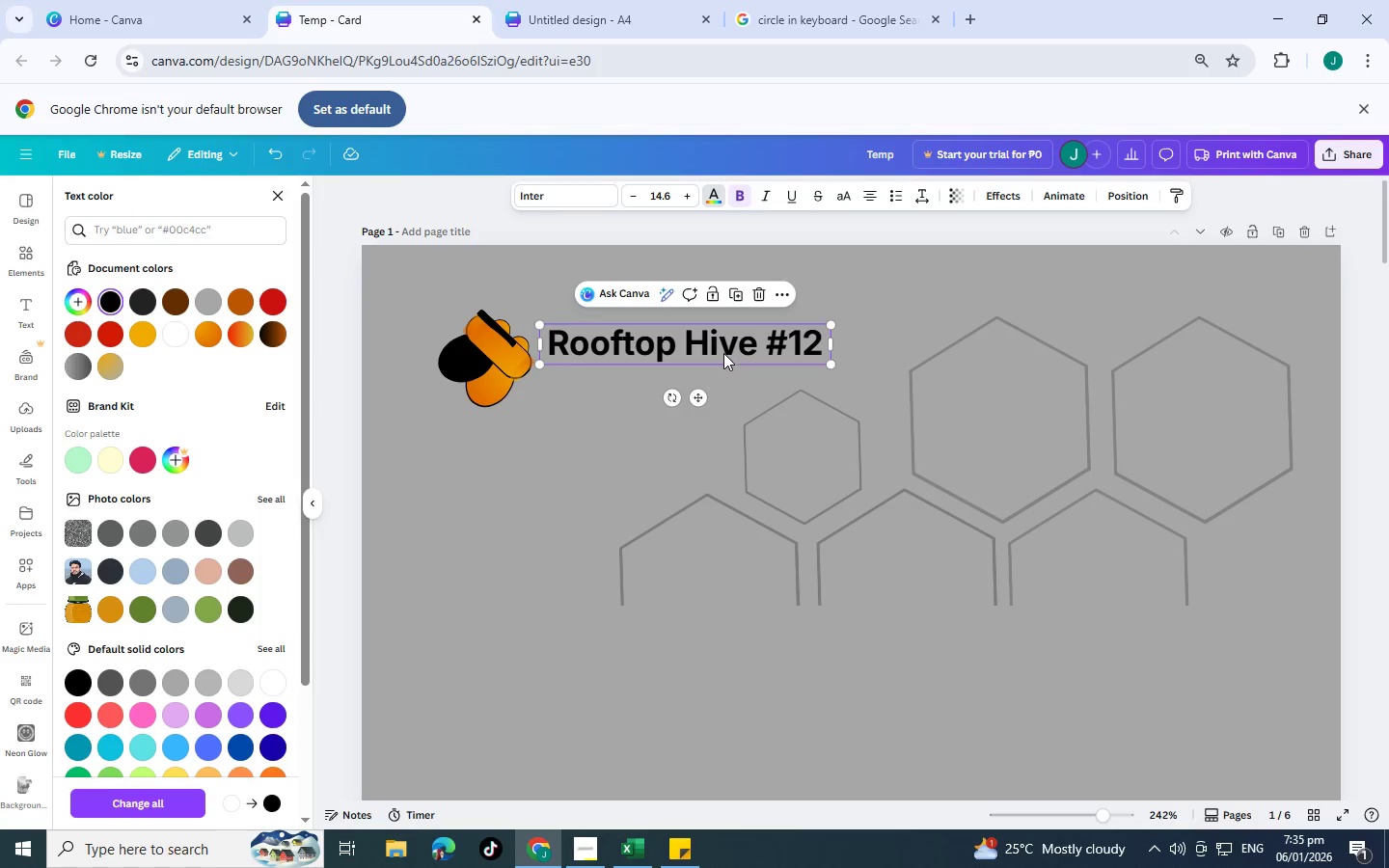 
left_click_drag(start_coordinate=[723, 353], to_coordinate=[724, 339])
 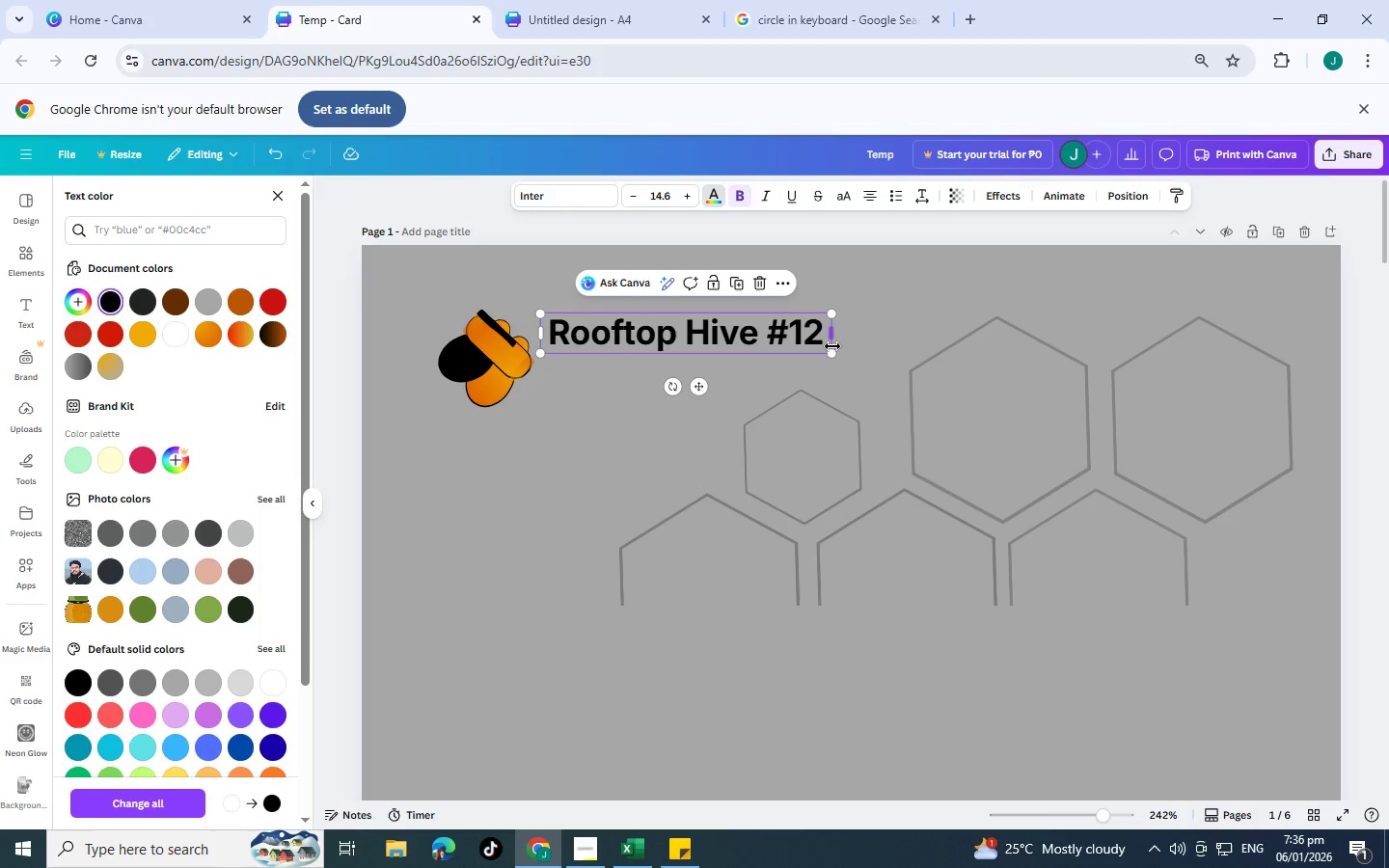 
left_click_drag(start_coordinate=[832, 346], to_coordinate=[839, 354])
 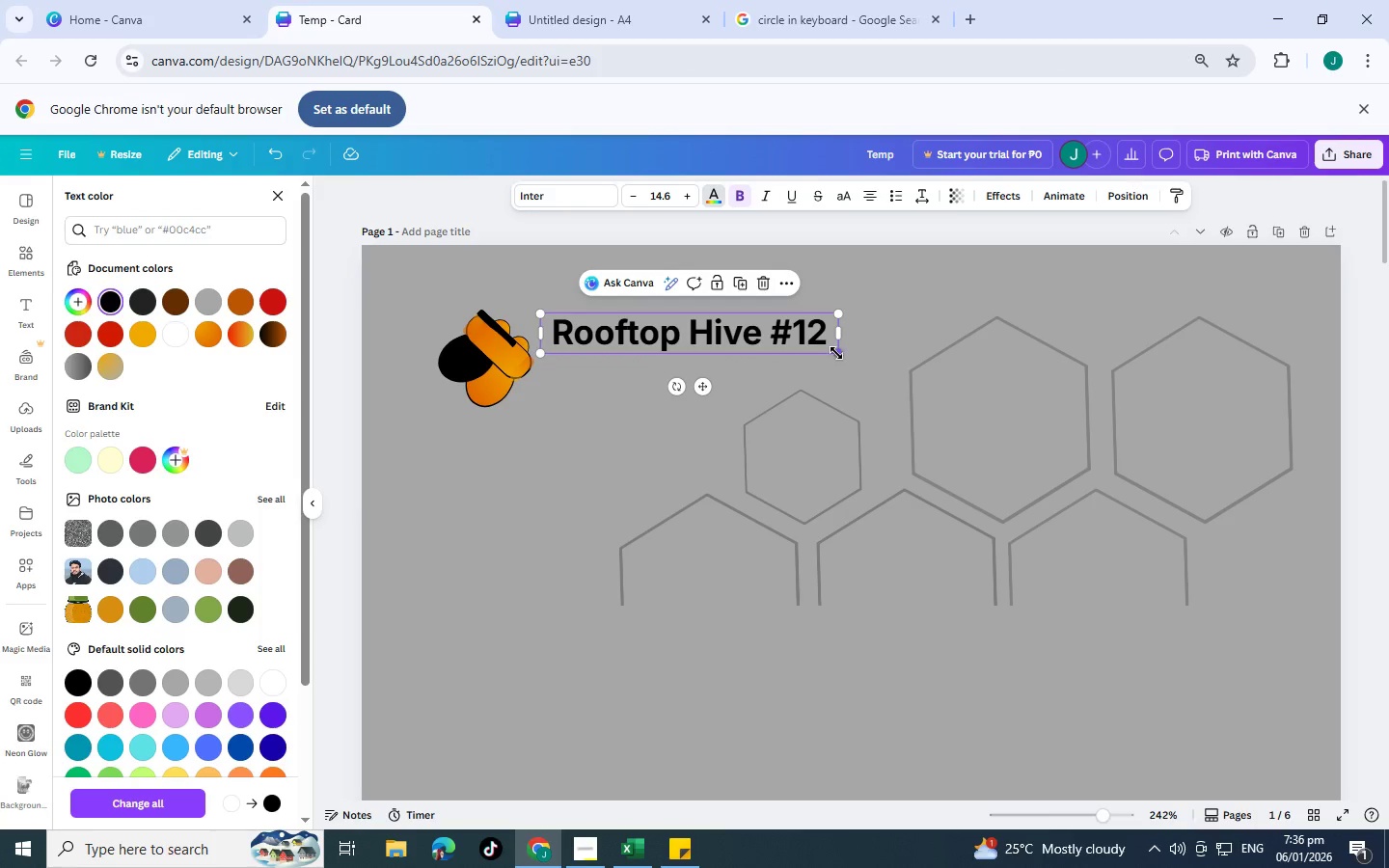 
left_click_drag(start_coordinate=[836, 353], to_coordinate=[864, 376])
 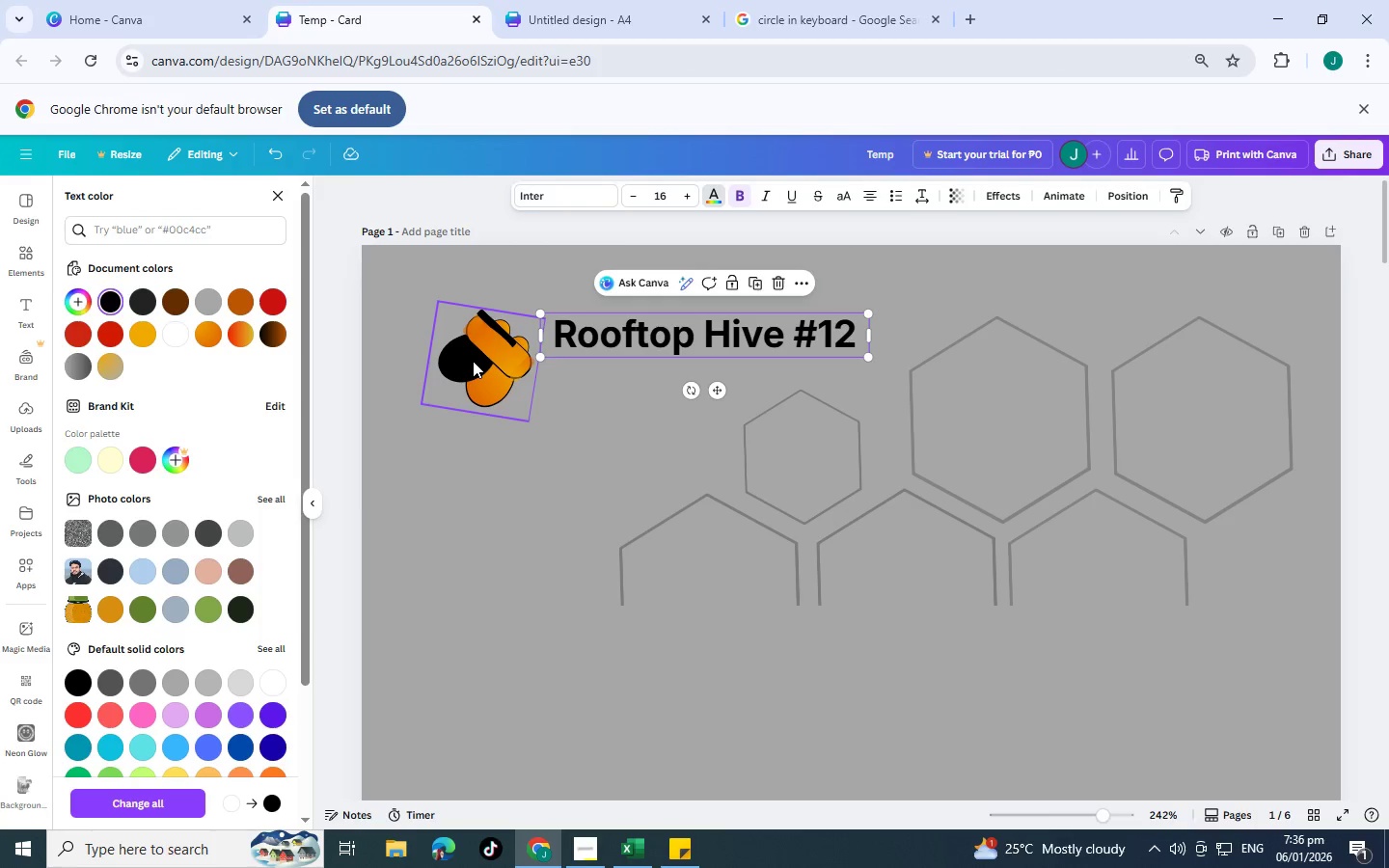 
left_click_drag(start_coordinate=[473, 361], to_coordinate=[473, 334])
 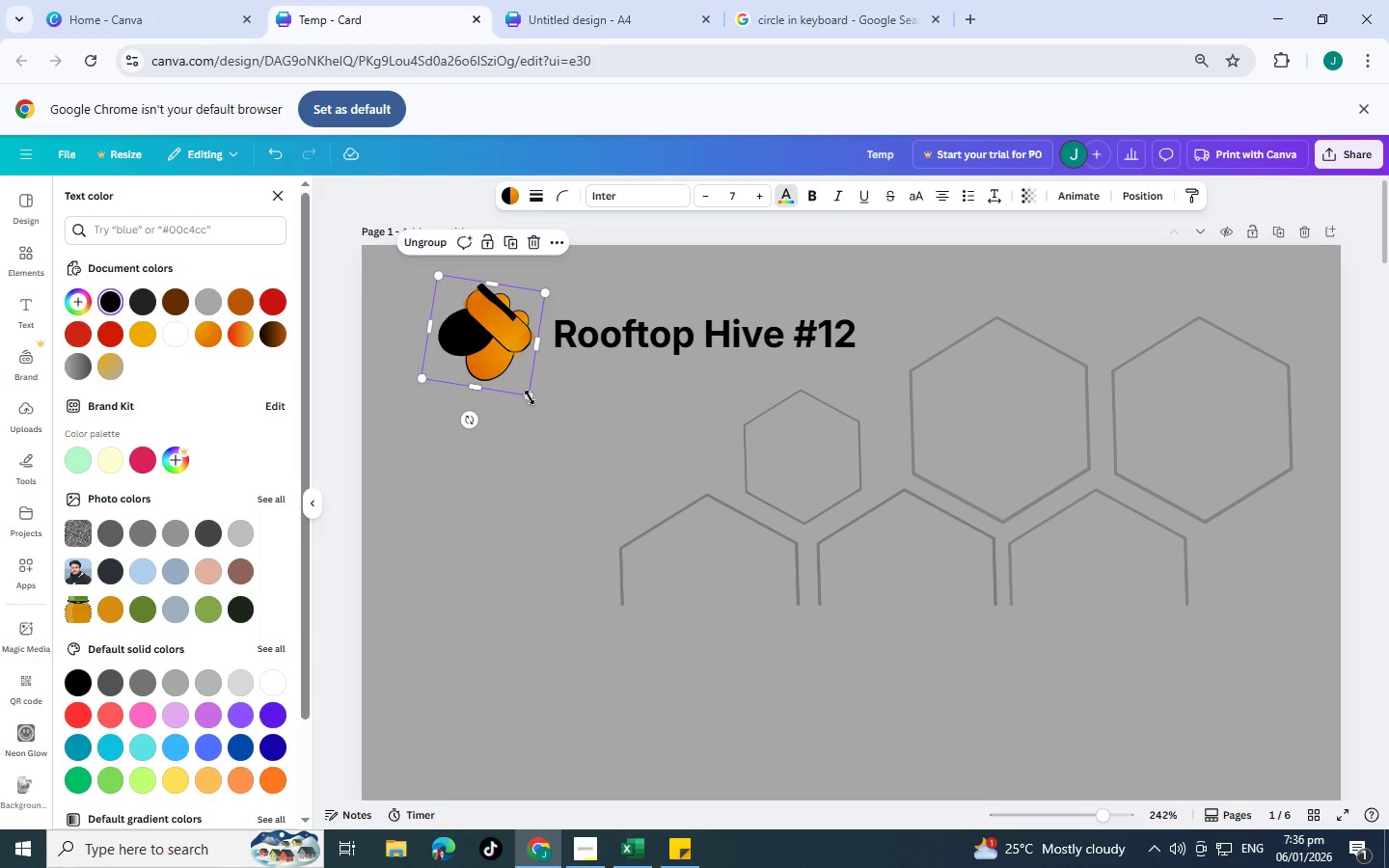 
left_click_drag(start_coordinate=[530, 398], to_coordinate=[498, 373])
 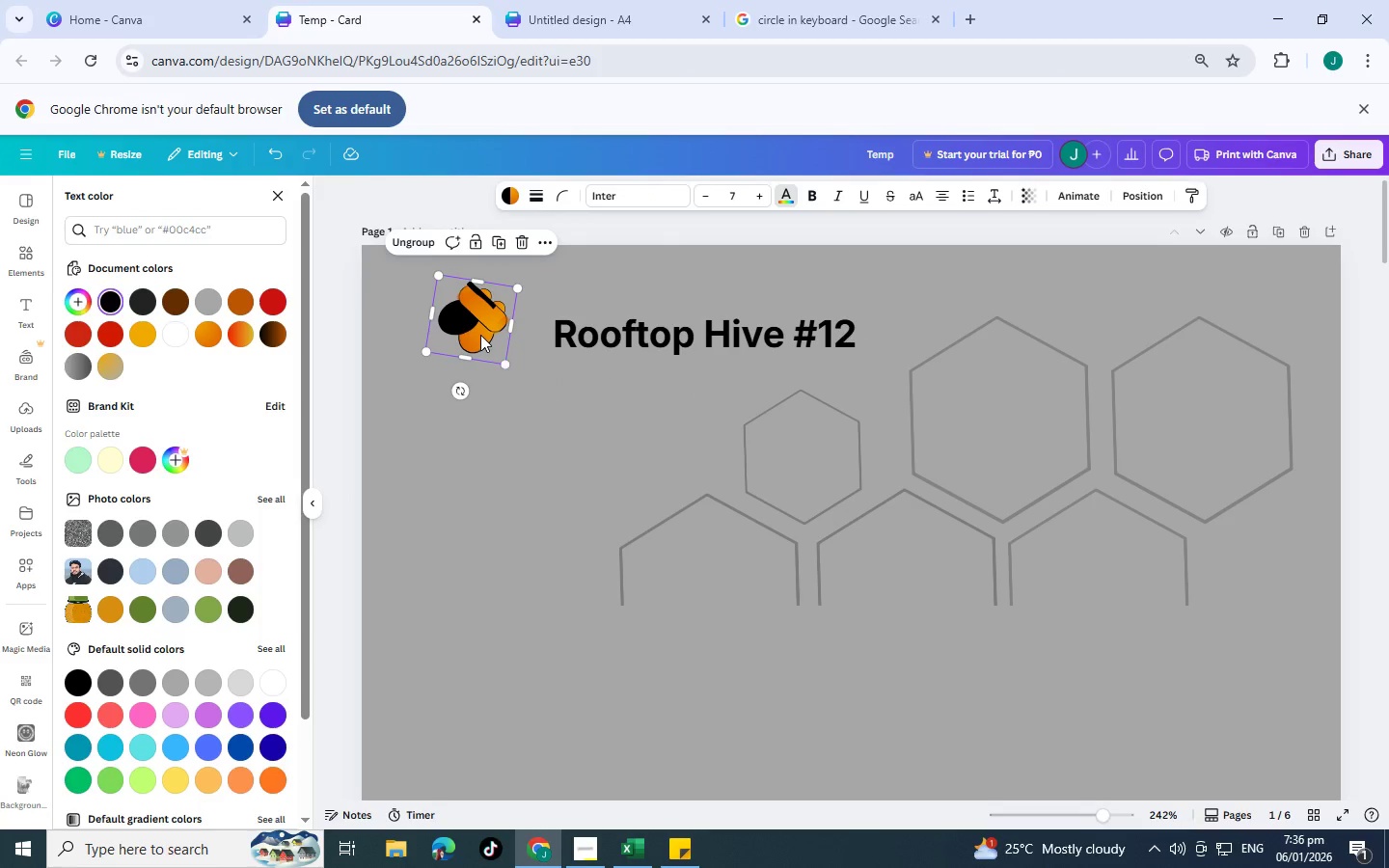 
left_click_drag(start_coordinate=[480, 335], to_coordinate=[499, 347])
 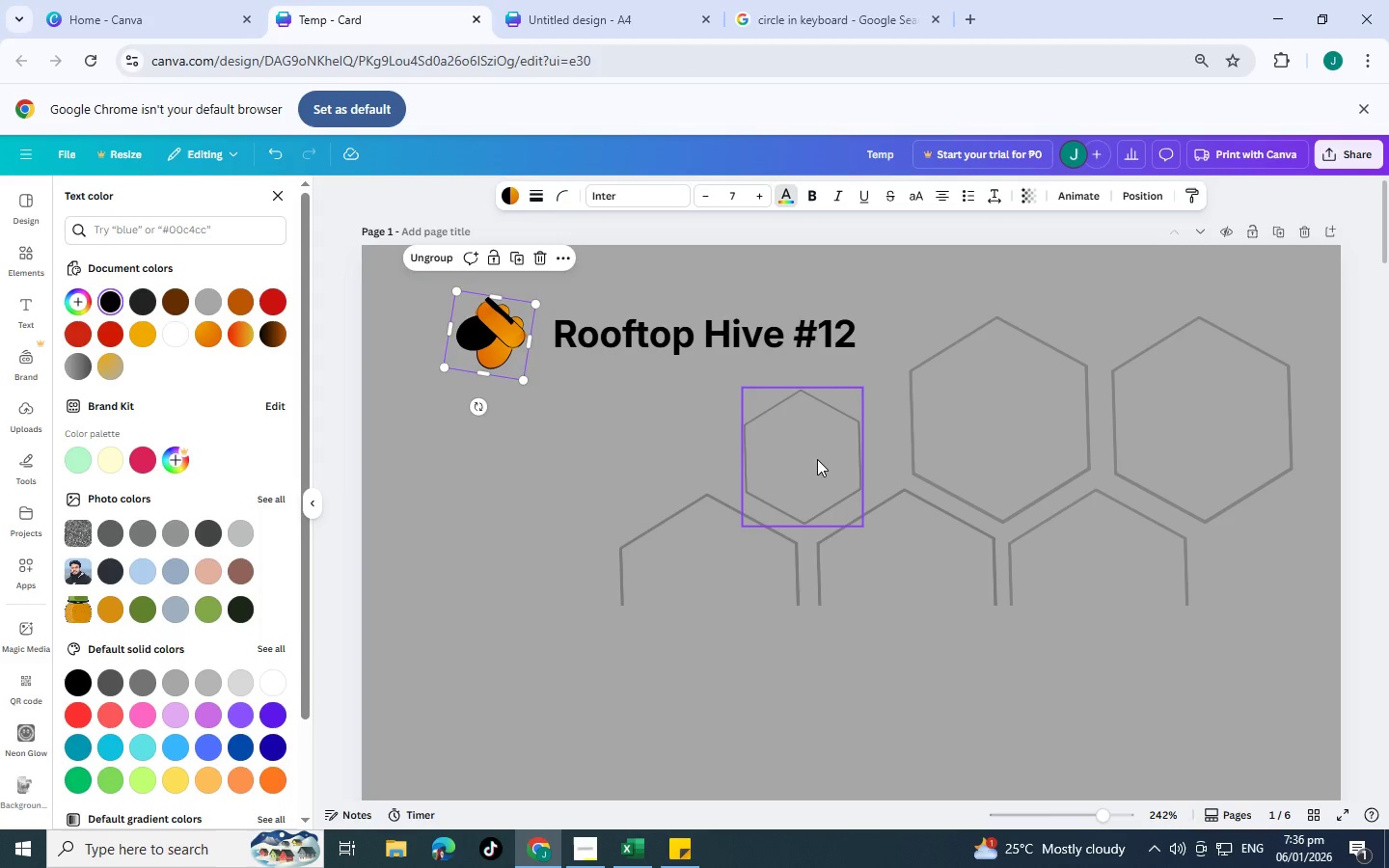 
left_click_drag(start_coordinate=[817, 459], to_coordinate=[822, 455])
 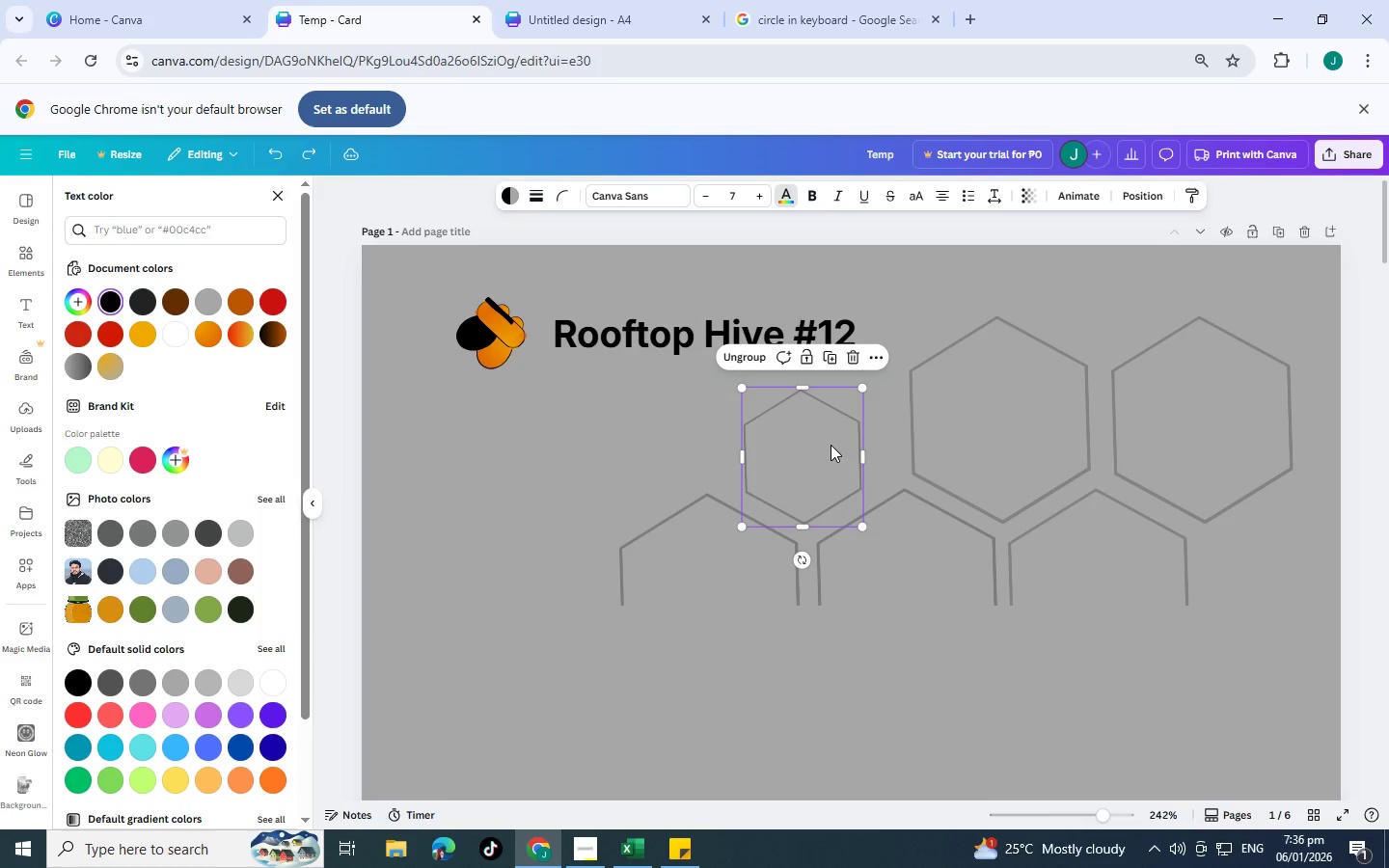 
key(Control+Z)
 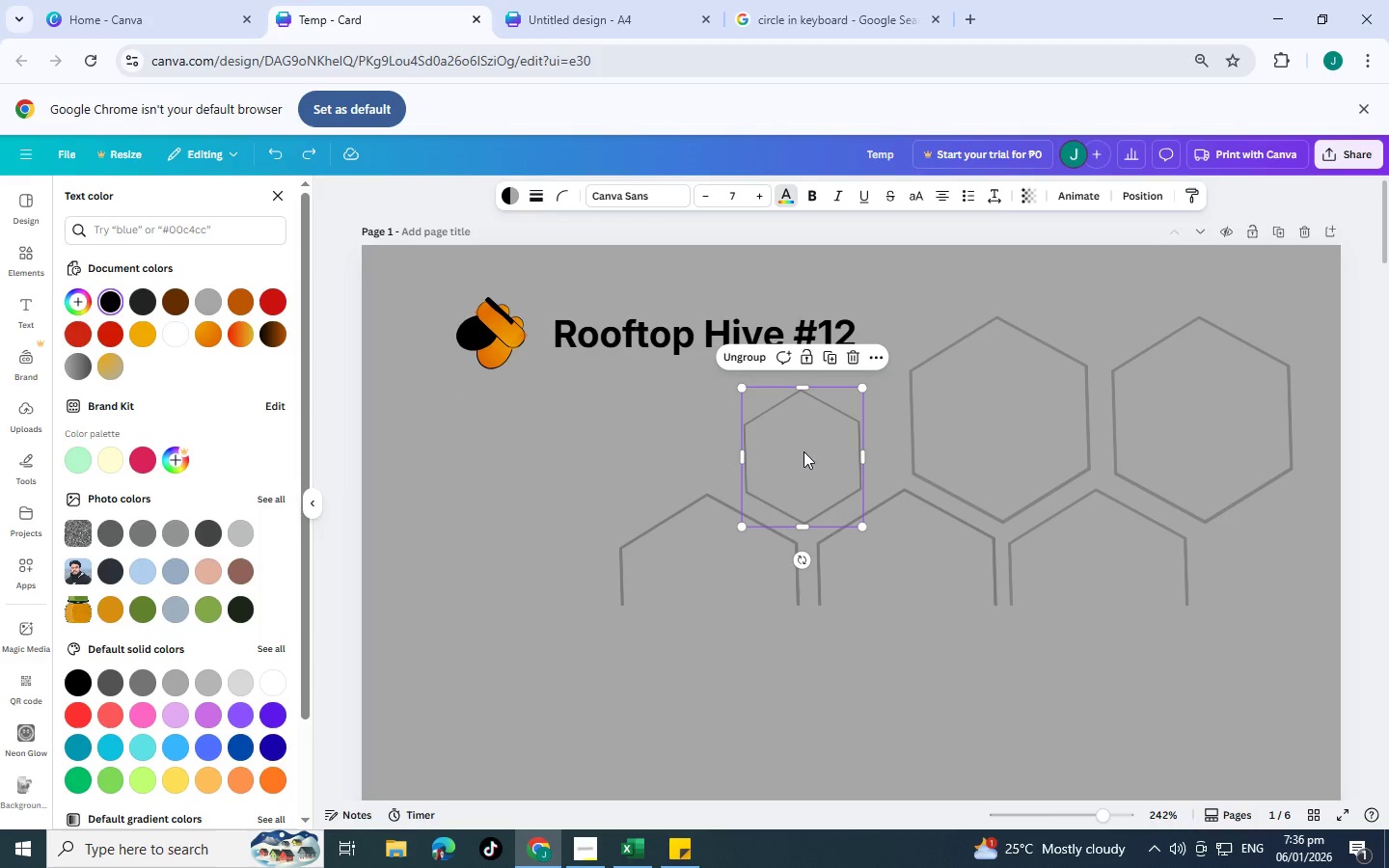 
hold_key(key=ShiftLeft, duration=1.5)
left_click([980, 432])
 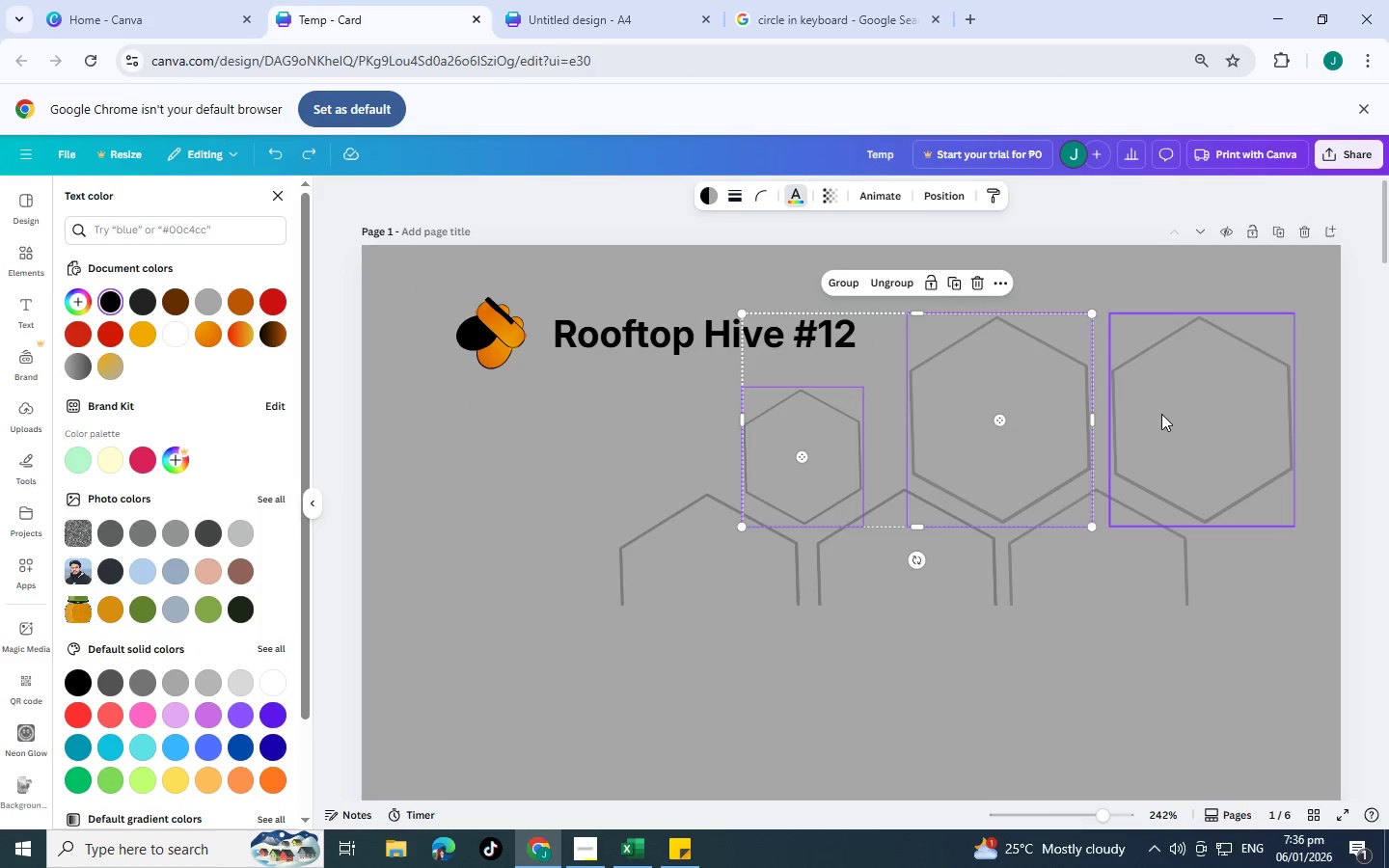 
left_click([1161, 414])
 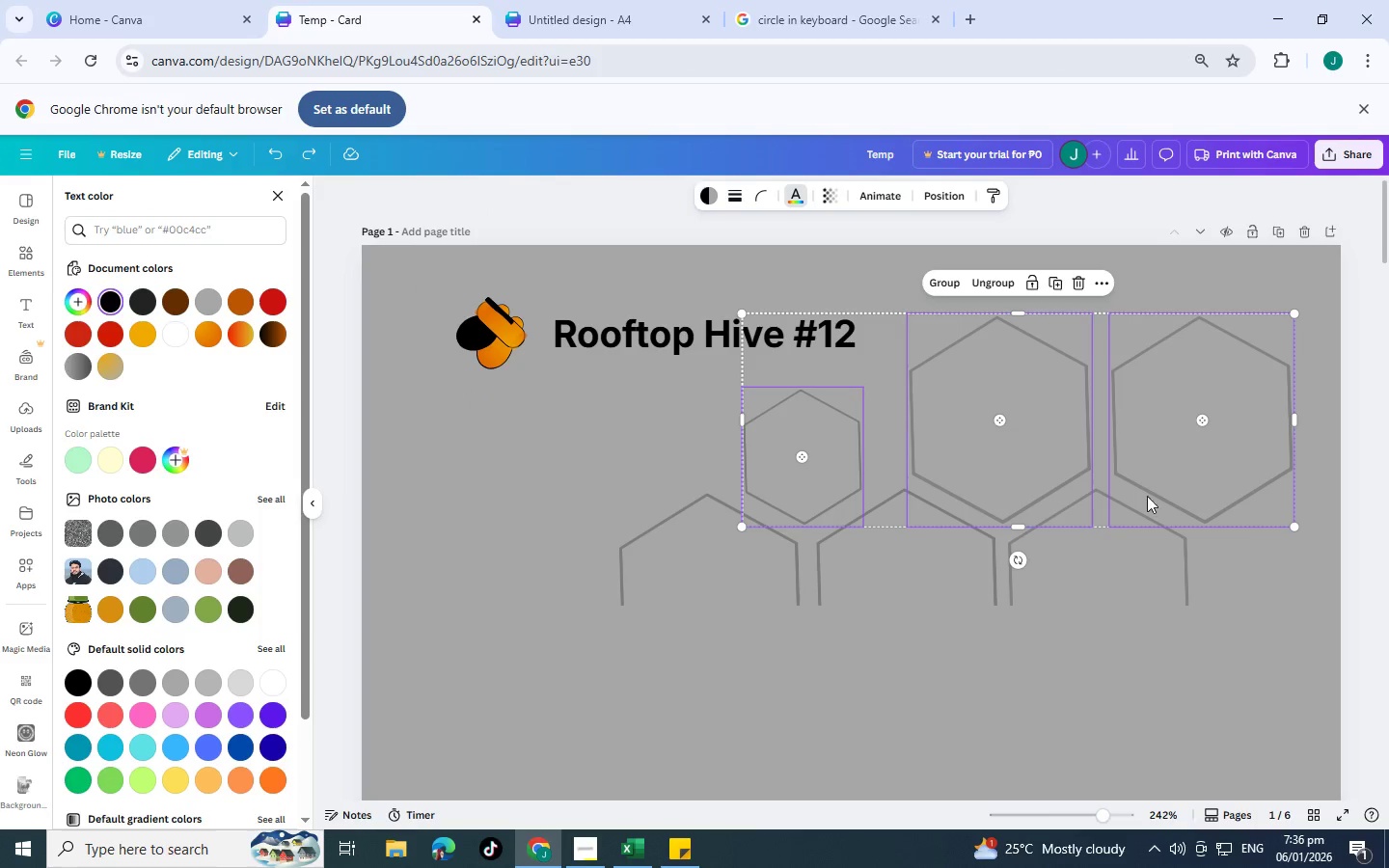 
hold_key(key=ShiftLeft, duration=1.52)
left_click([1145, 531])
 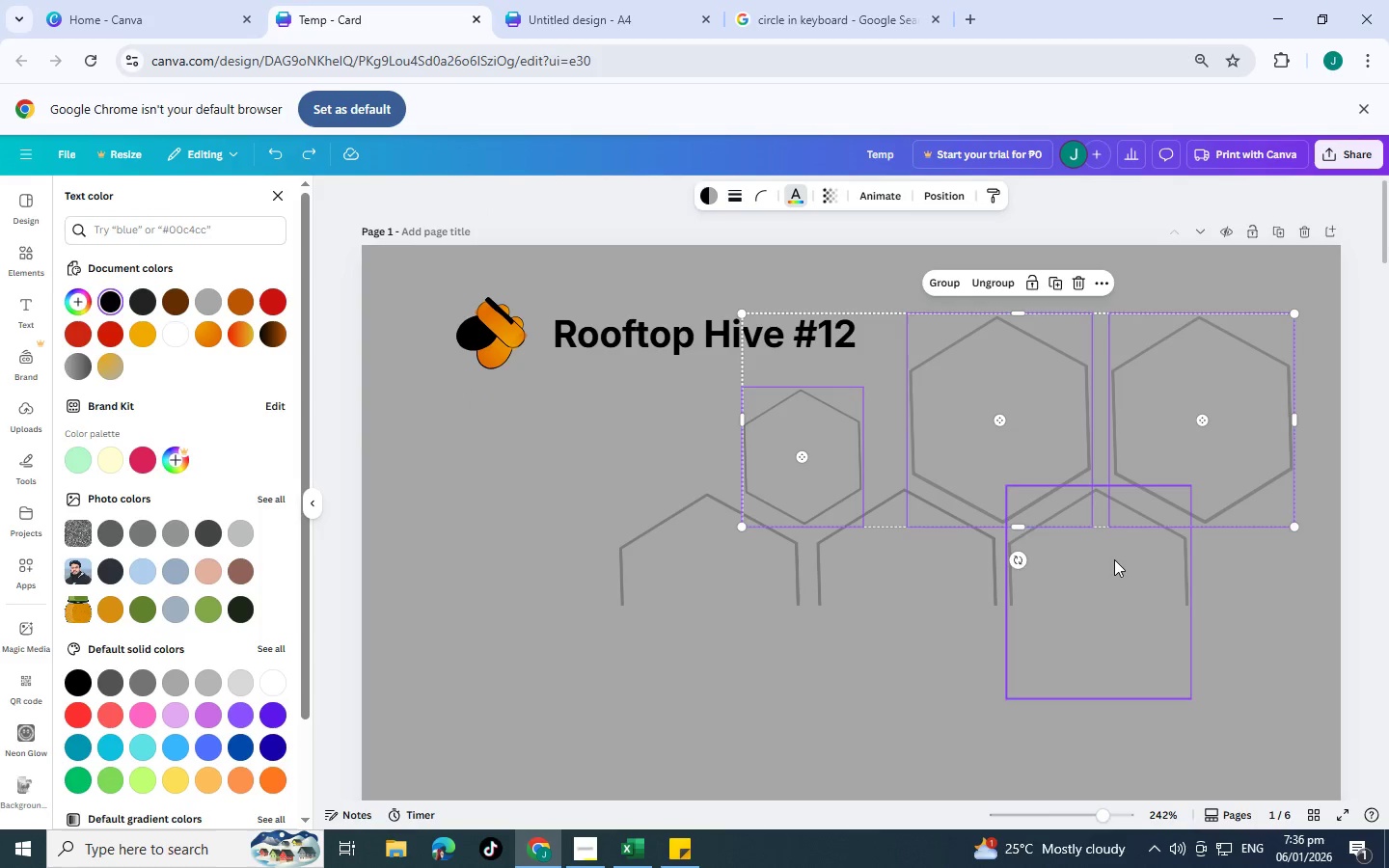 
left_click([1114, 559])
 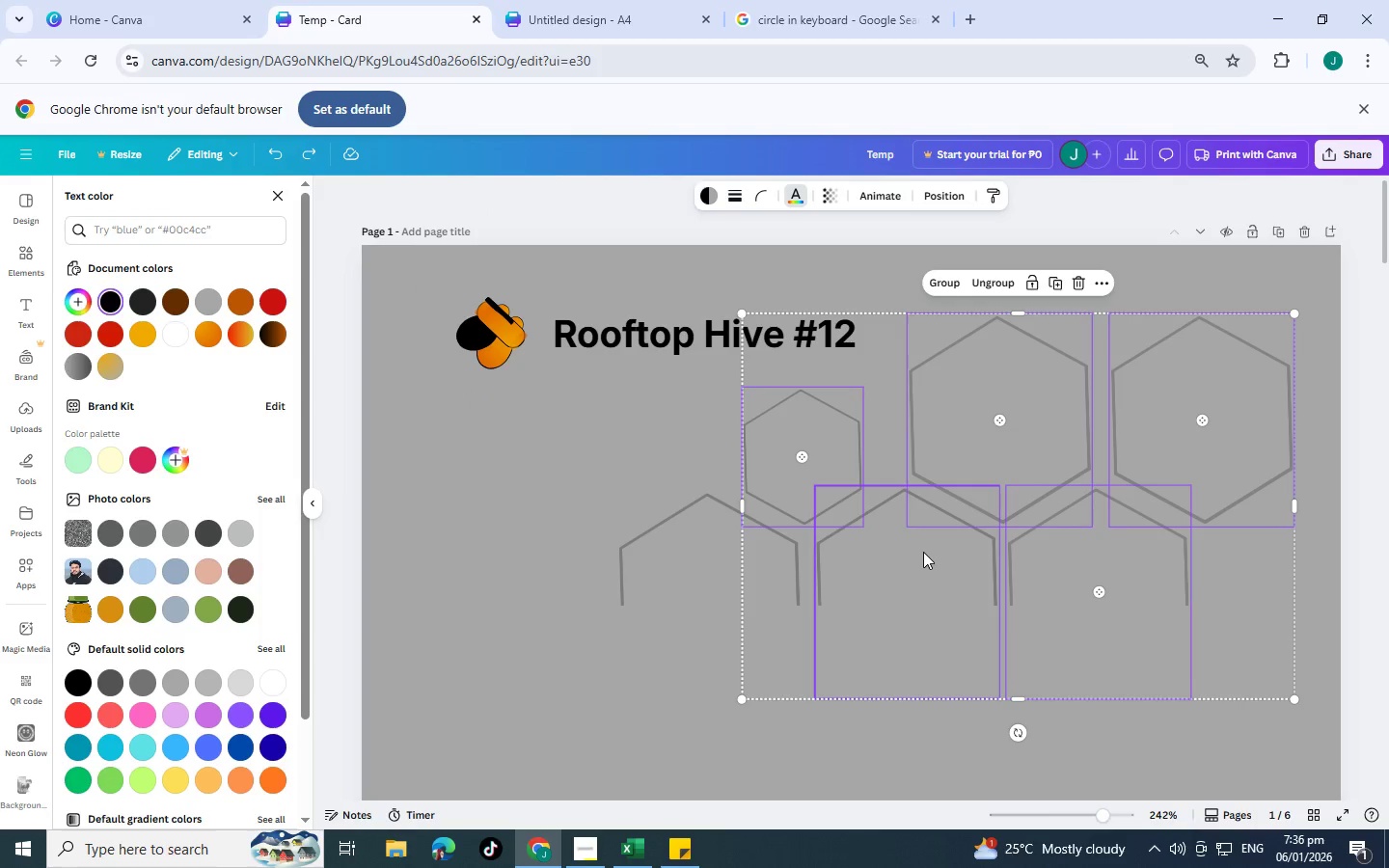 
double_click([923, 552])
 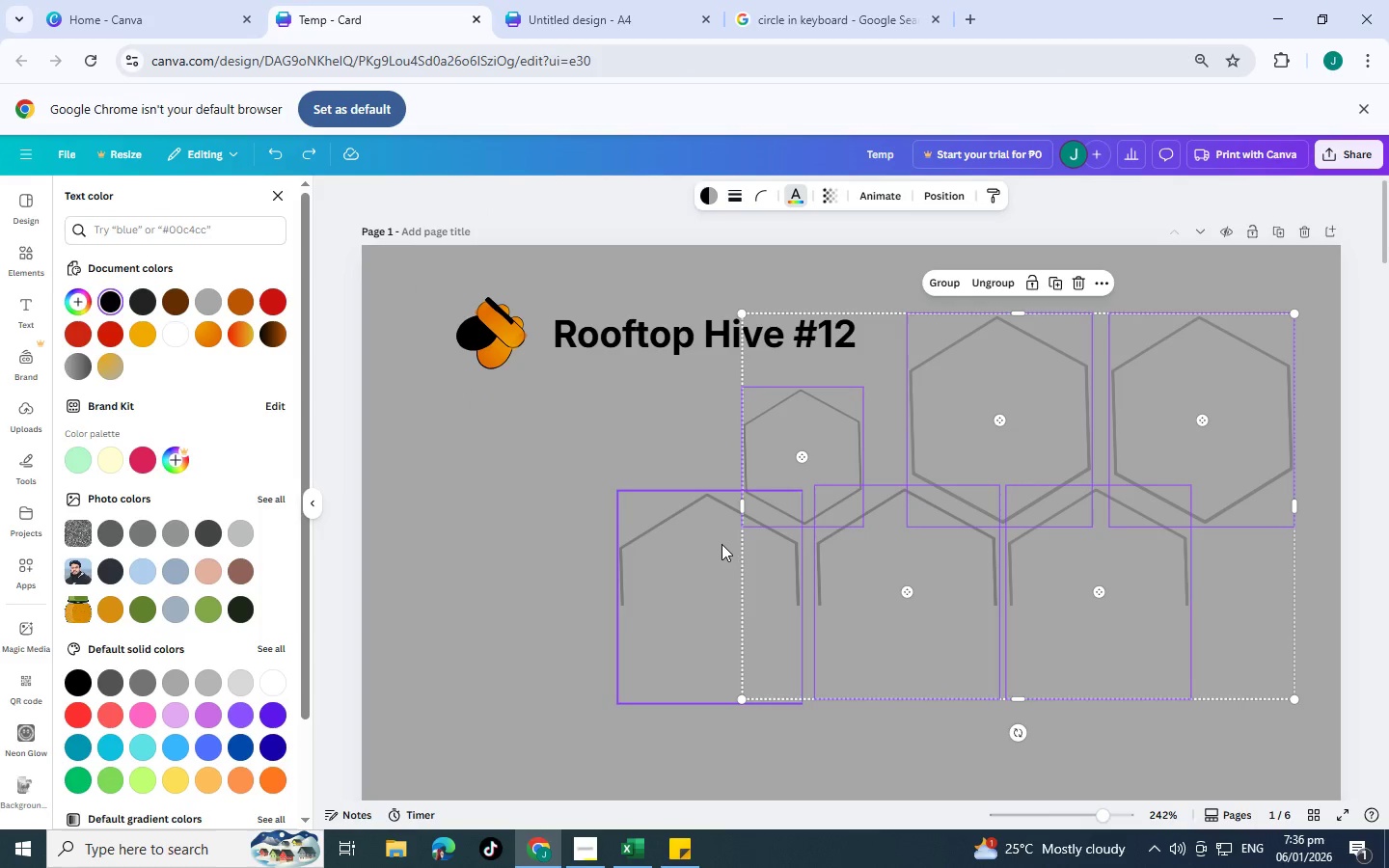 
hold_key(key=ShiftLeft, duration=0.44)
triple_click([722, 544])
 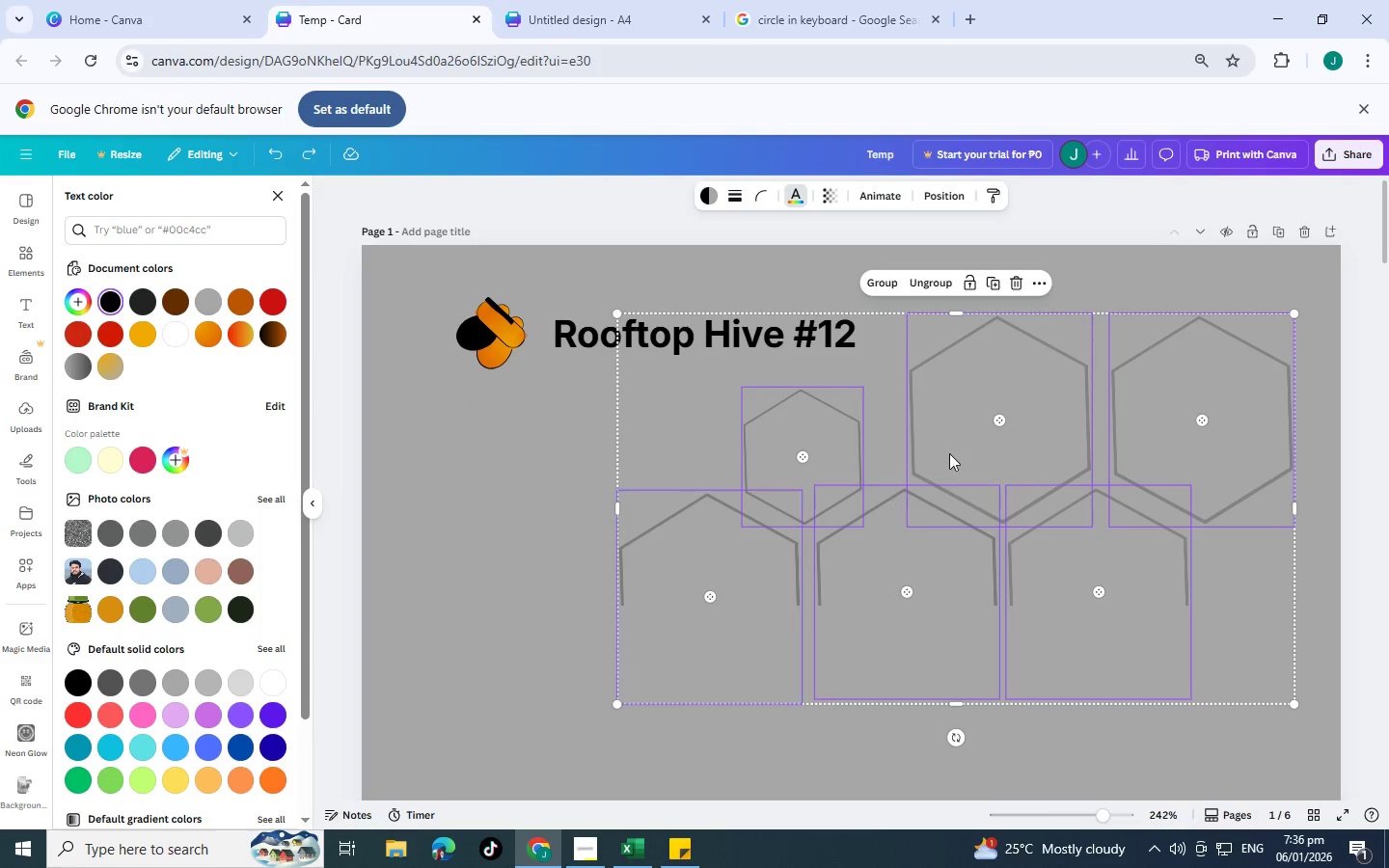 
hold_key(key=ShiftLeft, duration=20.53)
left_click_drag(start_coordinate=[950, 449], to_coordinate=[952, 511])
 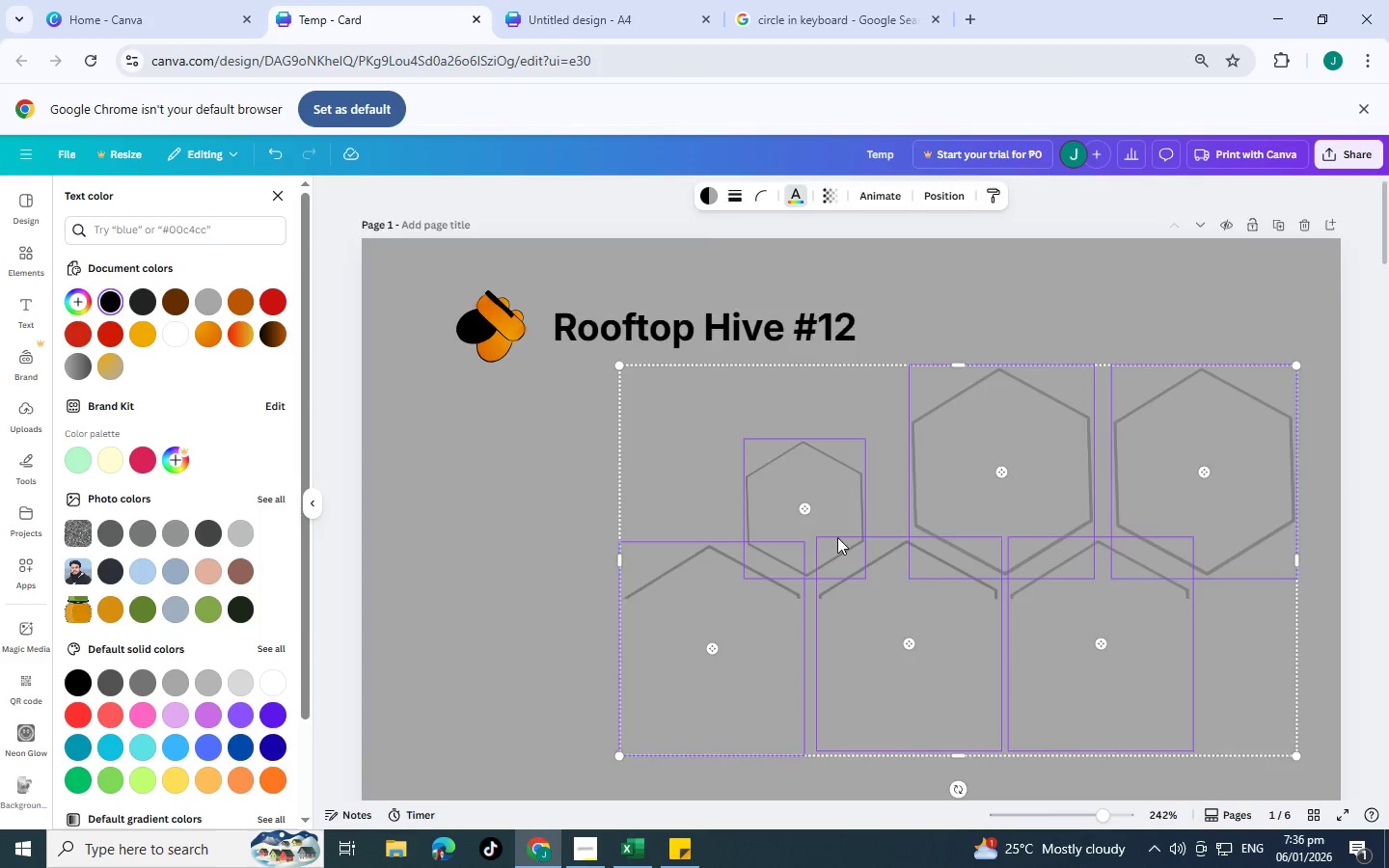 
scroll: coordinate [852, 538], scroll_direction: down, amount: 2.0
 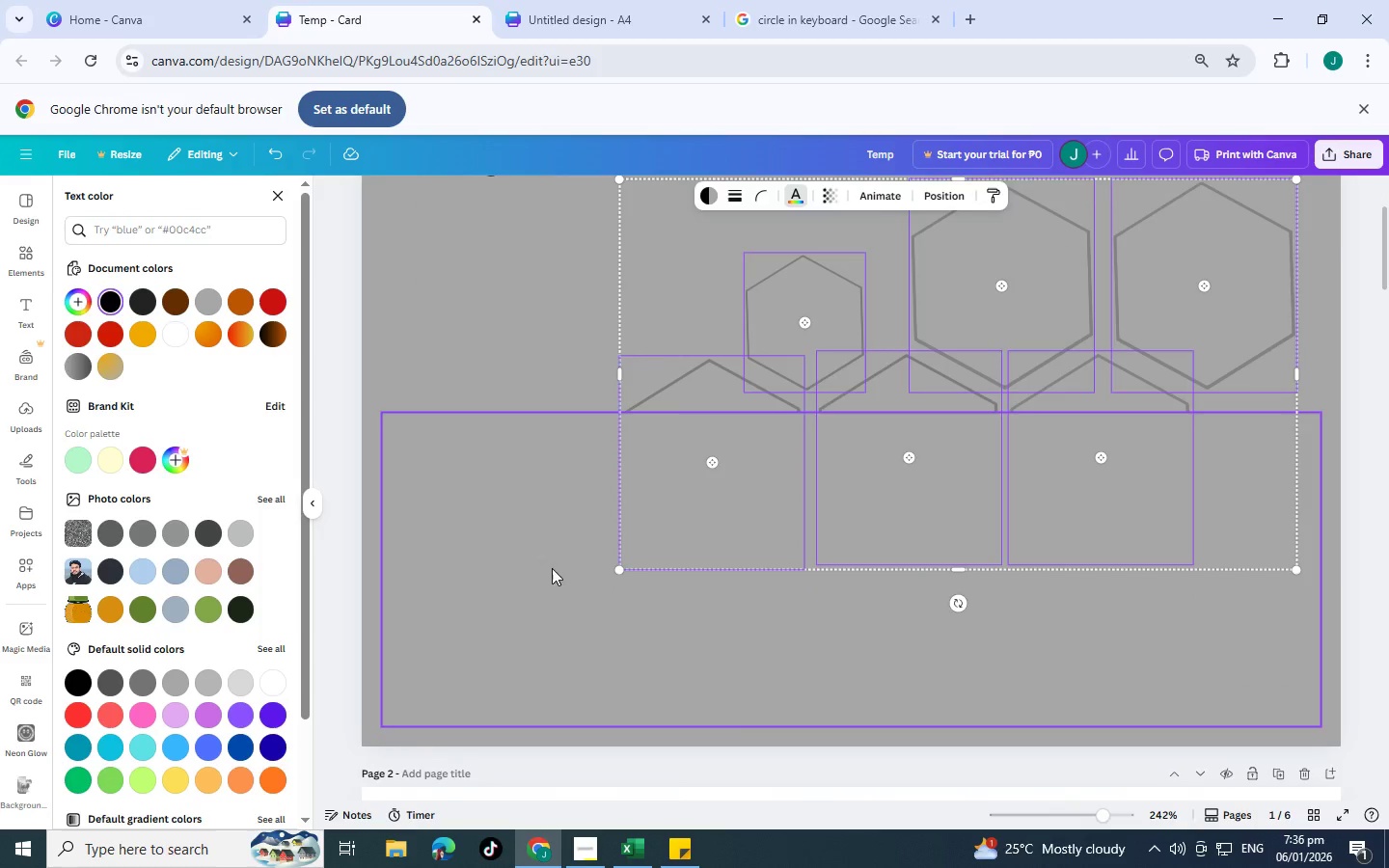 
left_click([550, 568])
 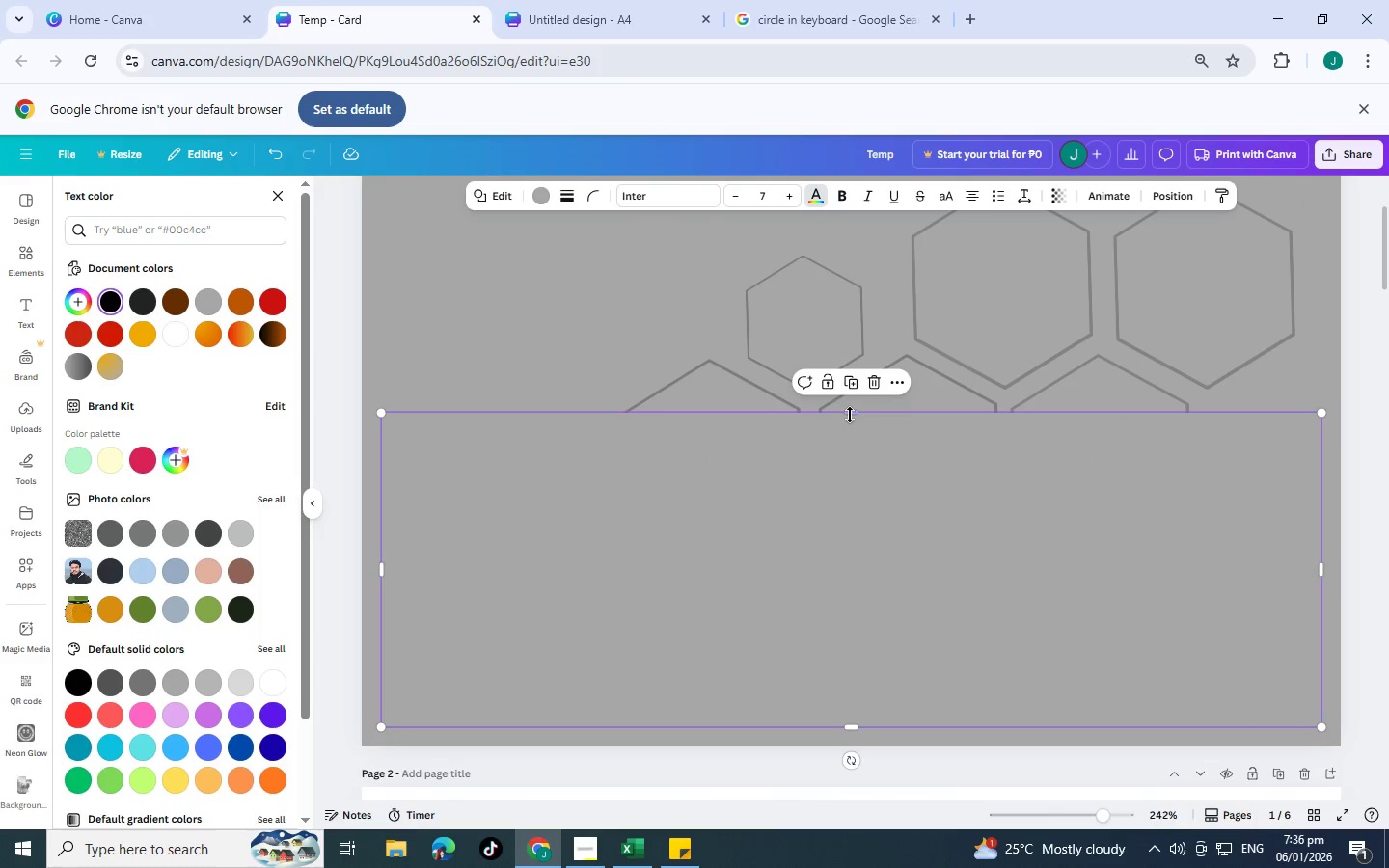 
left_click_drag(start_coordinate=[851, 415], to_coordinate=[855, 476])
 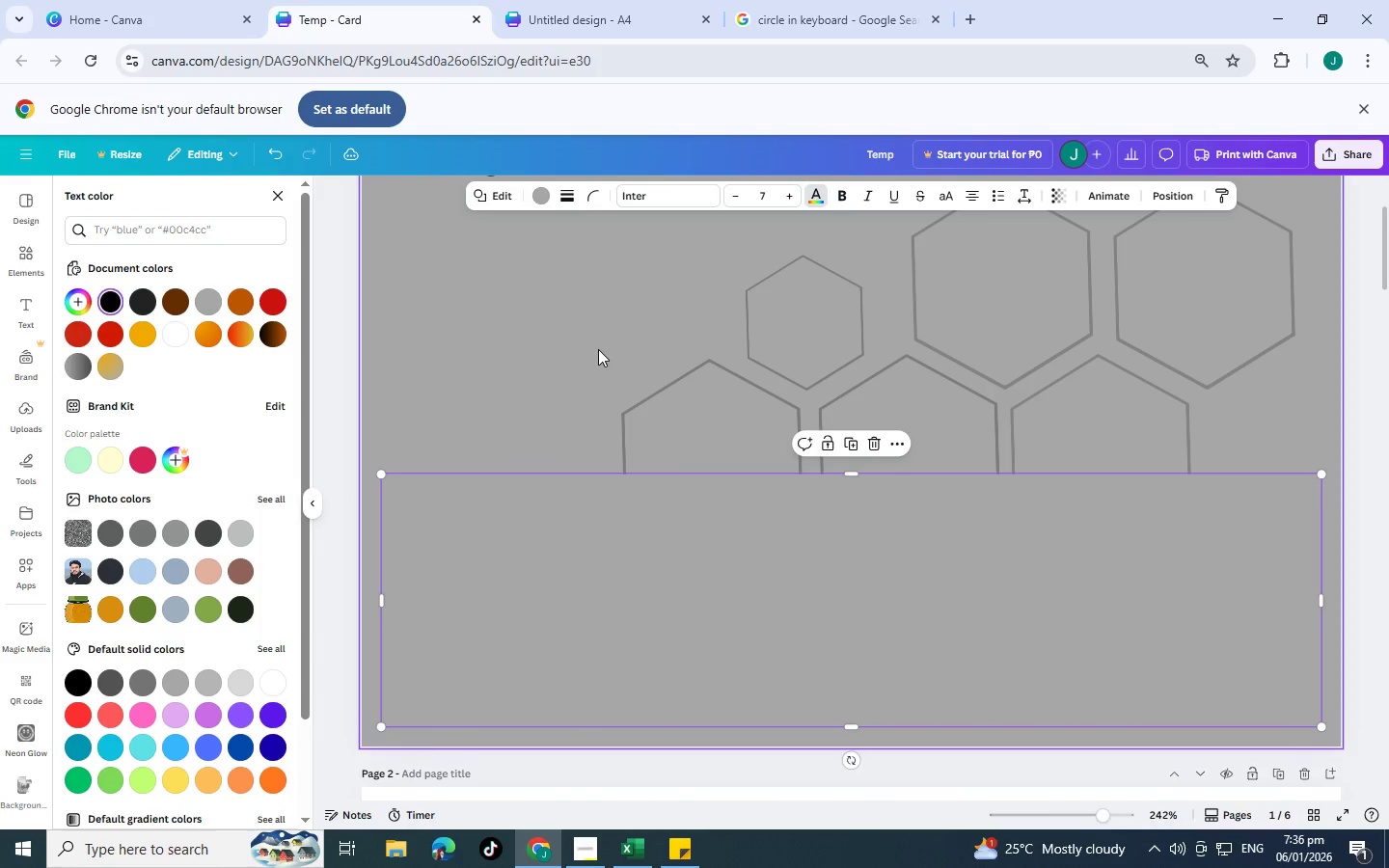 
left_click([597, 349])
 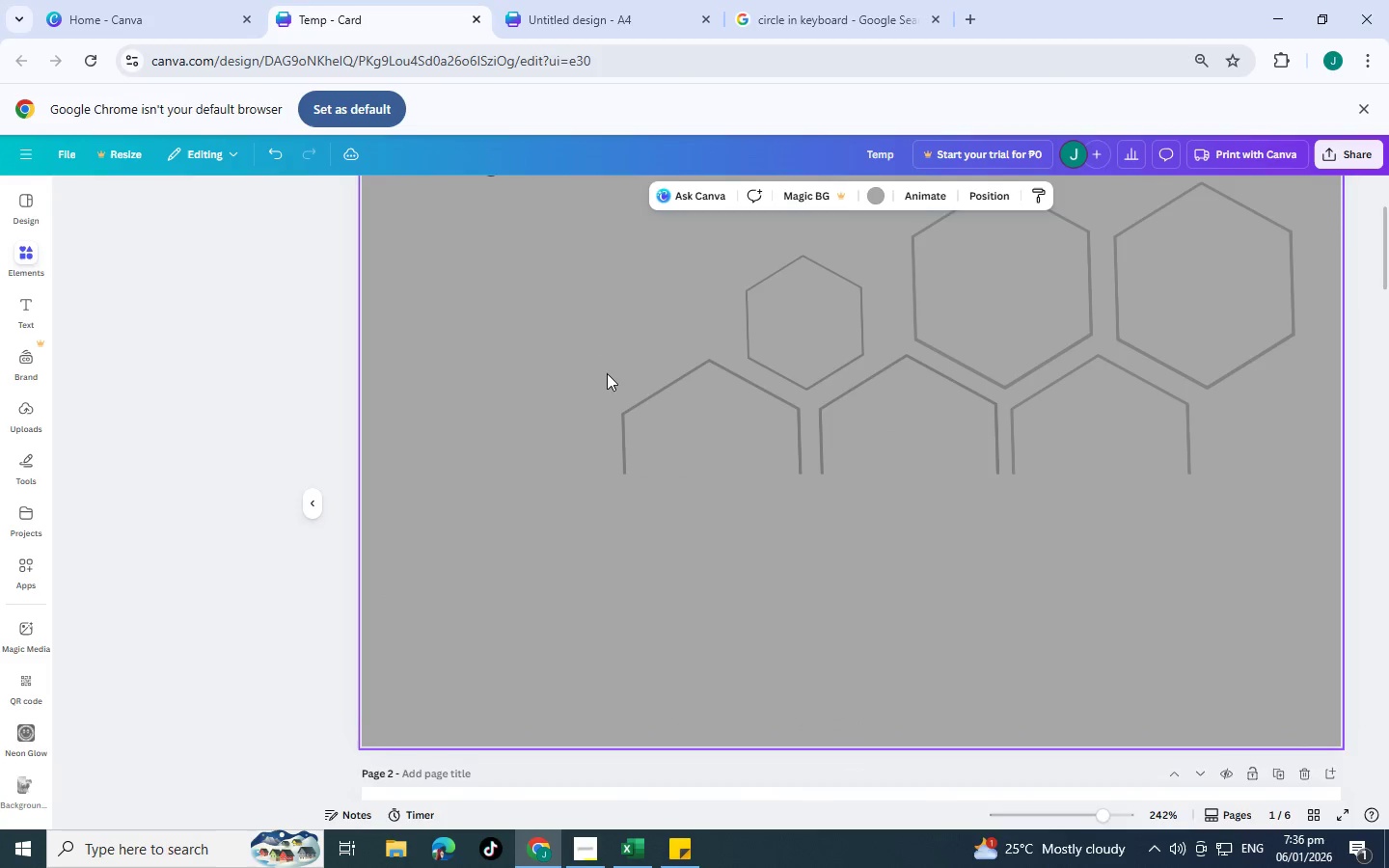 
scroll: coordinate [605, 373], scroll_direction: up, amount: 2.0
 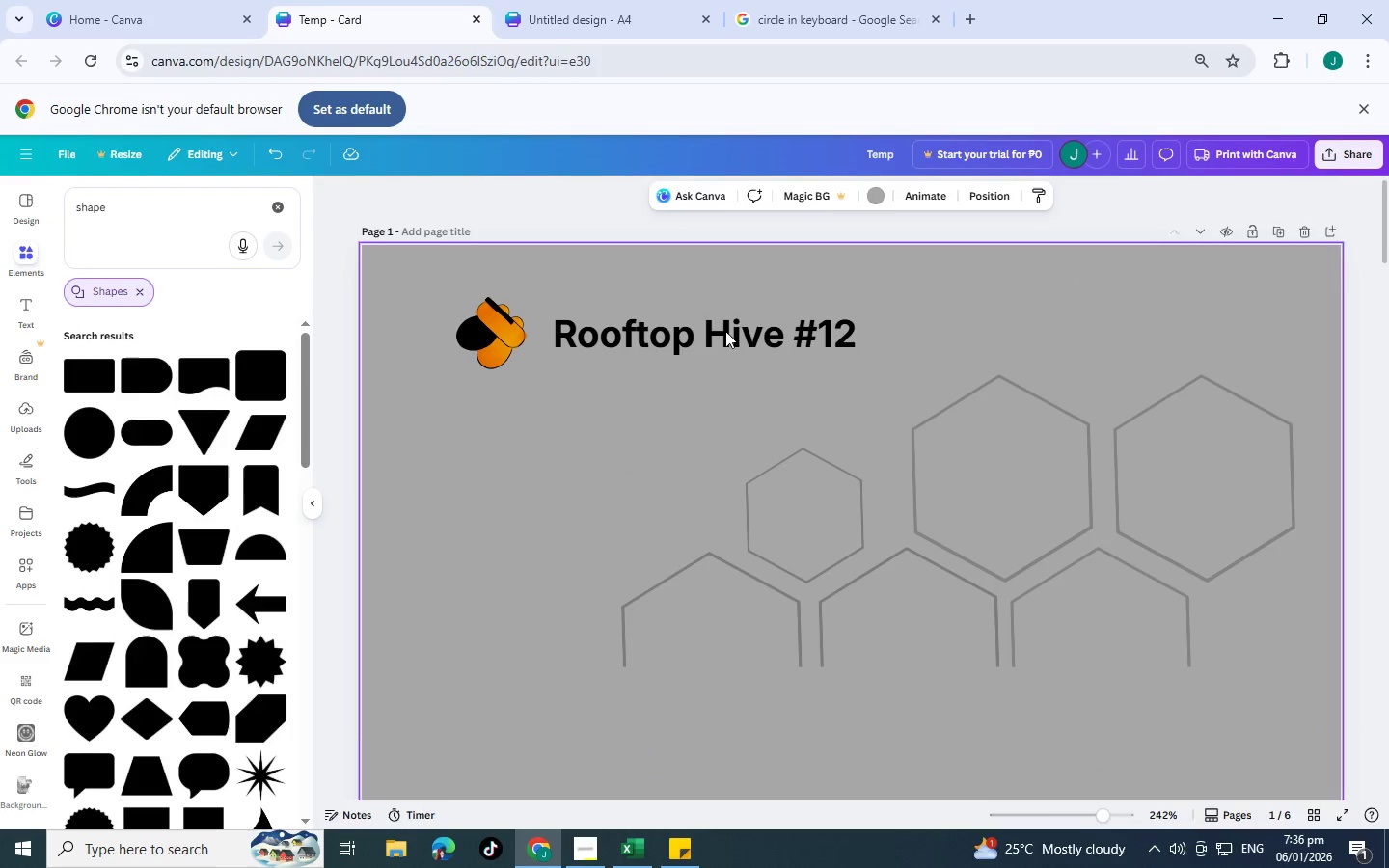 
scroll: coordinate [709, 552], scroll_direction: down, amount: 10.0
 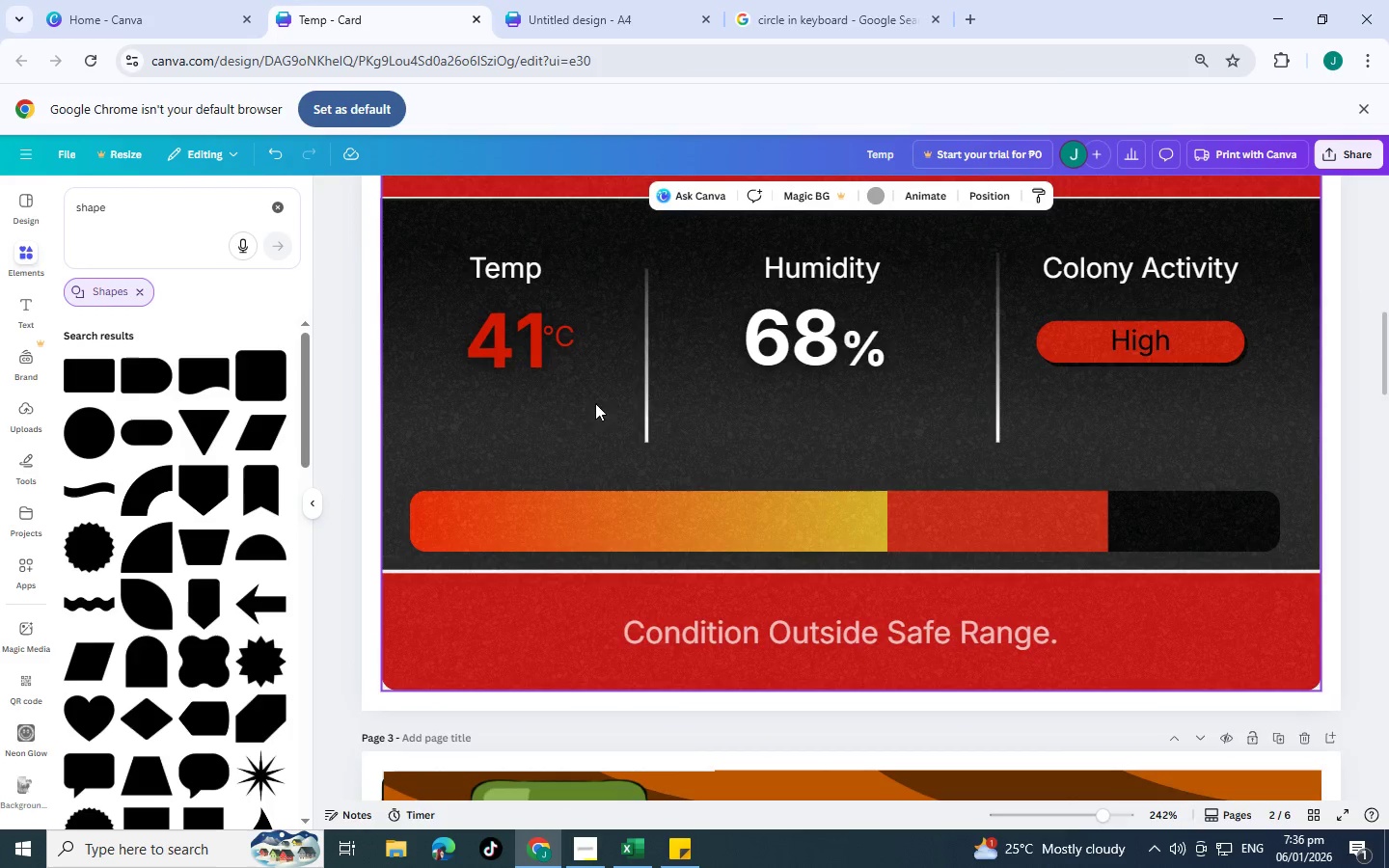 
scroll: coordinate [549, 435], scroll_direction: up, amount: 8.0
 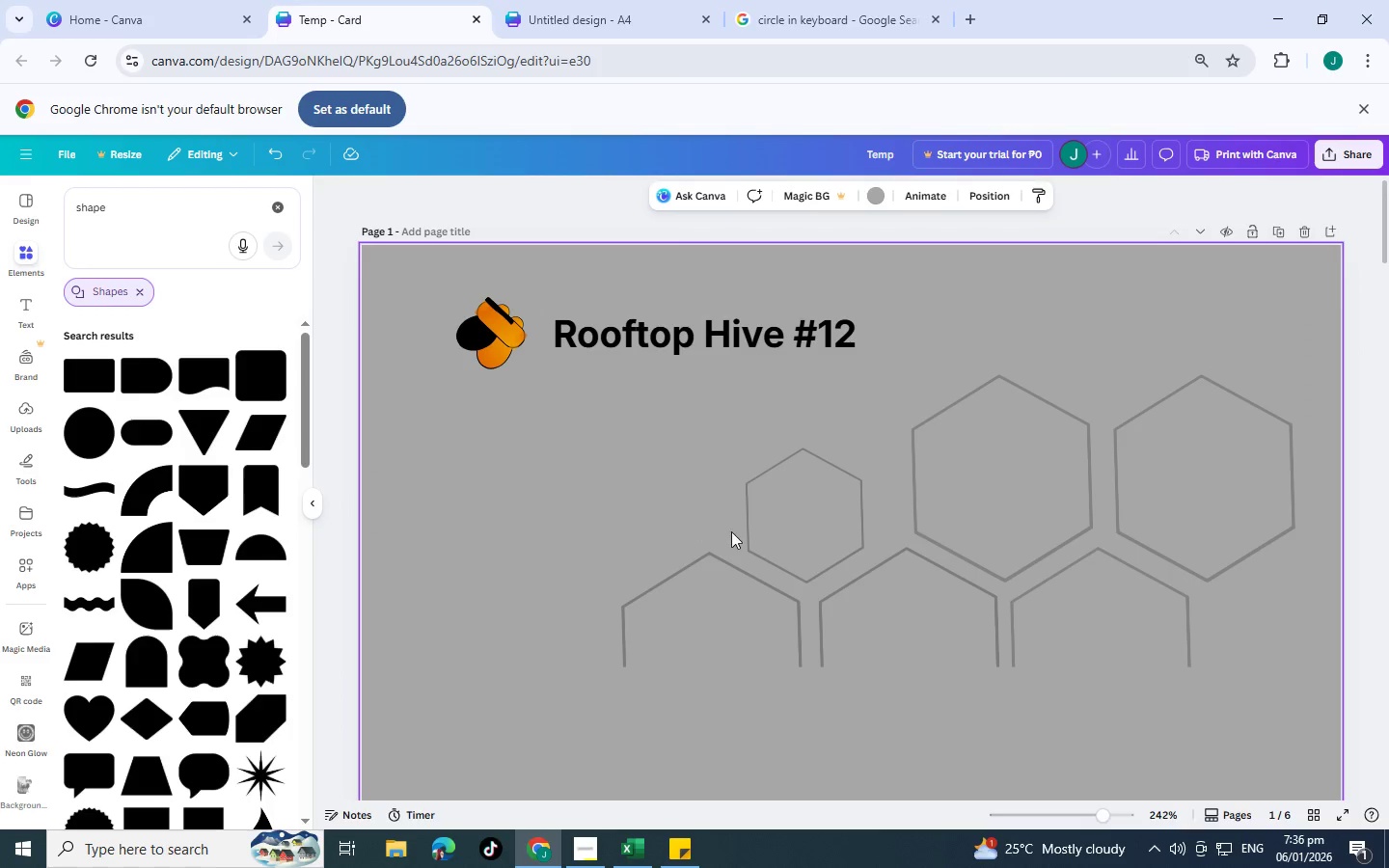 
scroll: coordinate [739, 533], scroll_direction: down, amount: 1.0
 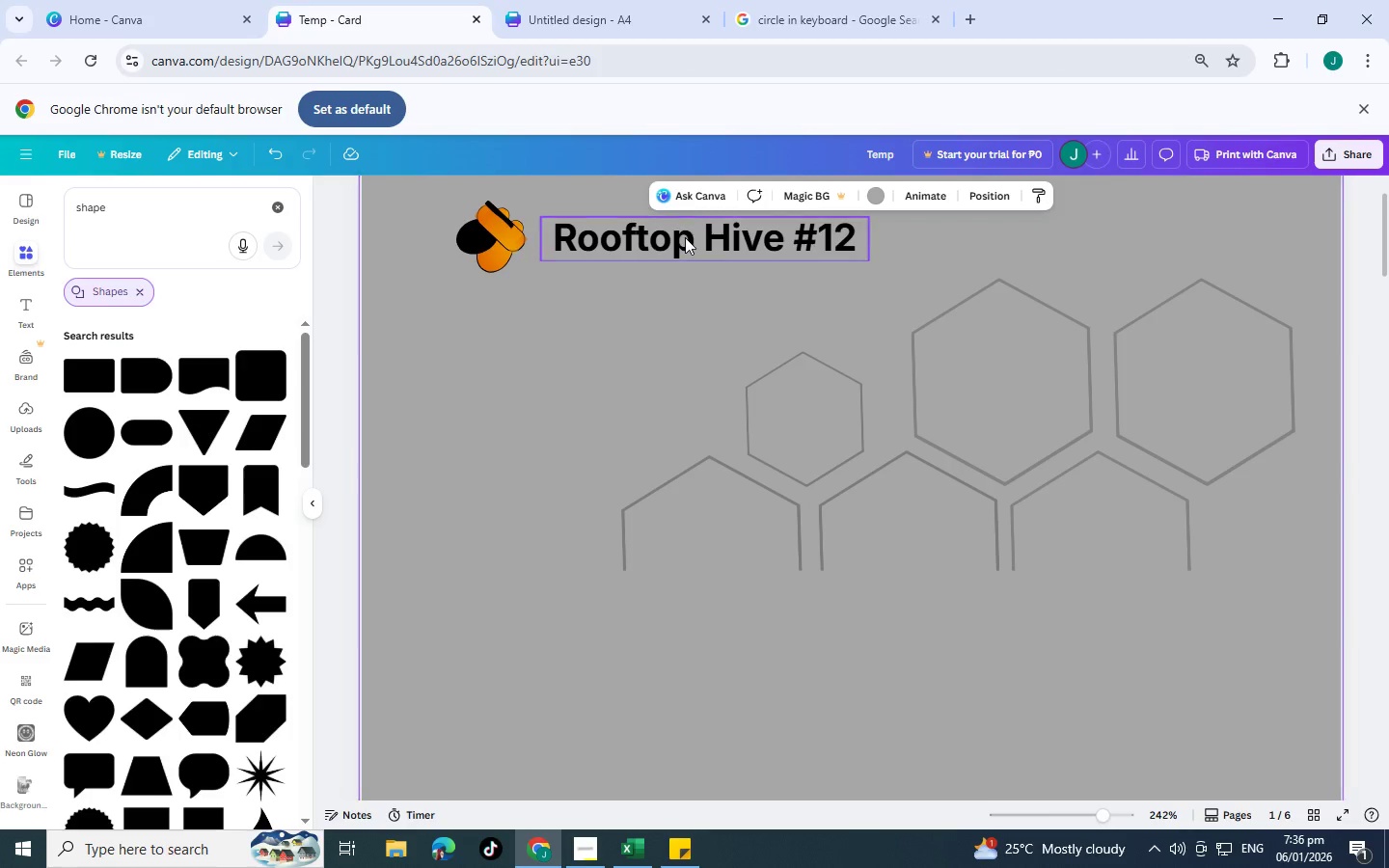 
left_click([685, 237])
 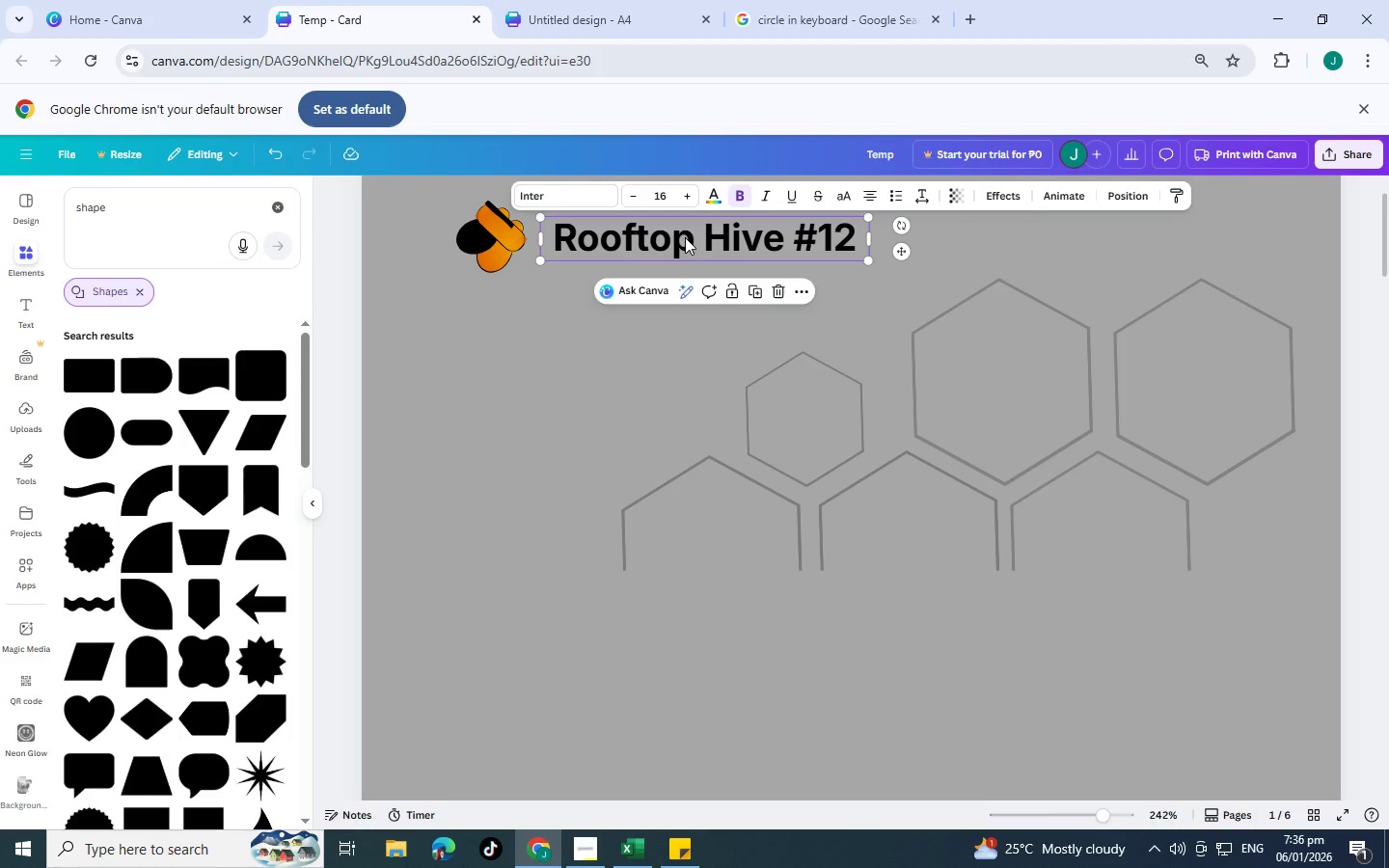 
key(Control+C)
 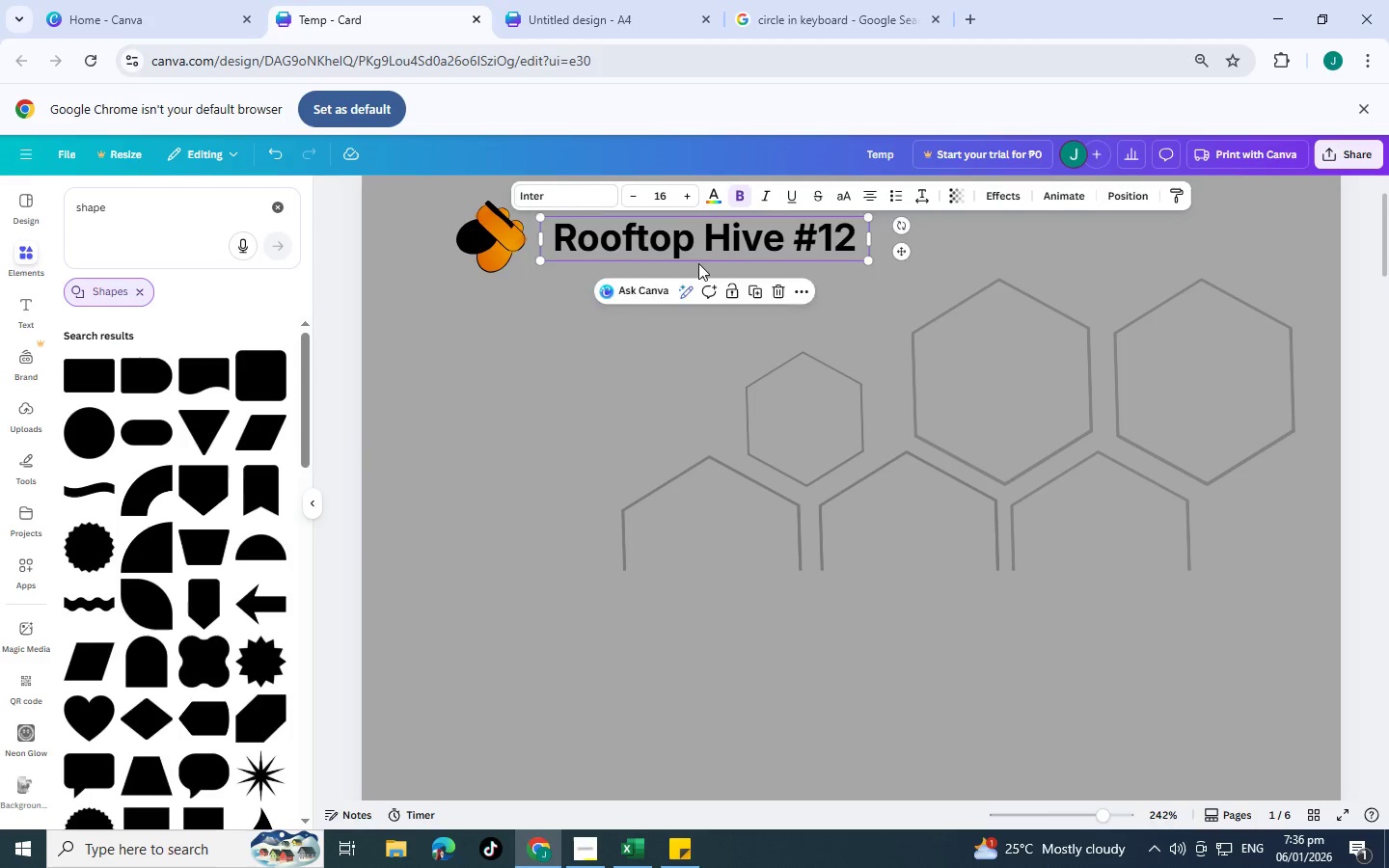 
key(Control+V)
 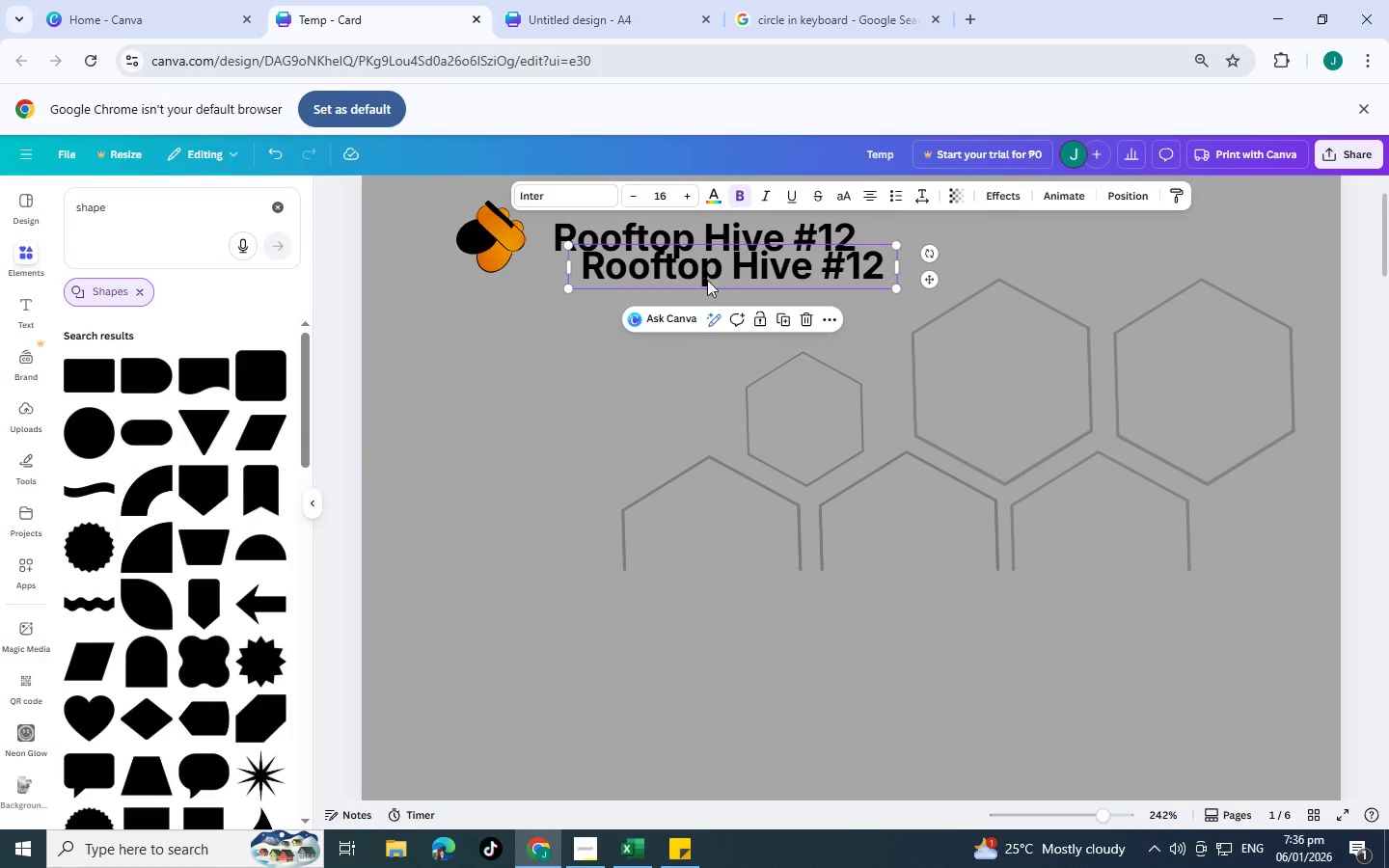 
left_click_drag(start_coordinate=[702, 264], to_coordinate=[800, 621])
 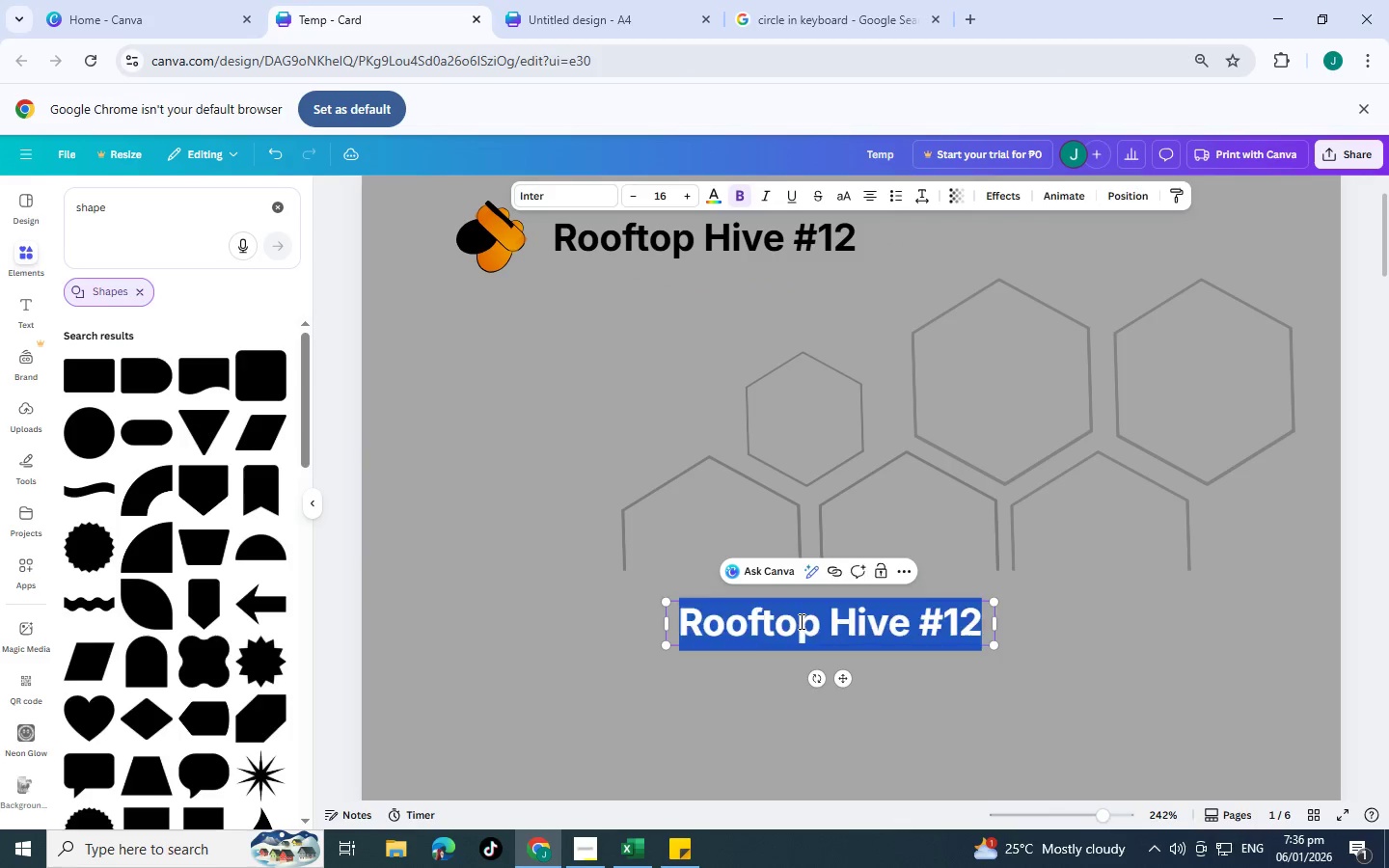 
double_click([800, 621])
 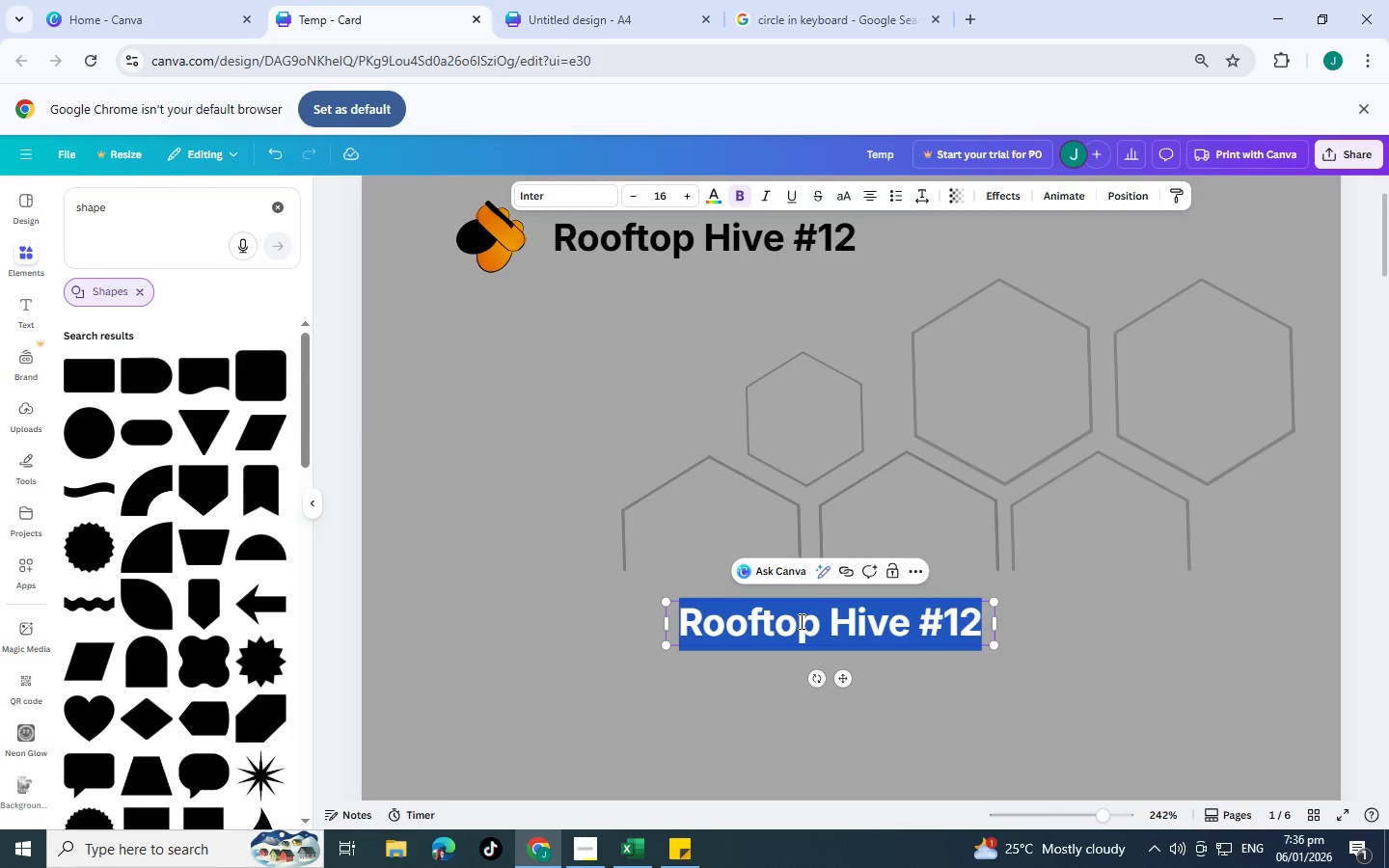 
triple_click([800, 621])
 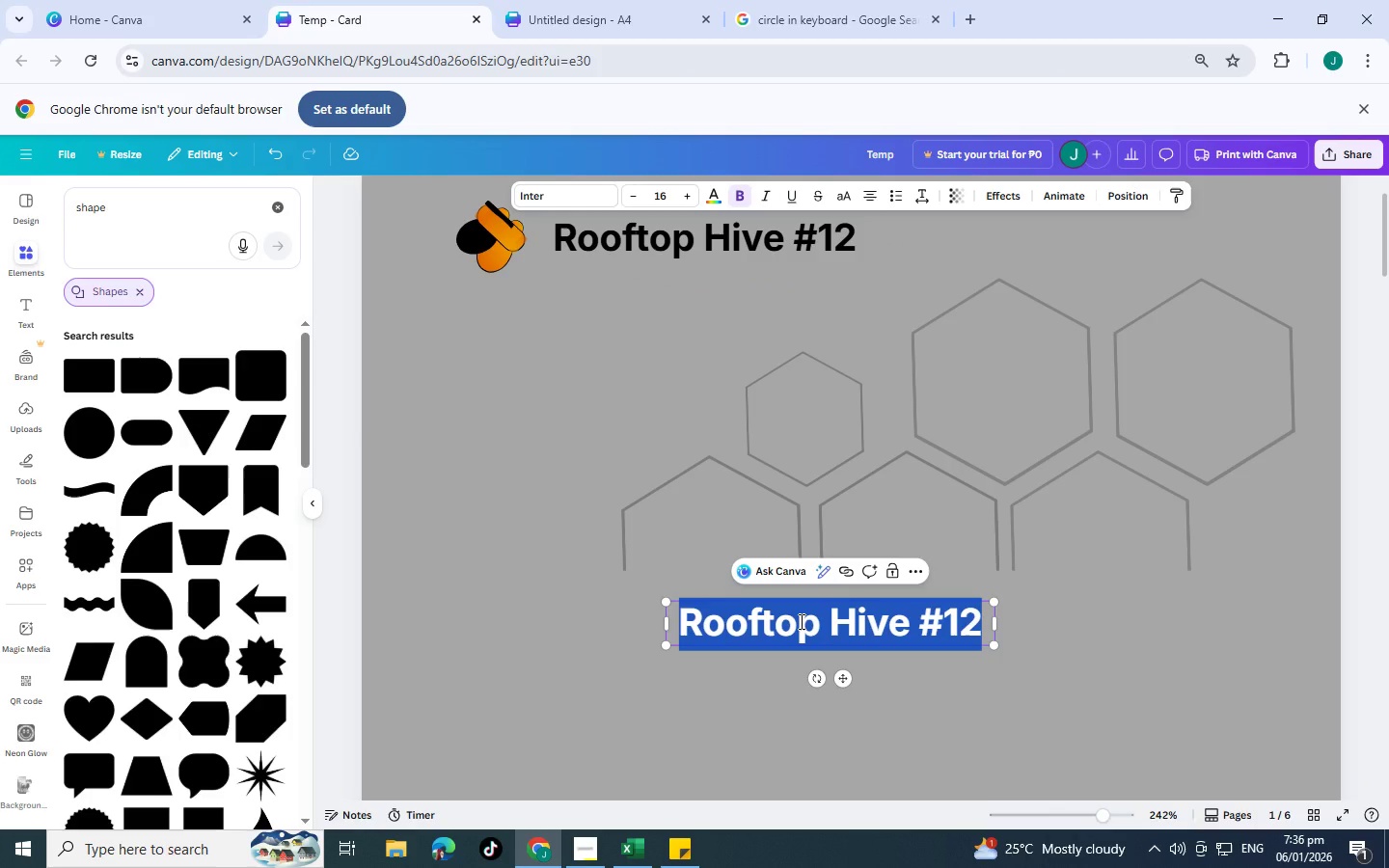 
type(No H)
key(Backspace)
type(hive data yet)
 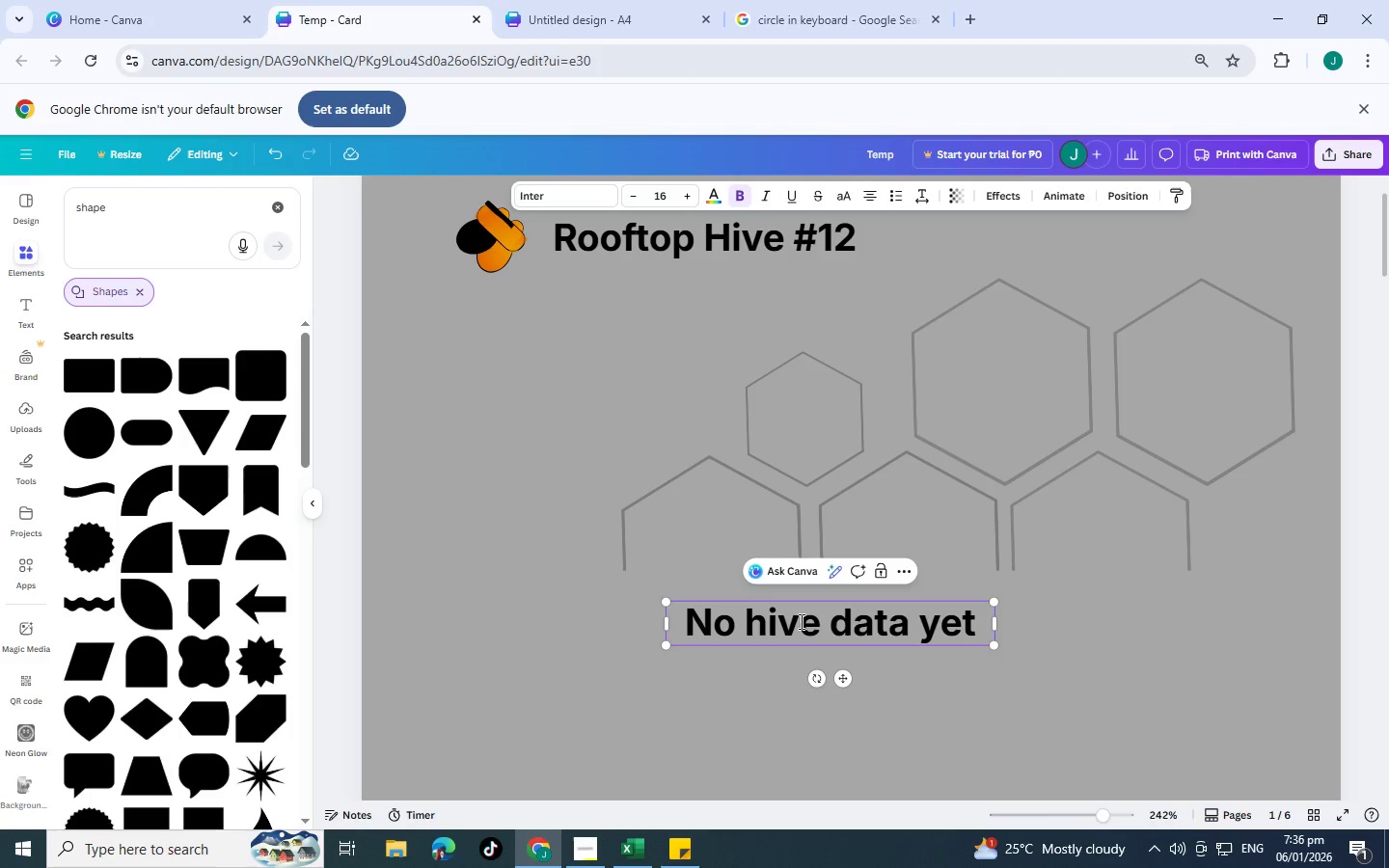 
left_click([981, 636])
 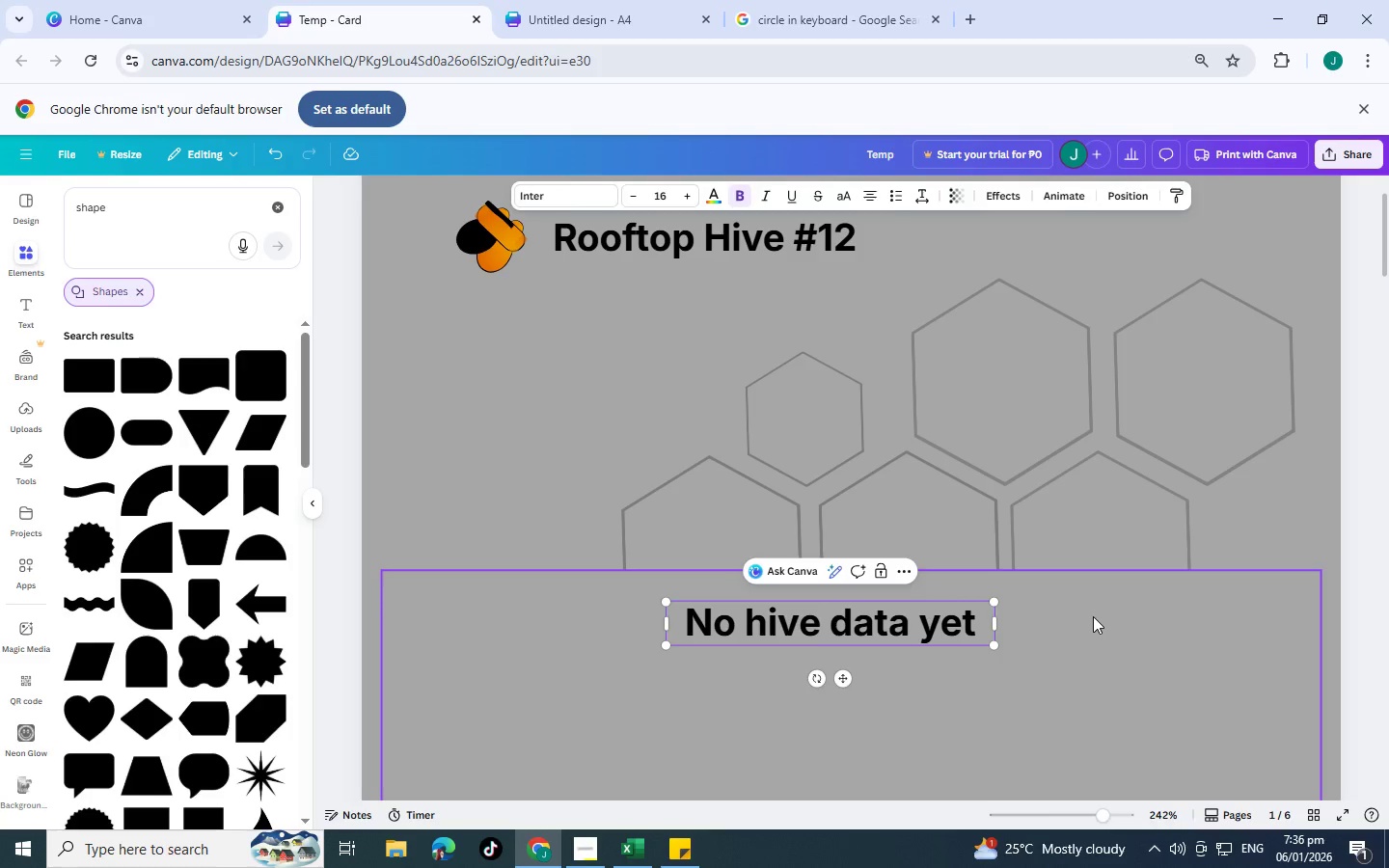 
left_click([1089, 616])
 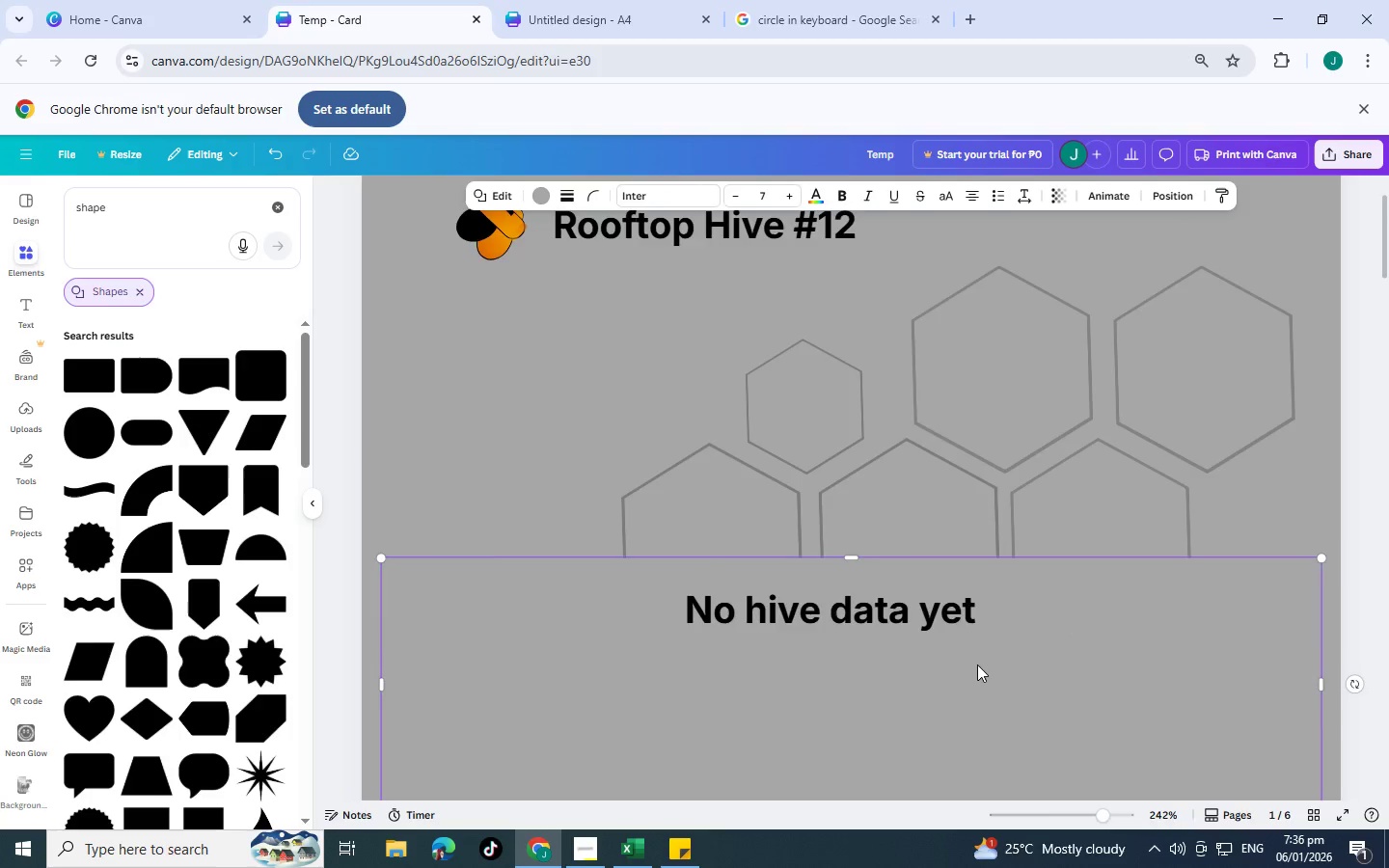 
scroll: coordinate [922, 746], scroll_direction: down, amount: 7.0
 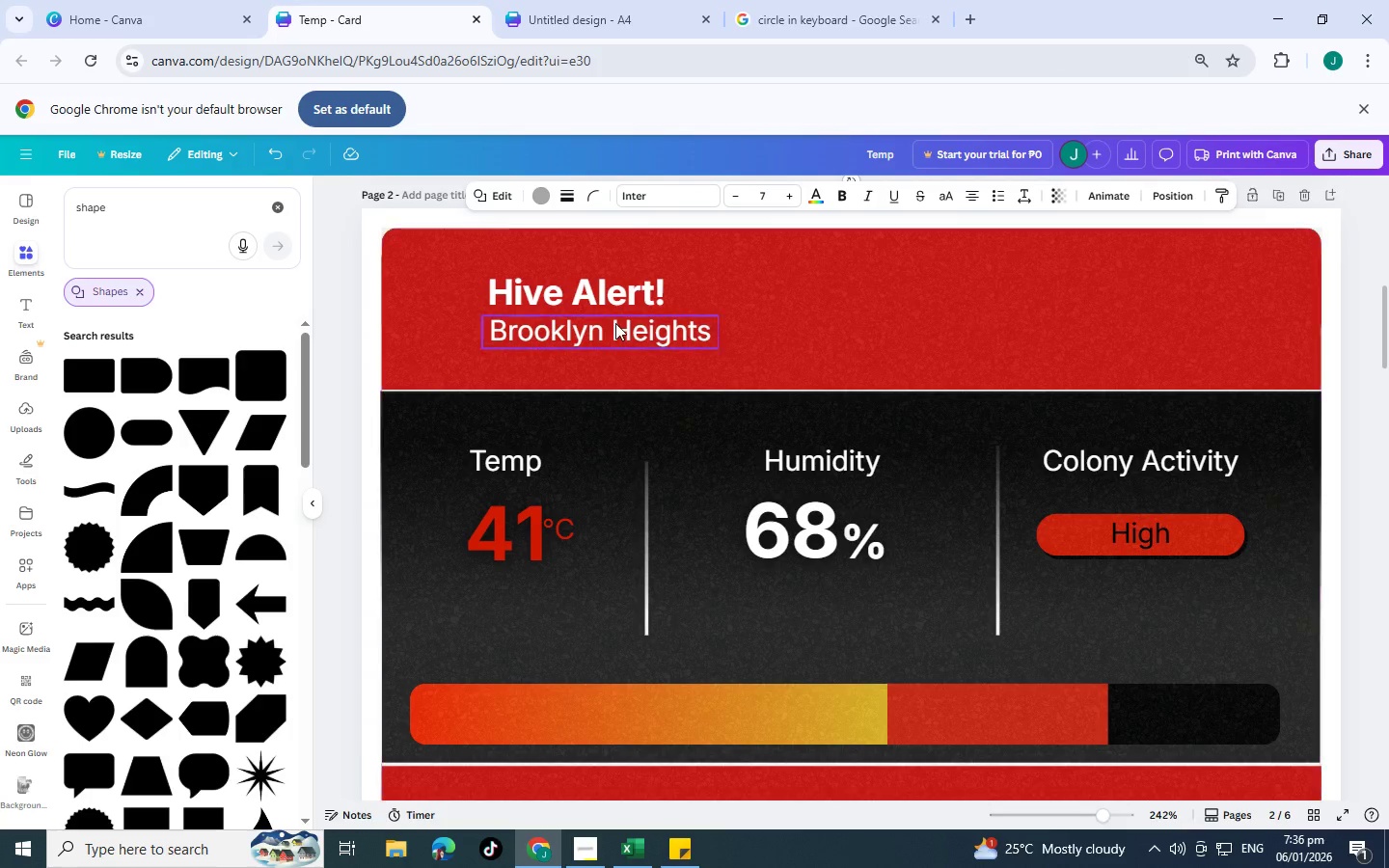 
left_click([615, 323])
 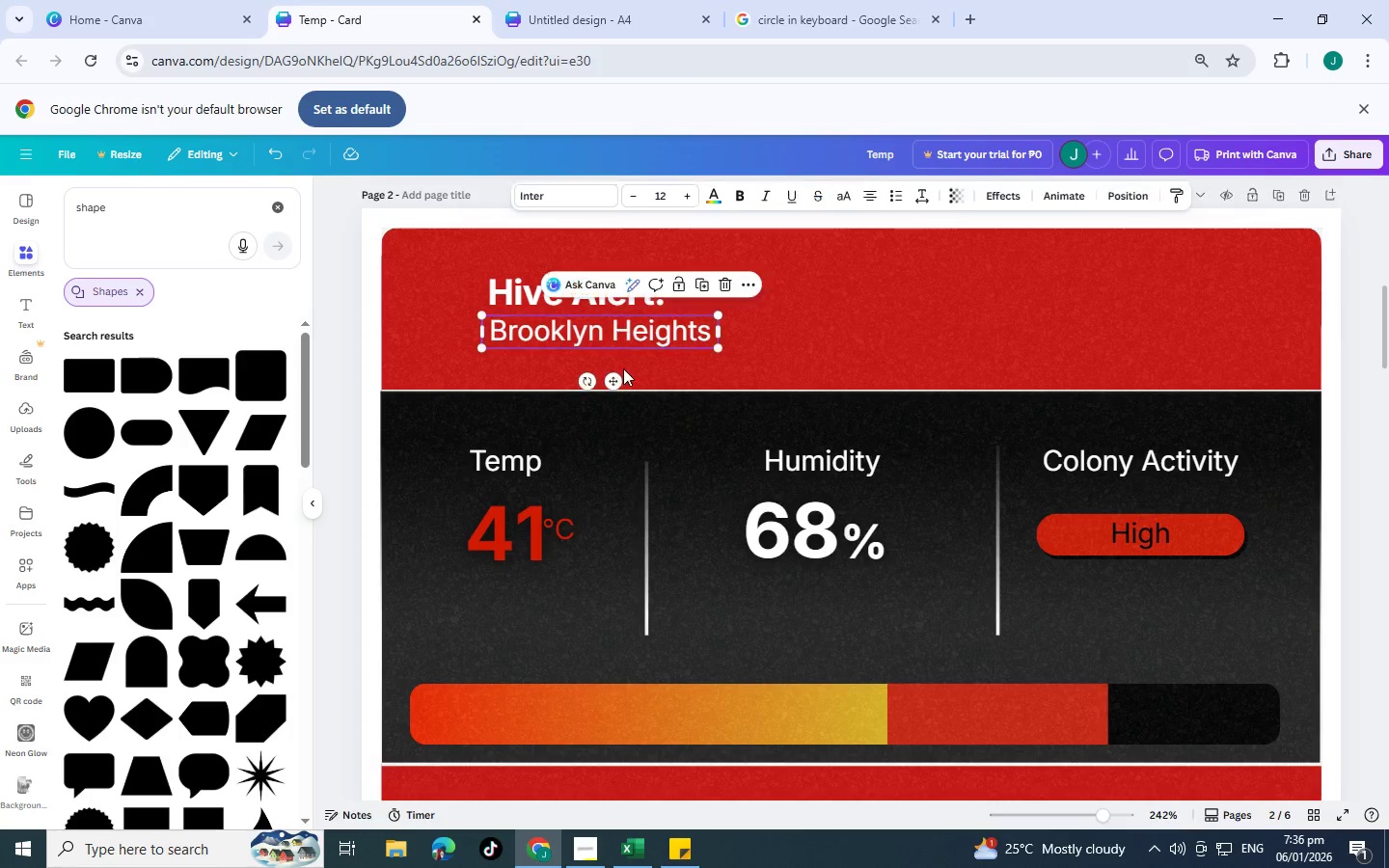 
key(Control+C)
 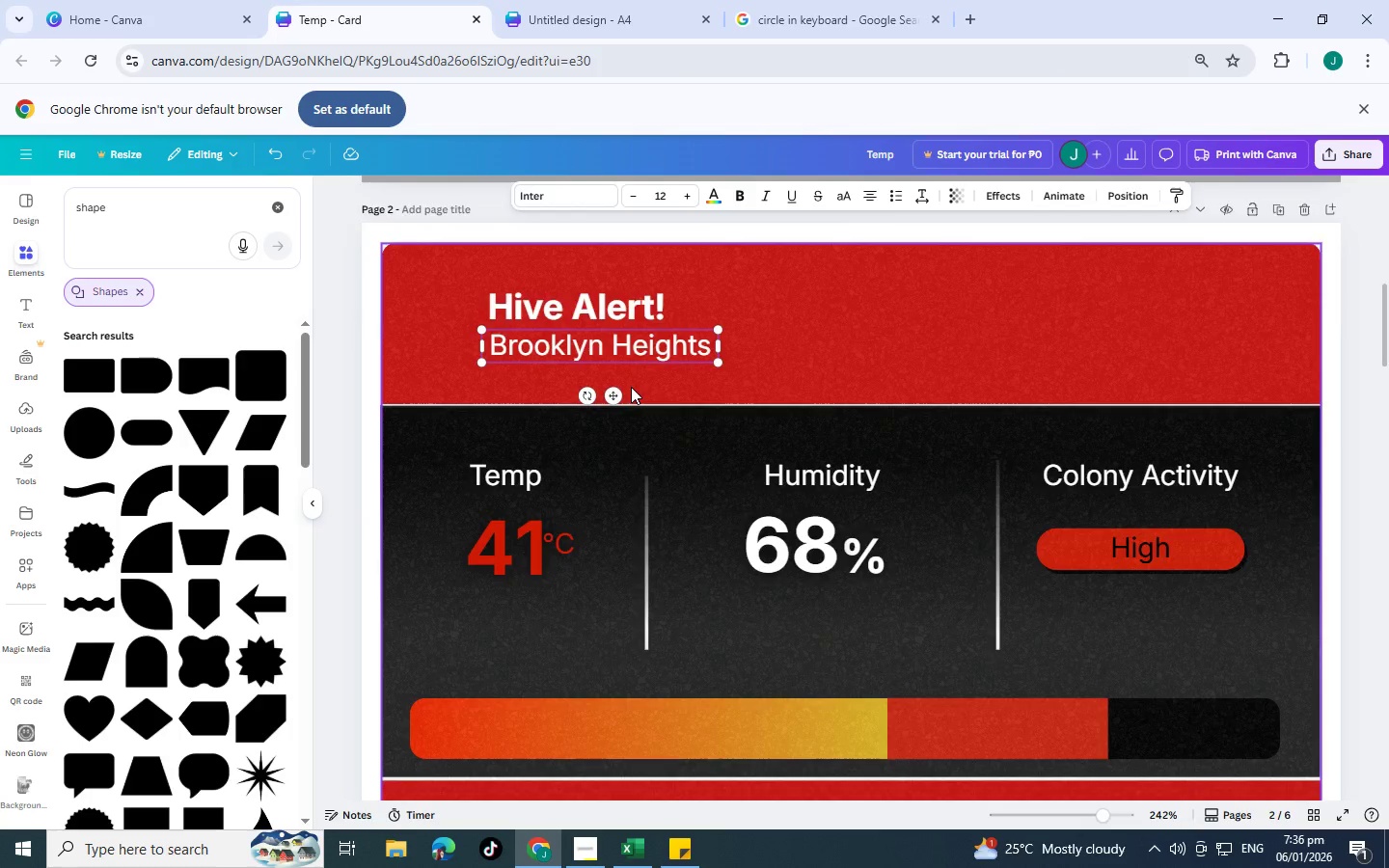 
scroll: coordinate [631, 387], scroll_direction: up, amount: 4.0
 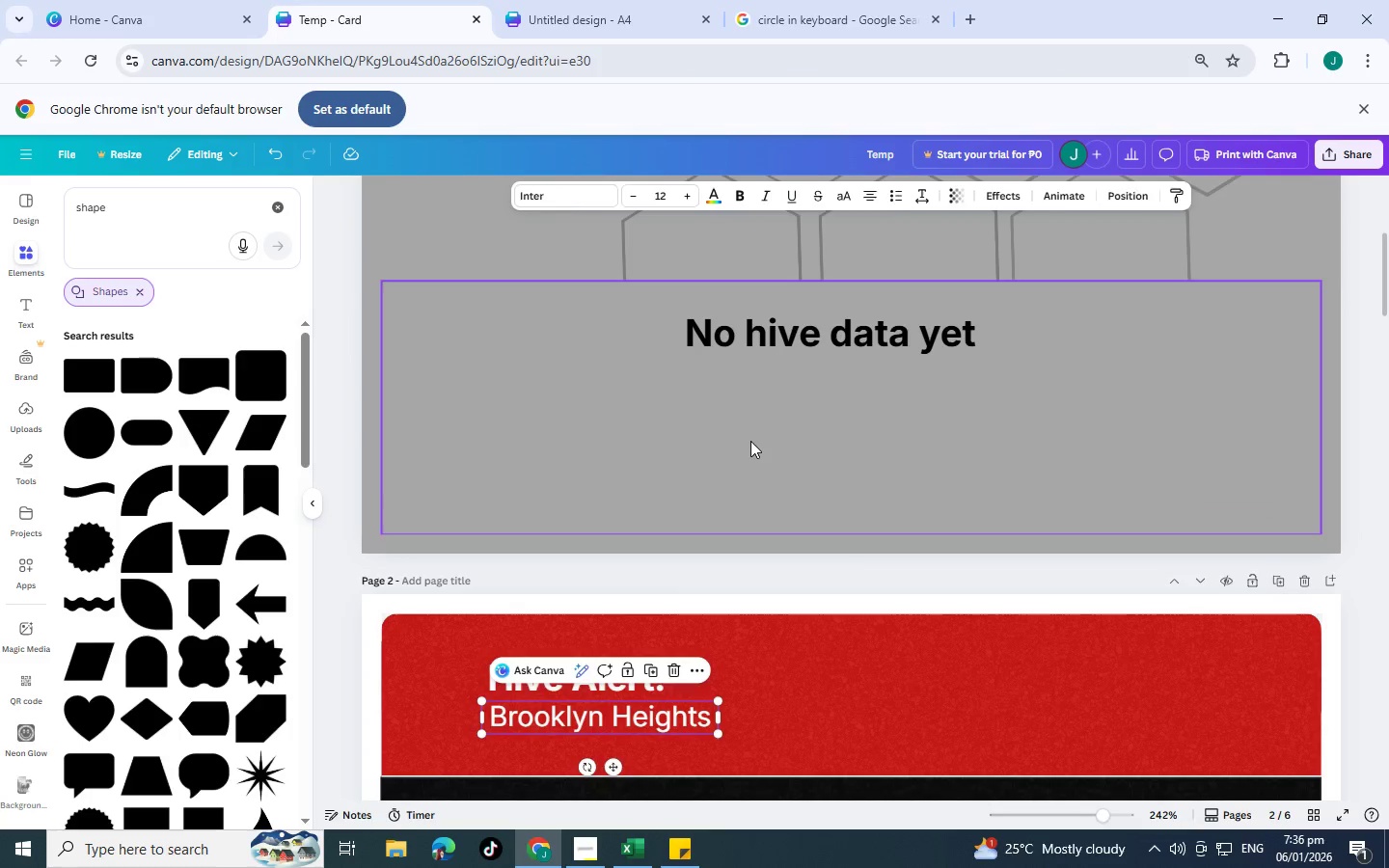 
left_click([750, 441])
 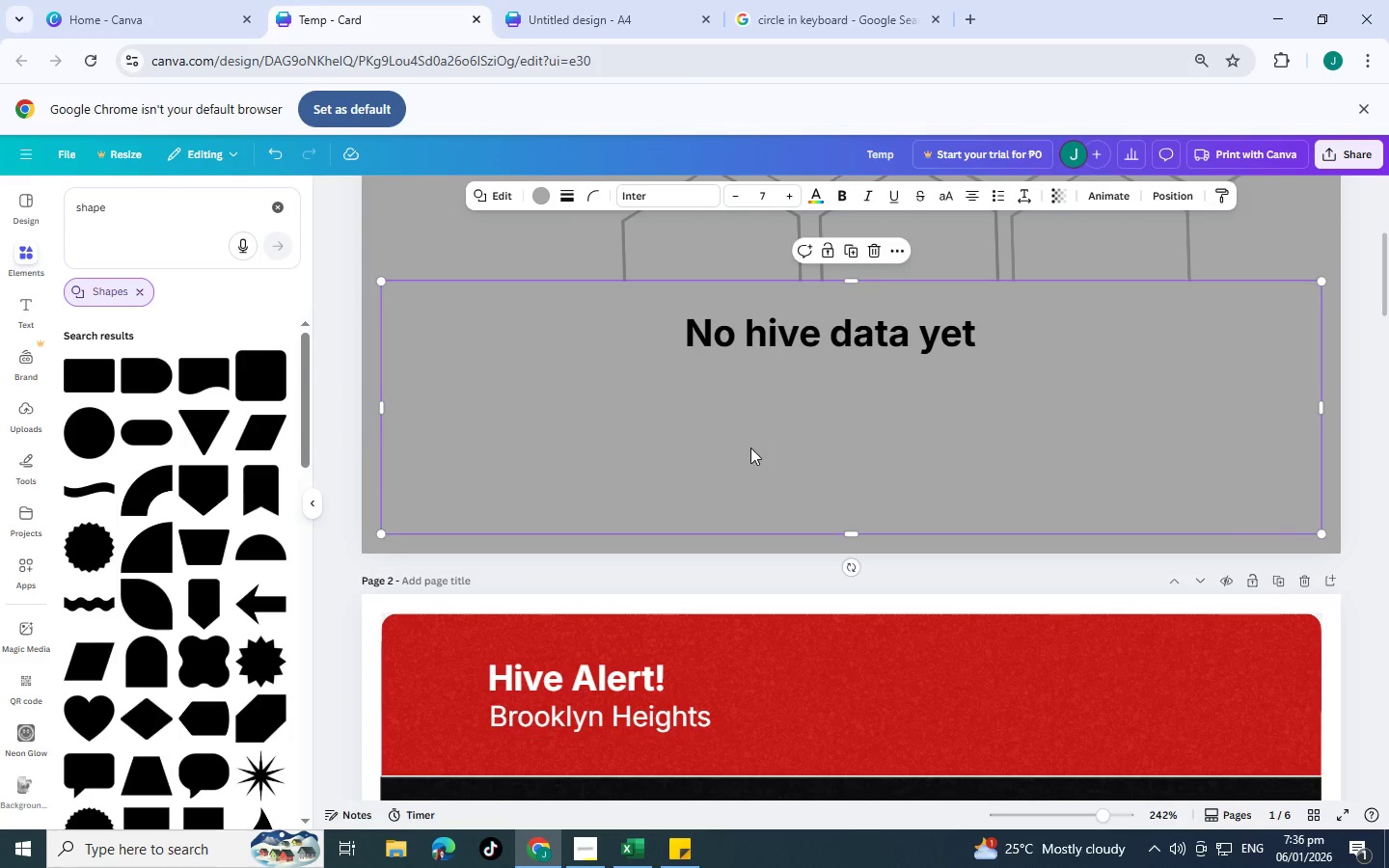 
key(Control+V)
 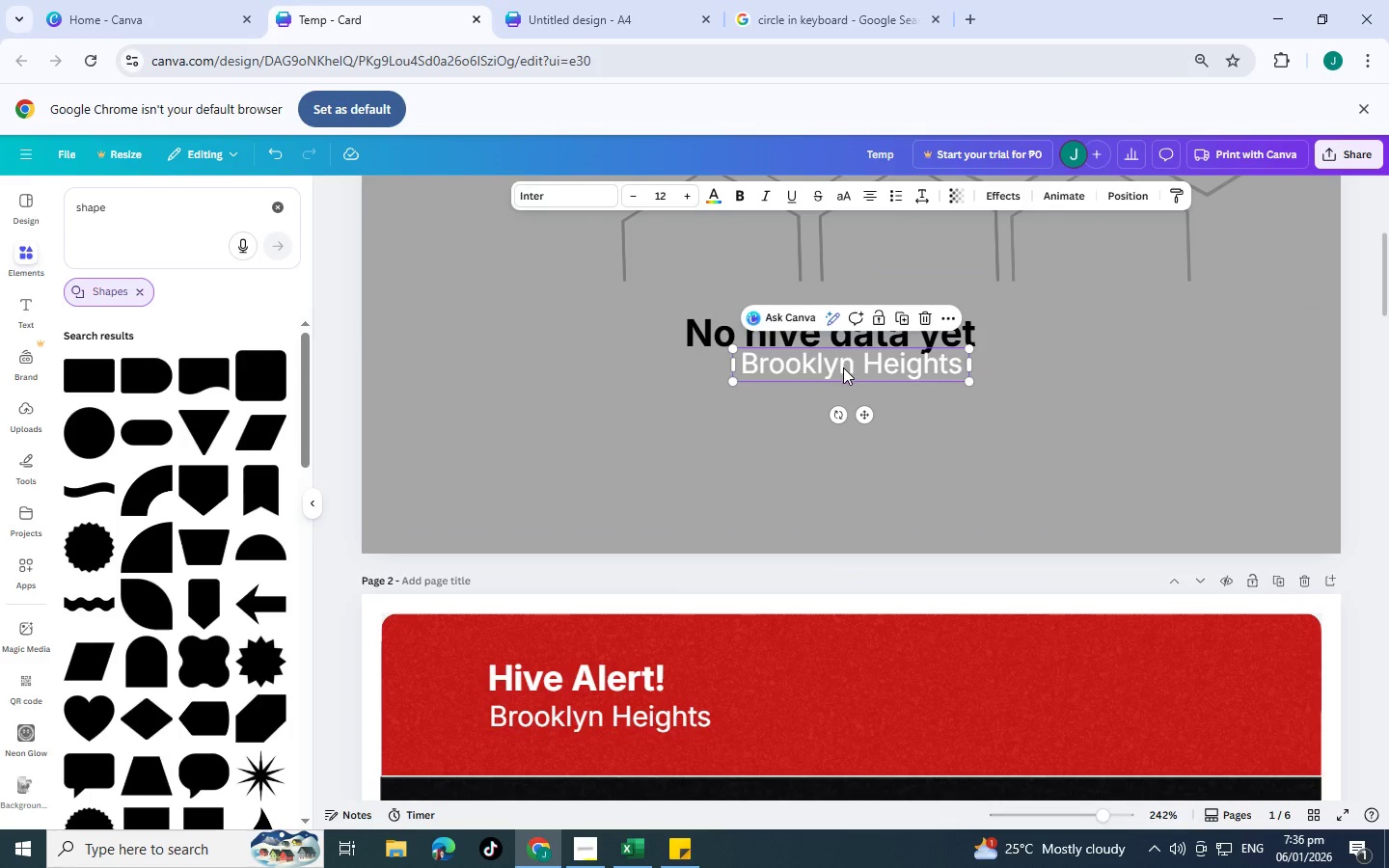 
left_click_drag(start_coordinate=[843, 366], to_coordinate=[834, 422])
 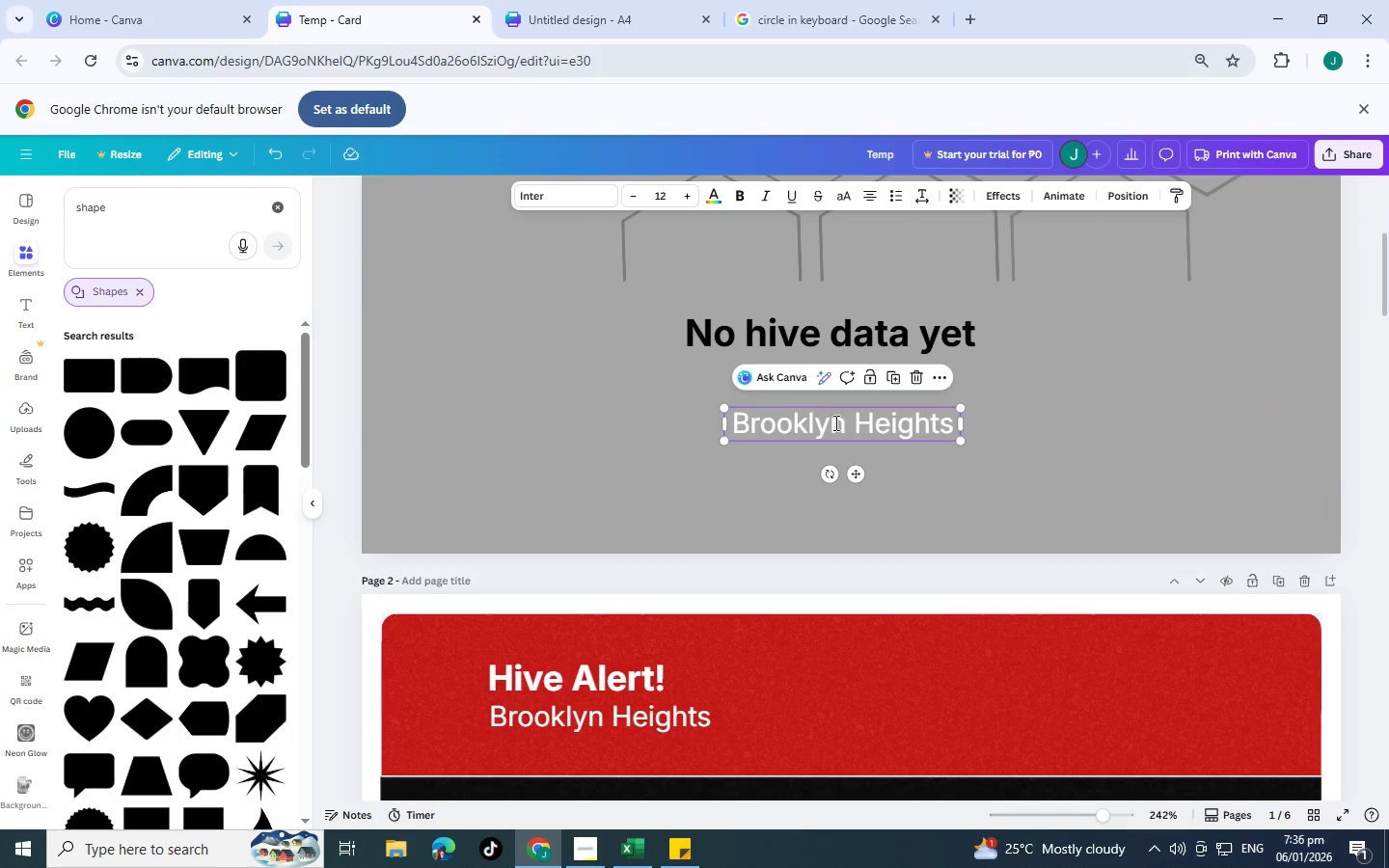 
double_click([834, 422])
 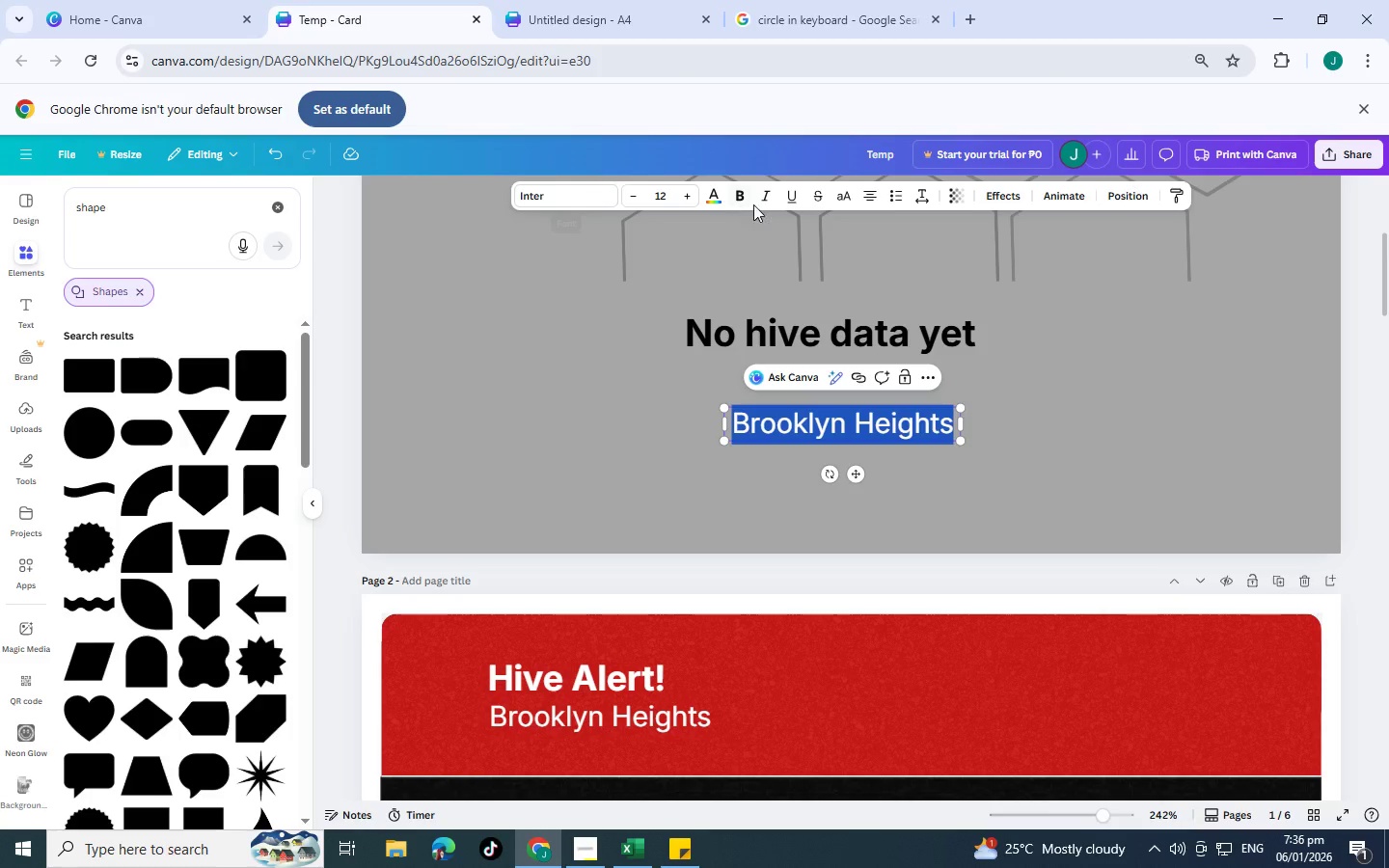 
left_click([716, 198])
 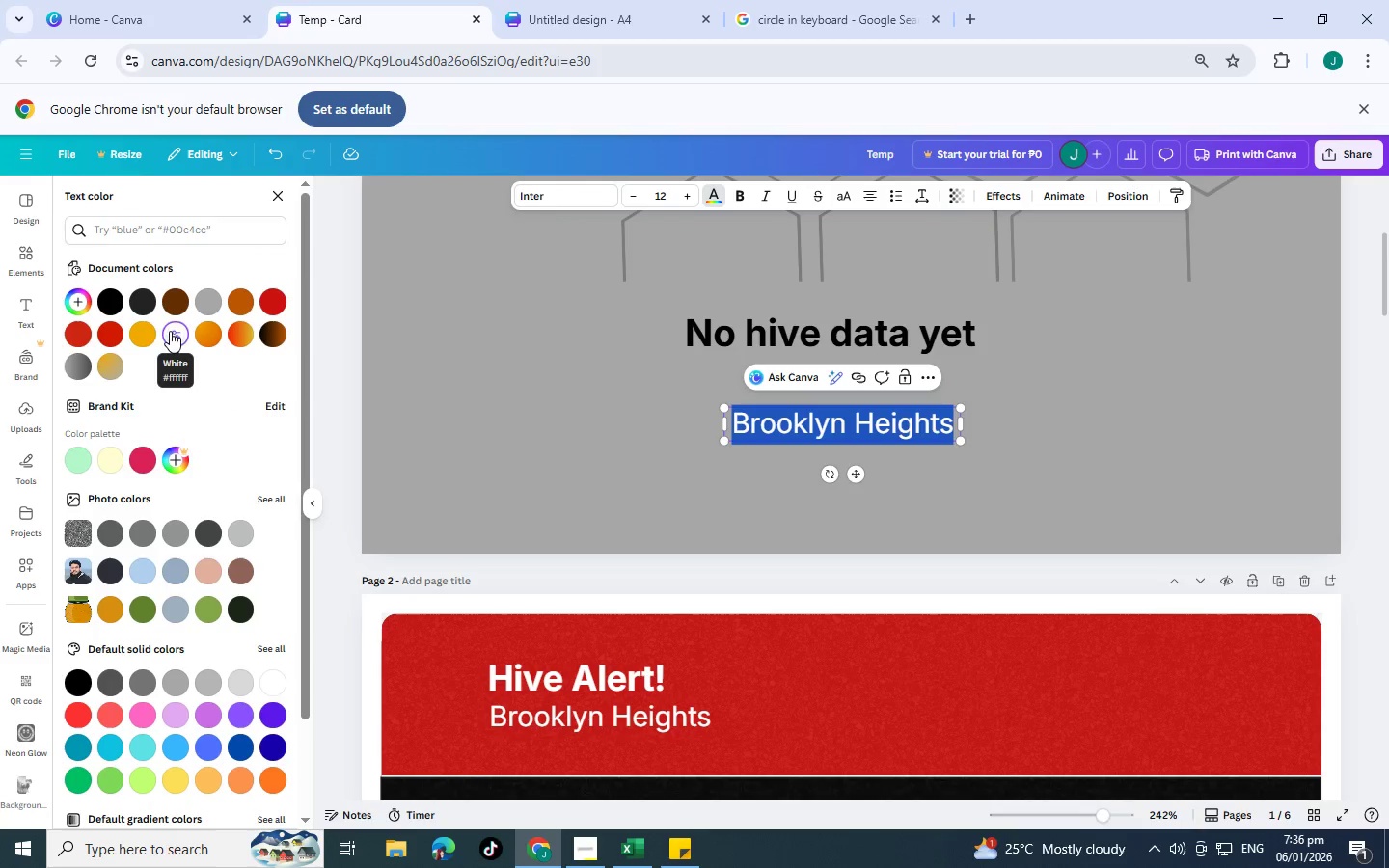 
left_click([109, 309])
 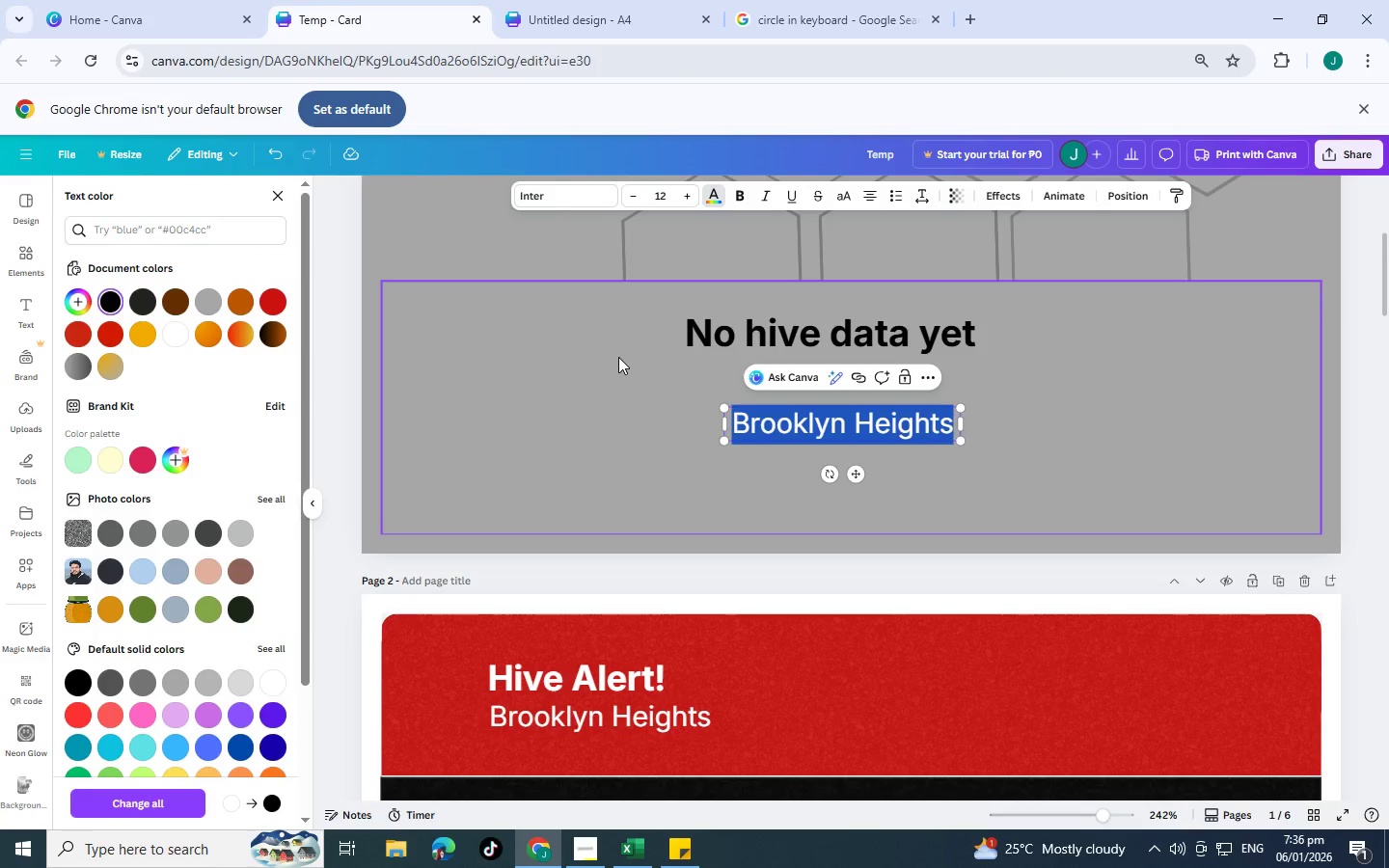 
type(This hive will begin reporting once activated.)
 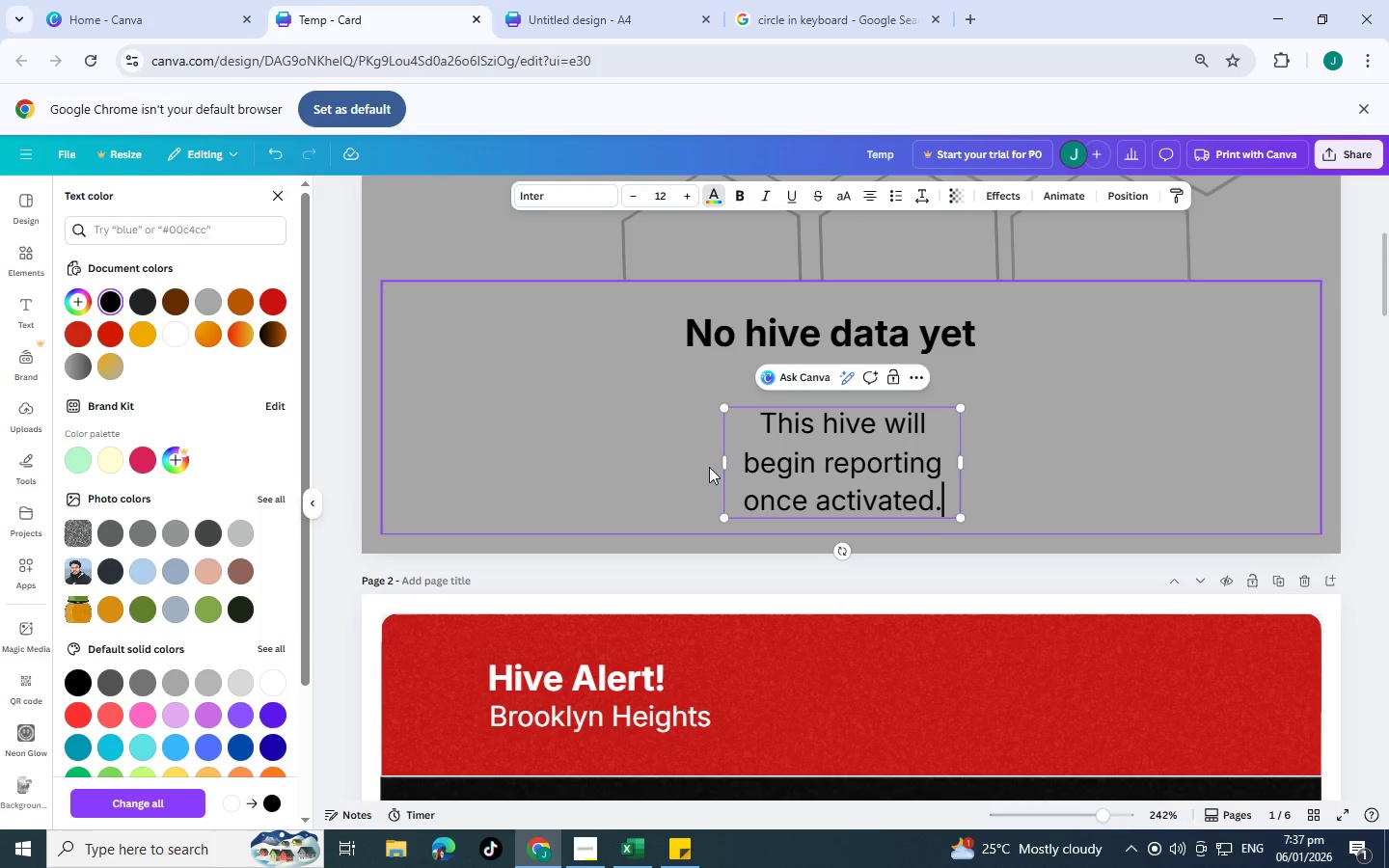 
left_click_drag(start_coordinate=[722, 462], to_coordinate=[383, 452])
 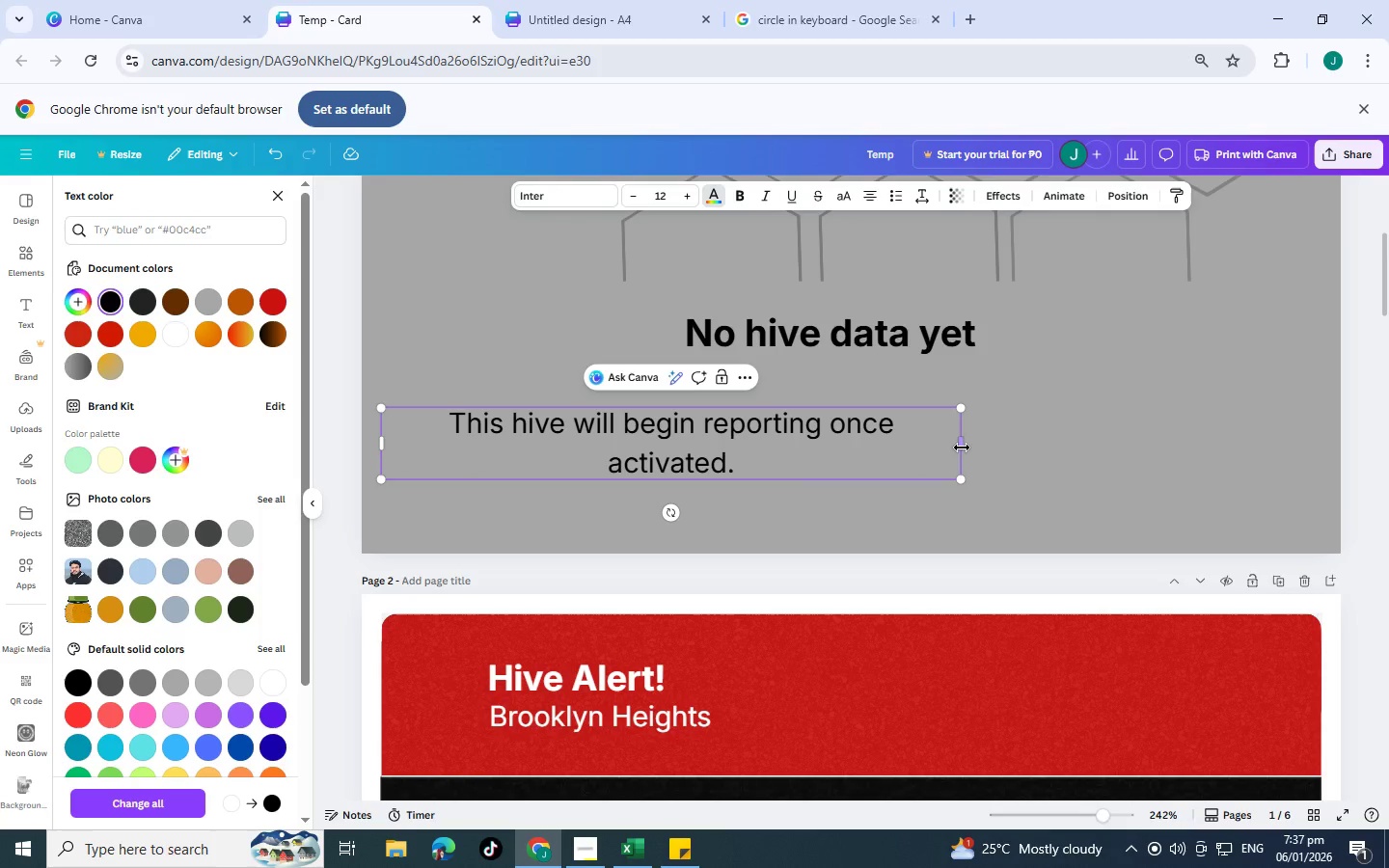 
left_click_drag(start_coordinate=[962, 448], to_coordinate=[1165, 455])
 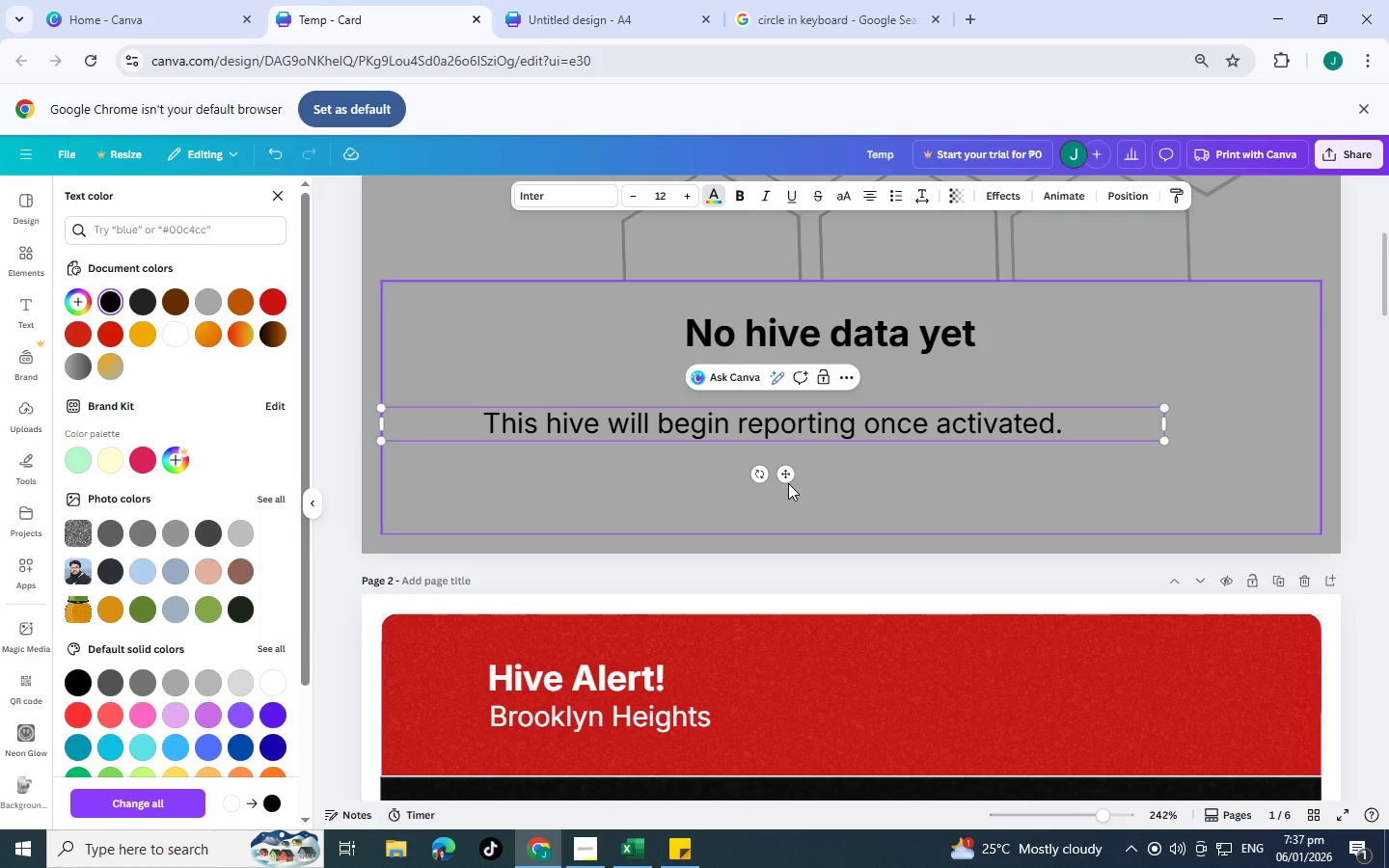 
left_click_drag(start_coordinate=[789, 478], to_coordinate=[860, 534])
 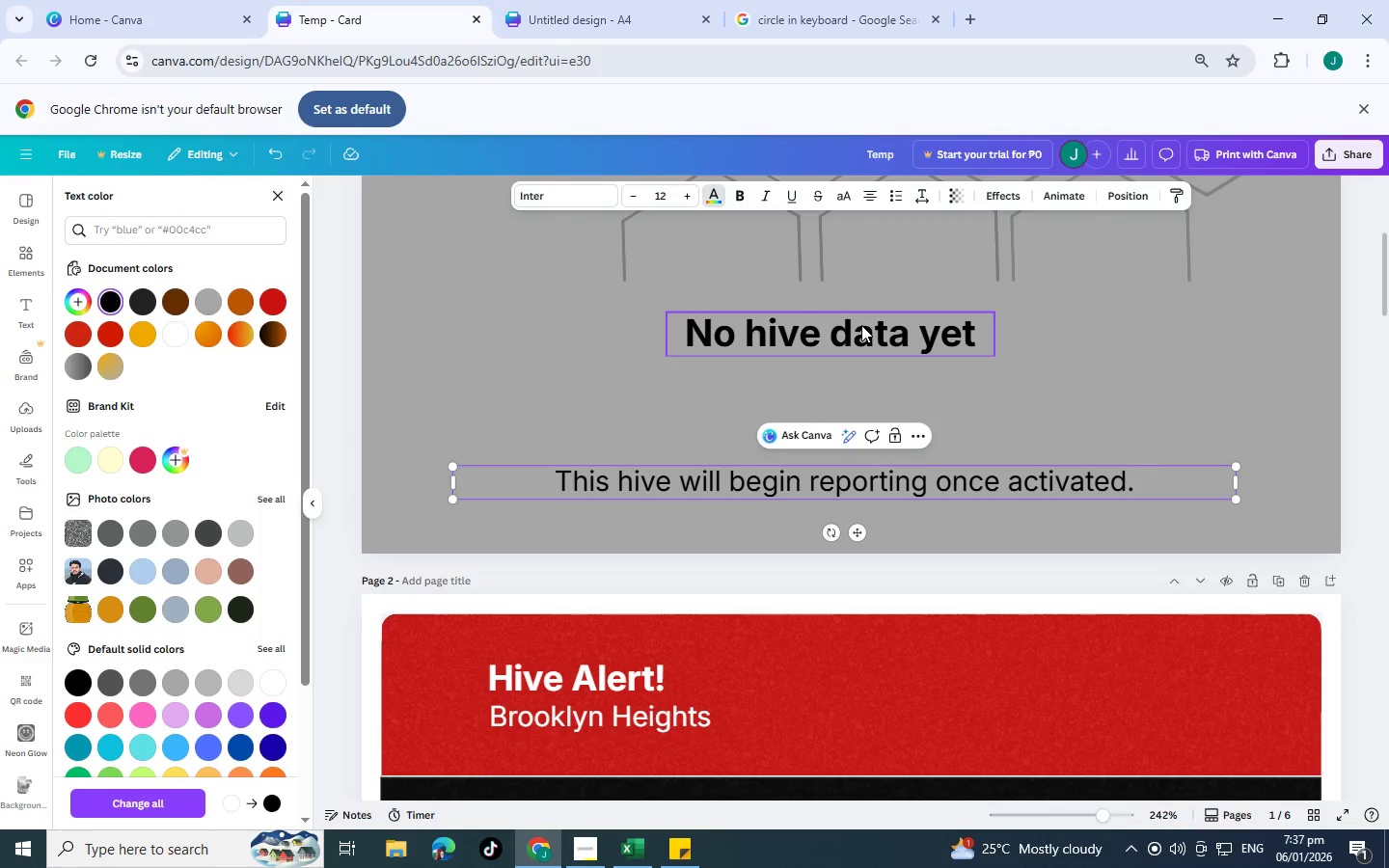 
left_click_drag(start_coordinate=[861, 325], to_coordinate=[855, 368])
 